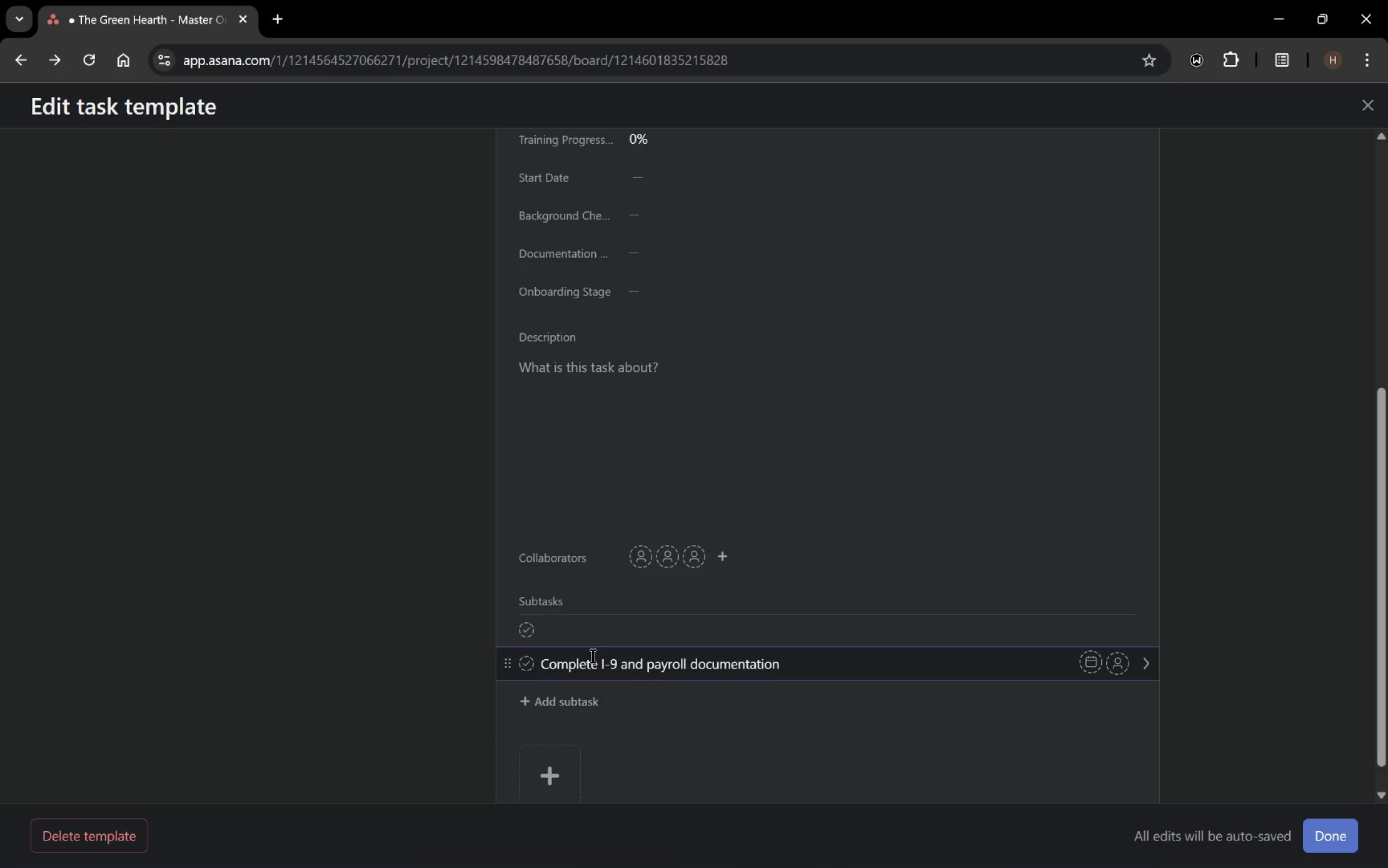 
left_click([459, 671])
 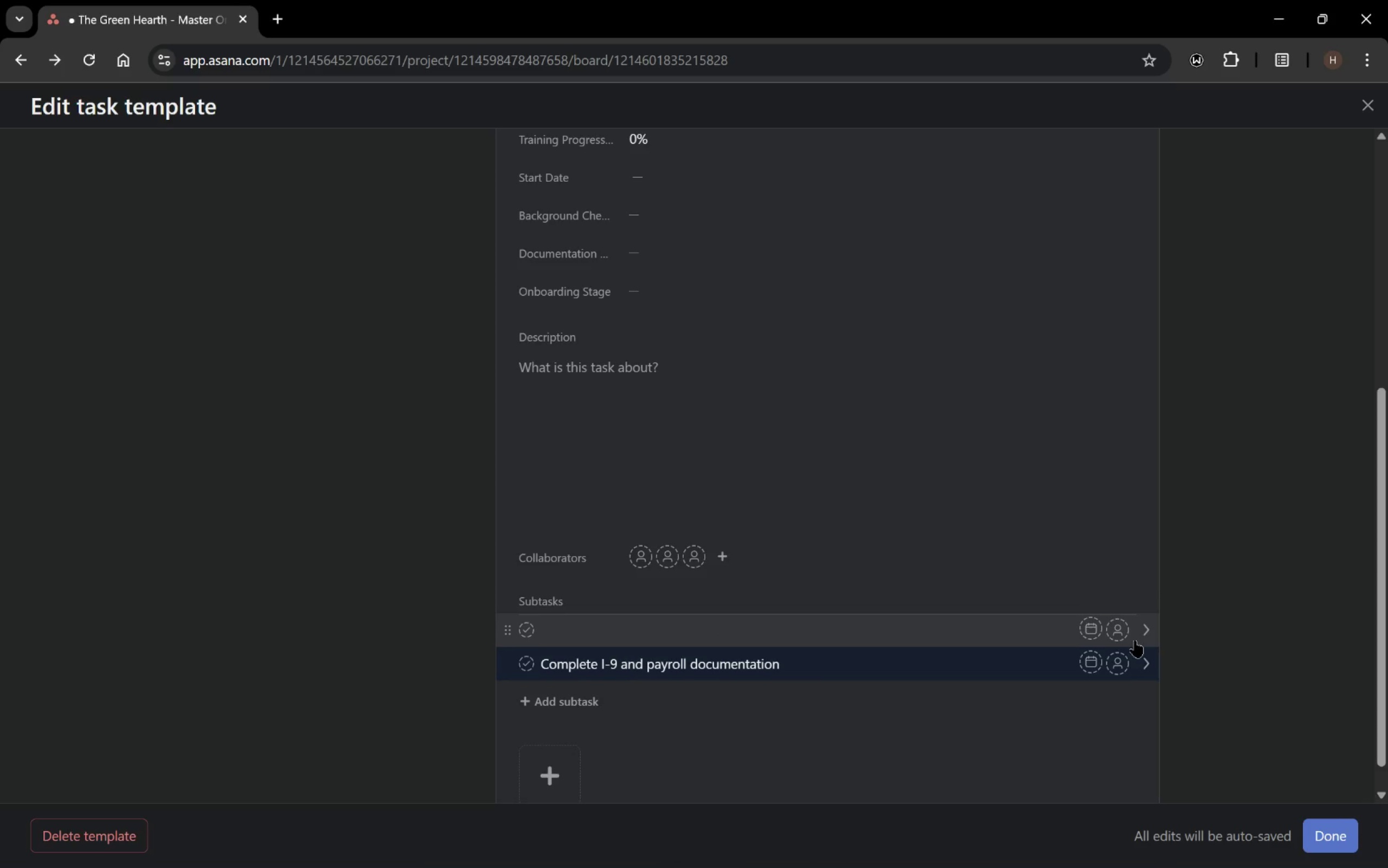 
left_click([1145, 636])
 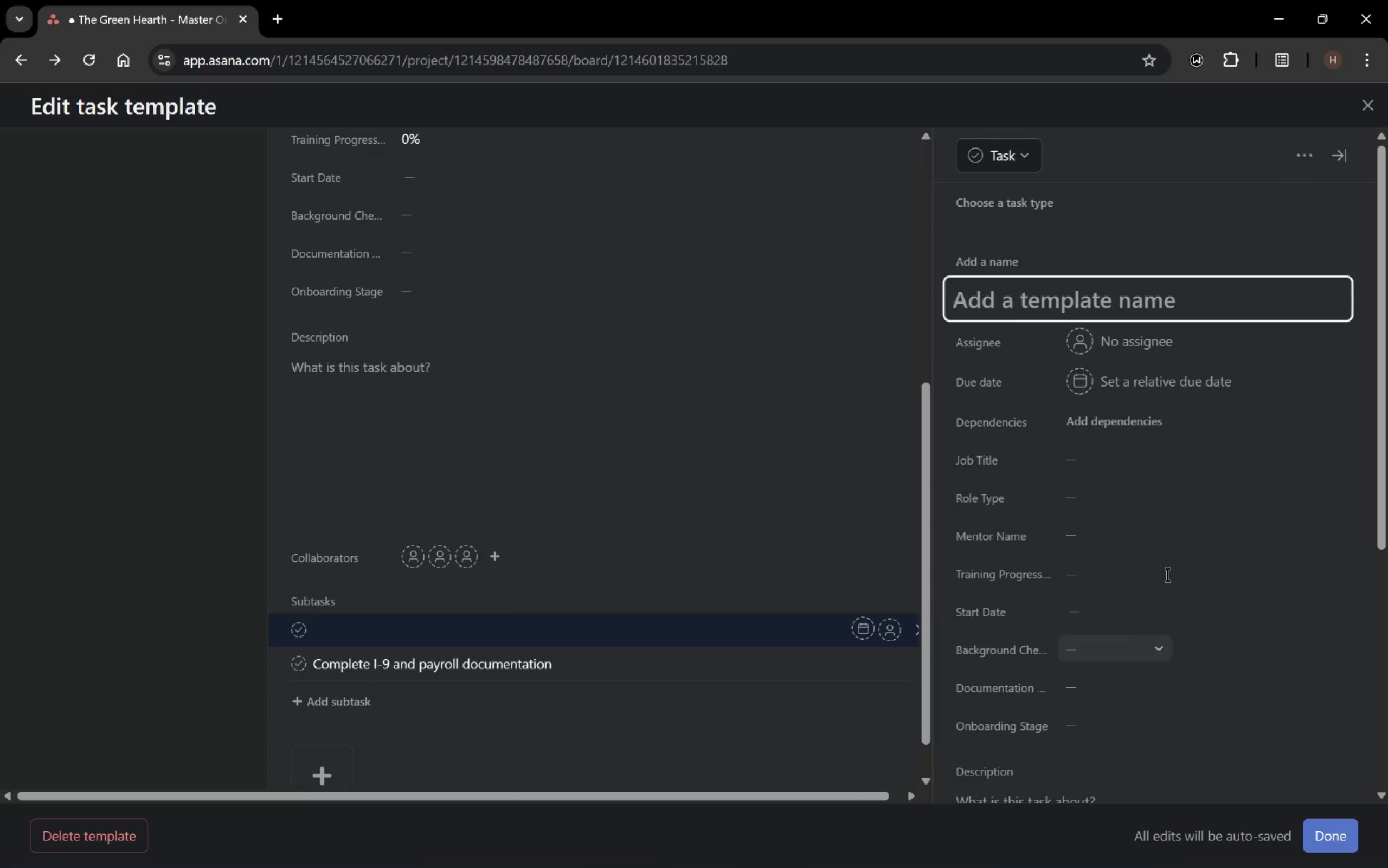 
scroll: coordinate [1208, 540], scroll_direction: down, amount: 5.0
 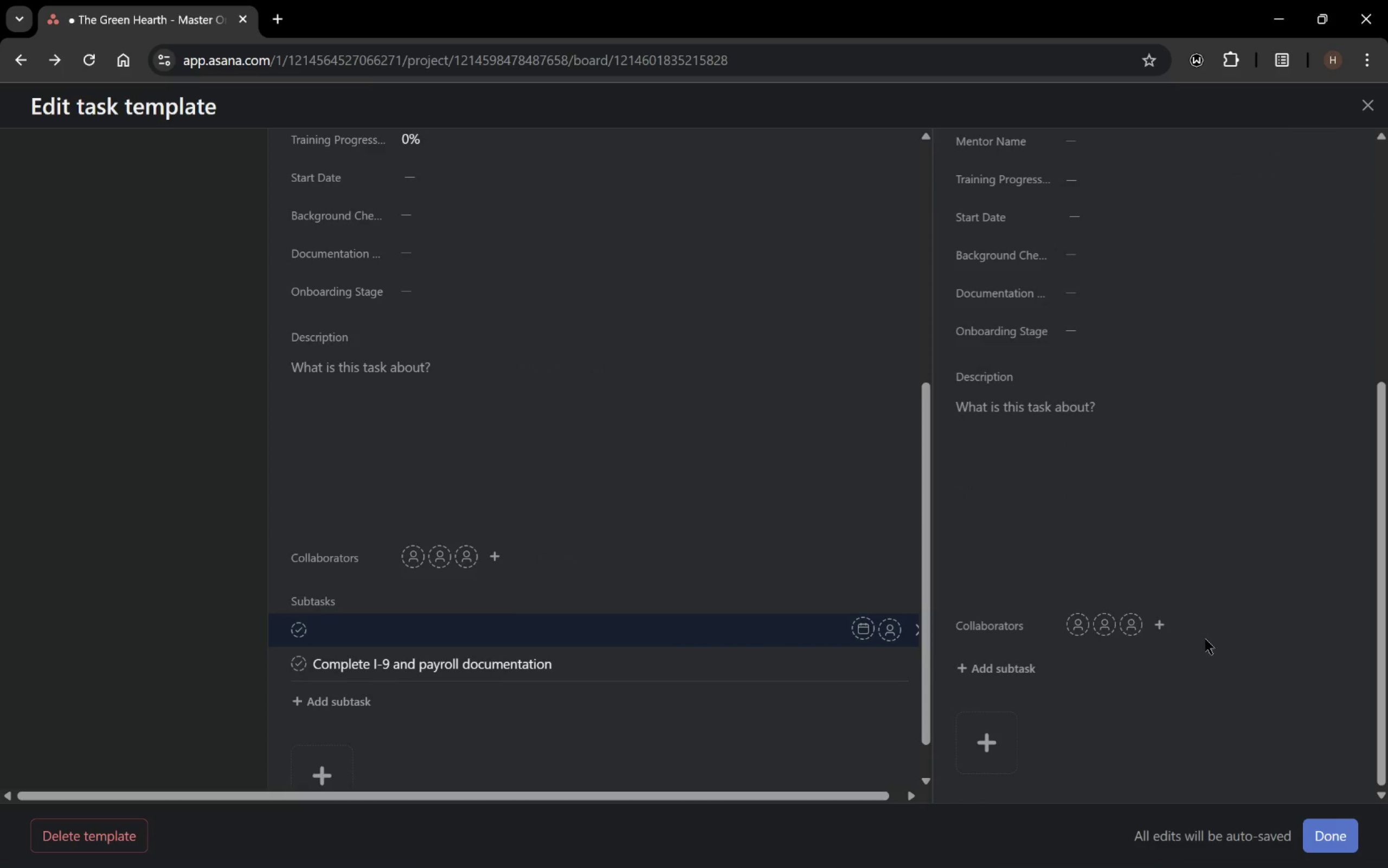 
scroll: coordinate [1205, 638], scroll_direction: up, amount: 7.0
 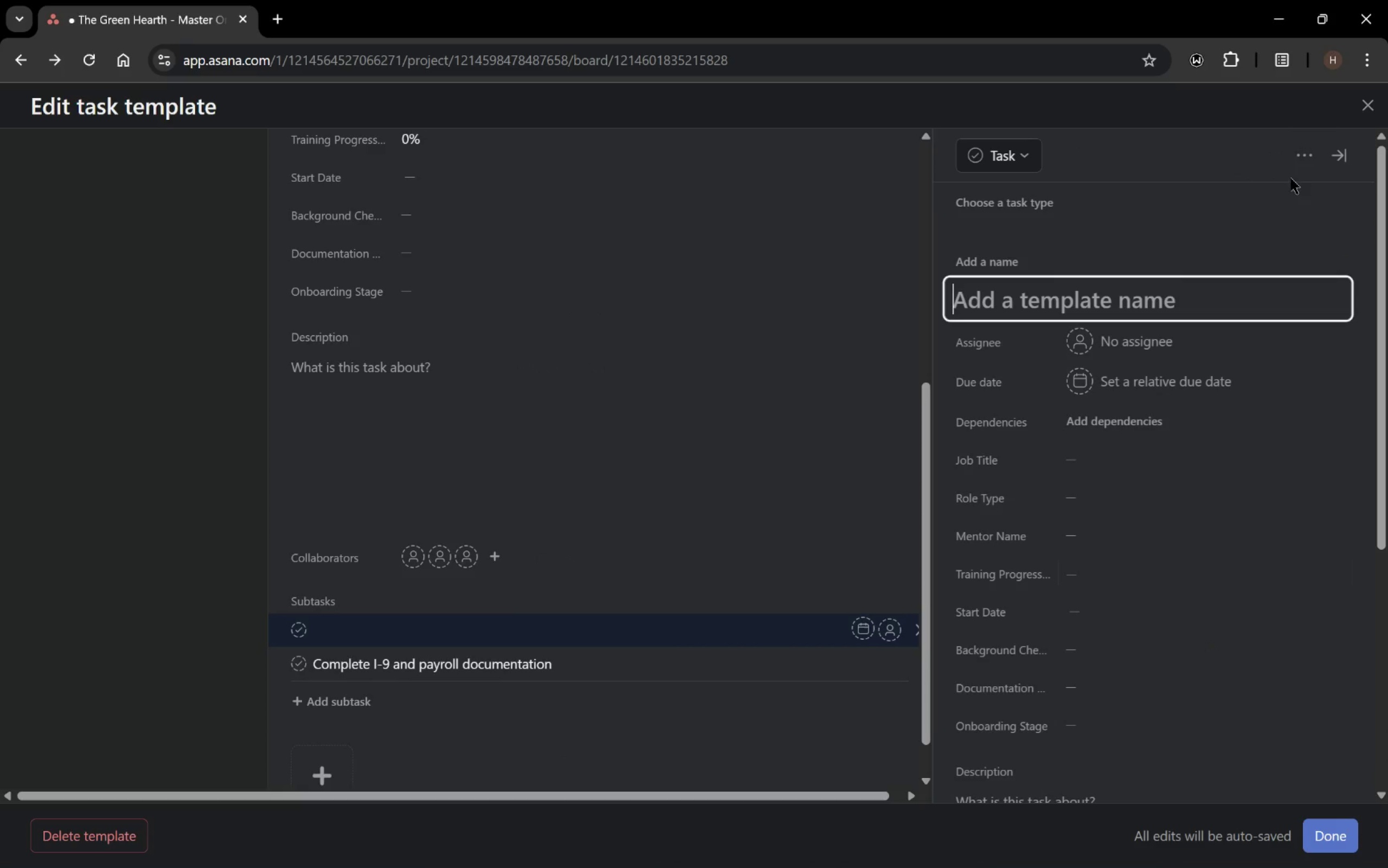 
left_click([1299, 150])
 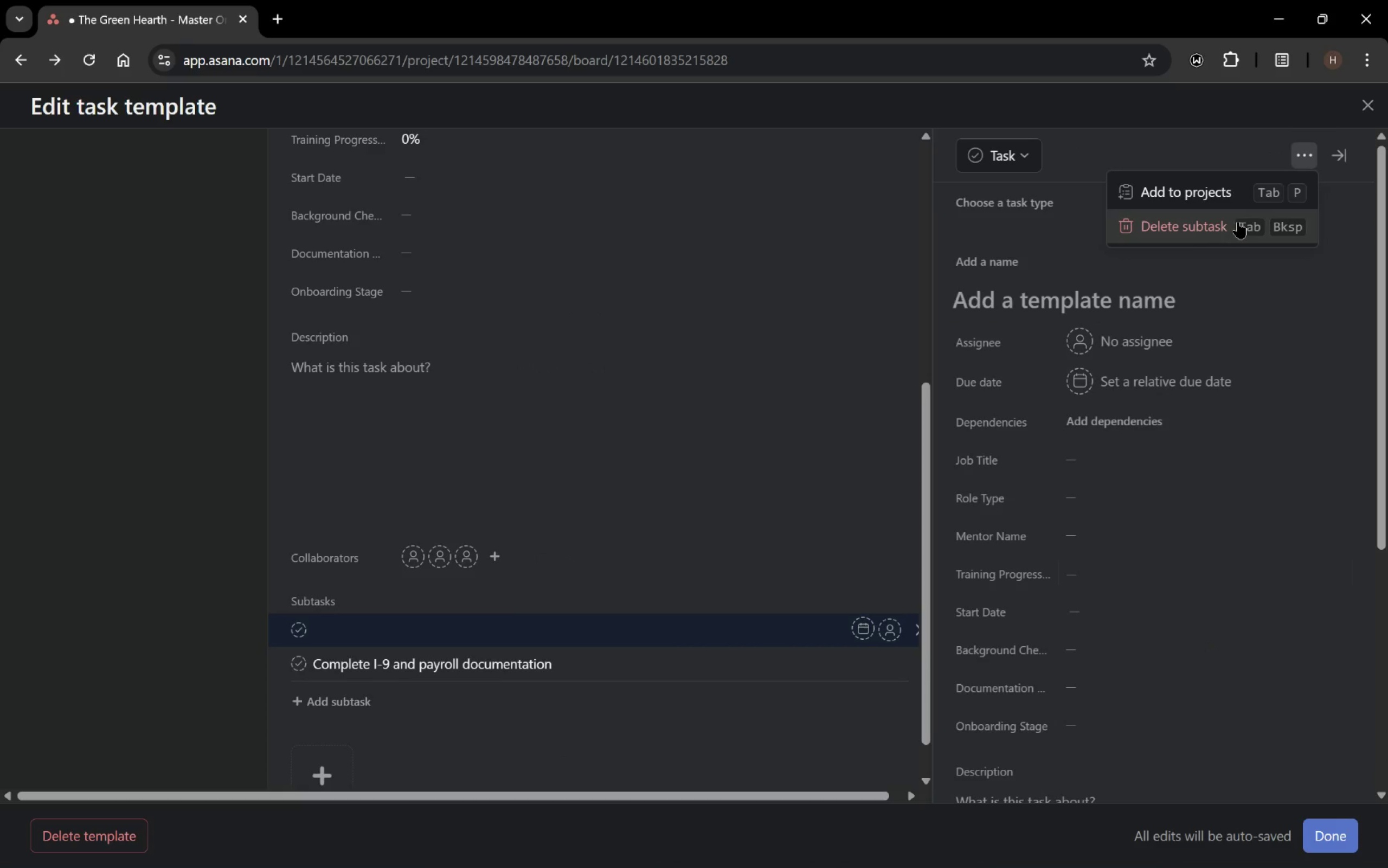 
left_click([1199, 241])
 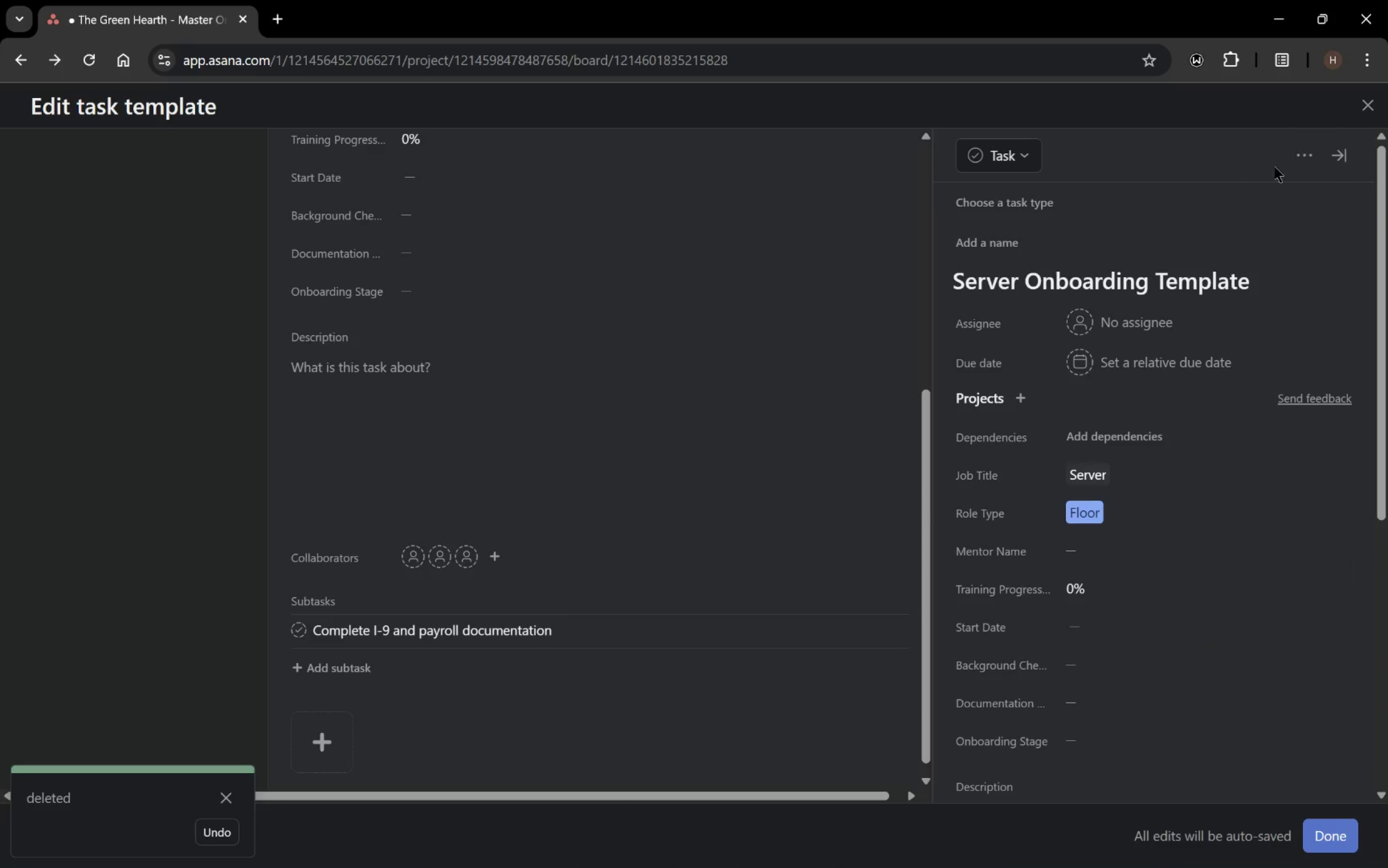 
left_click([1335, 154])
 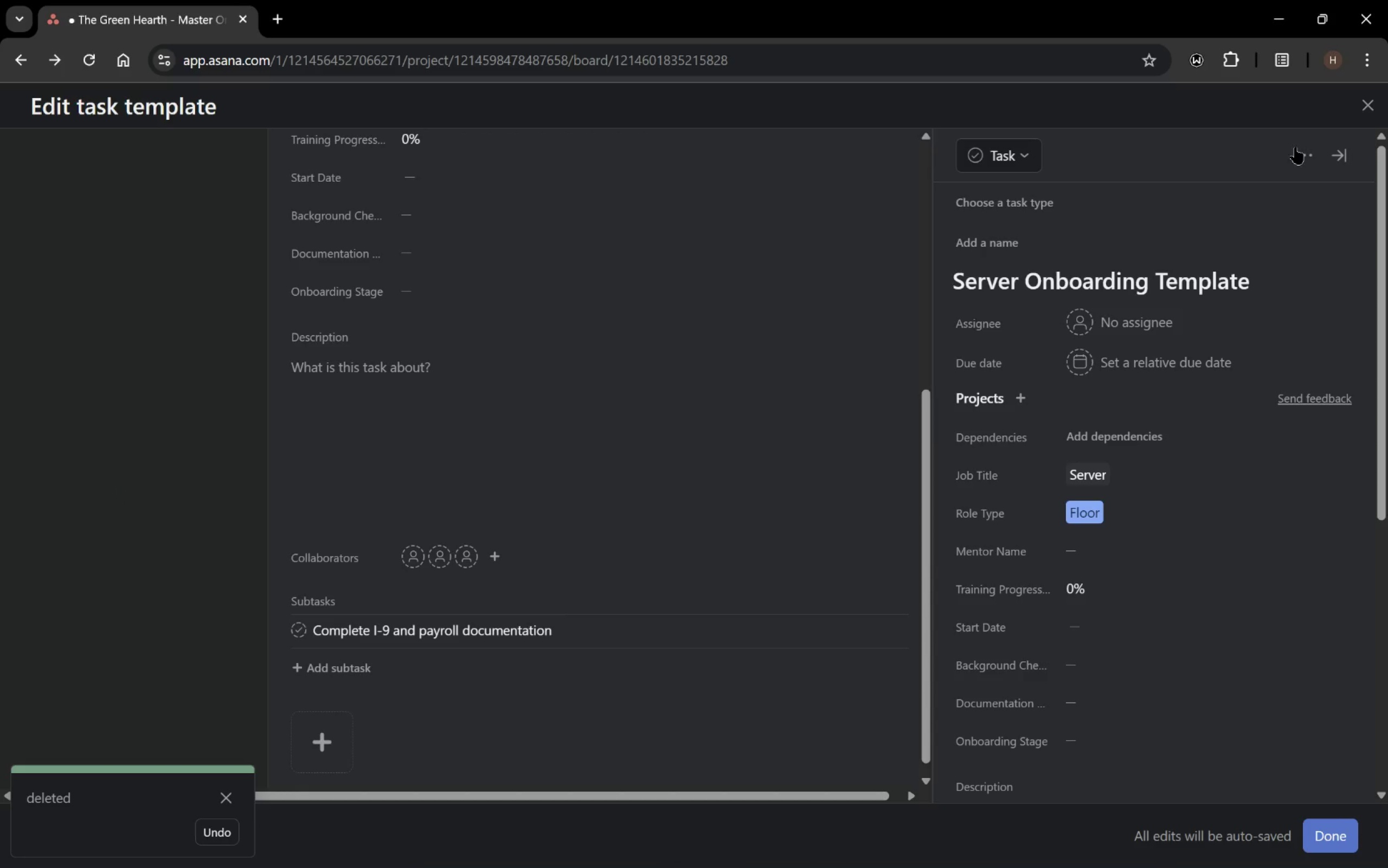 
left_click([1339, 153])
 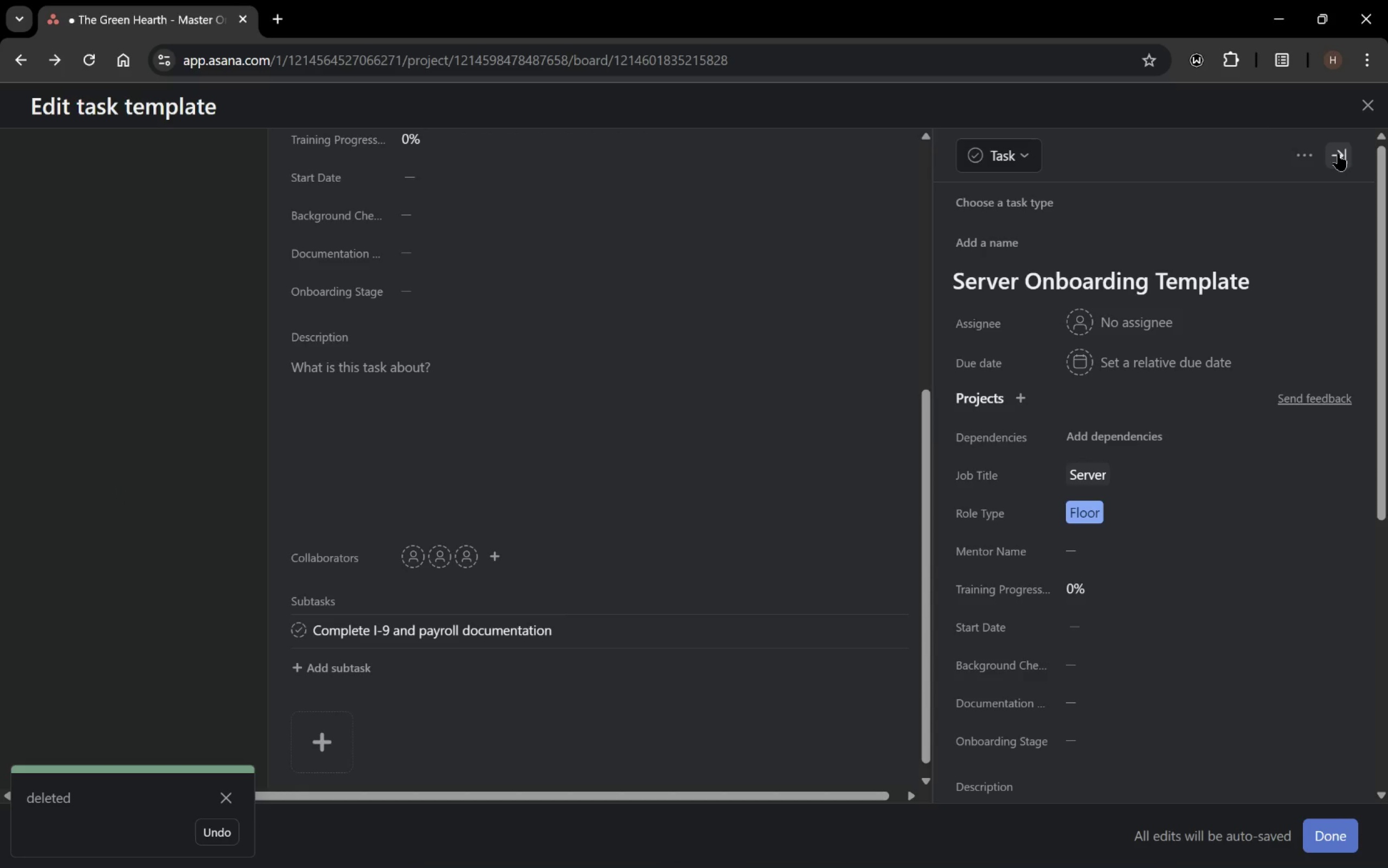 
double_click([546, 402])
 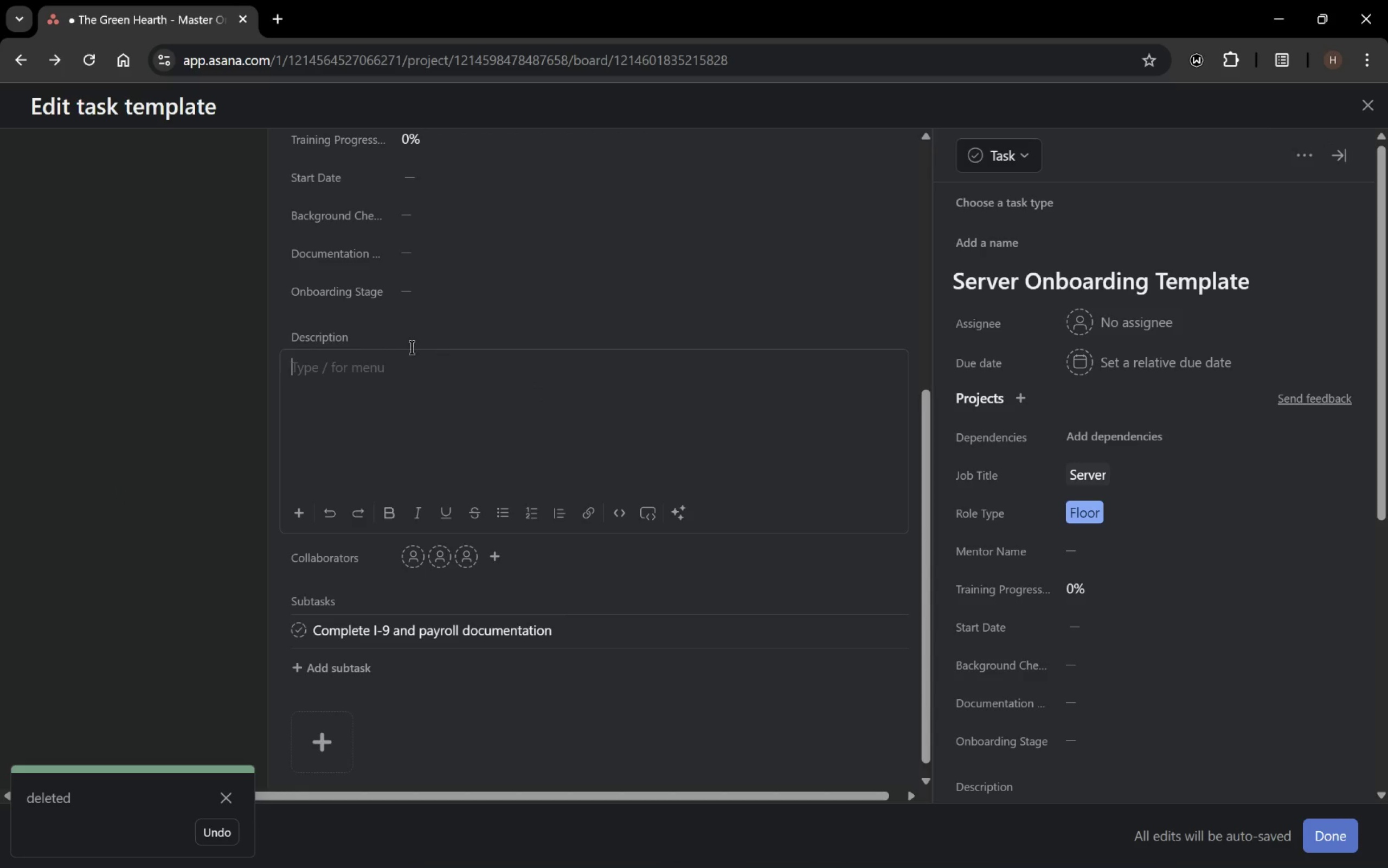 
left_click([345, 327])
 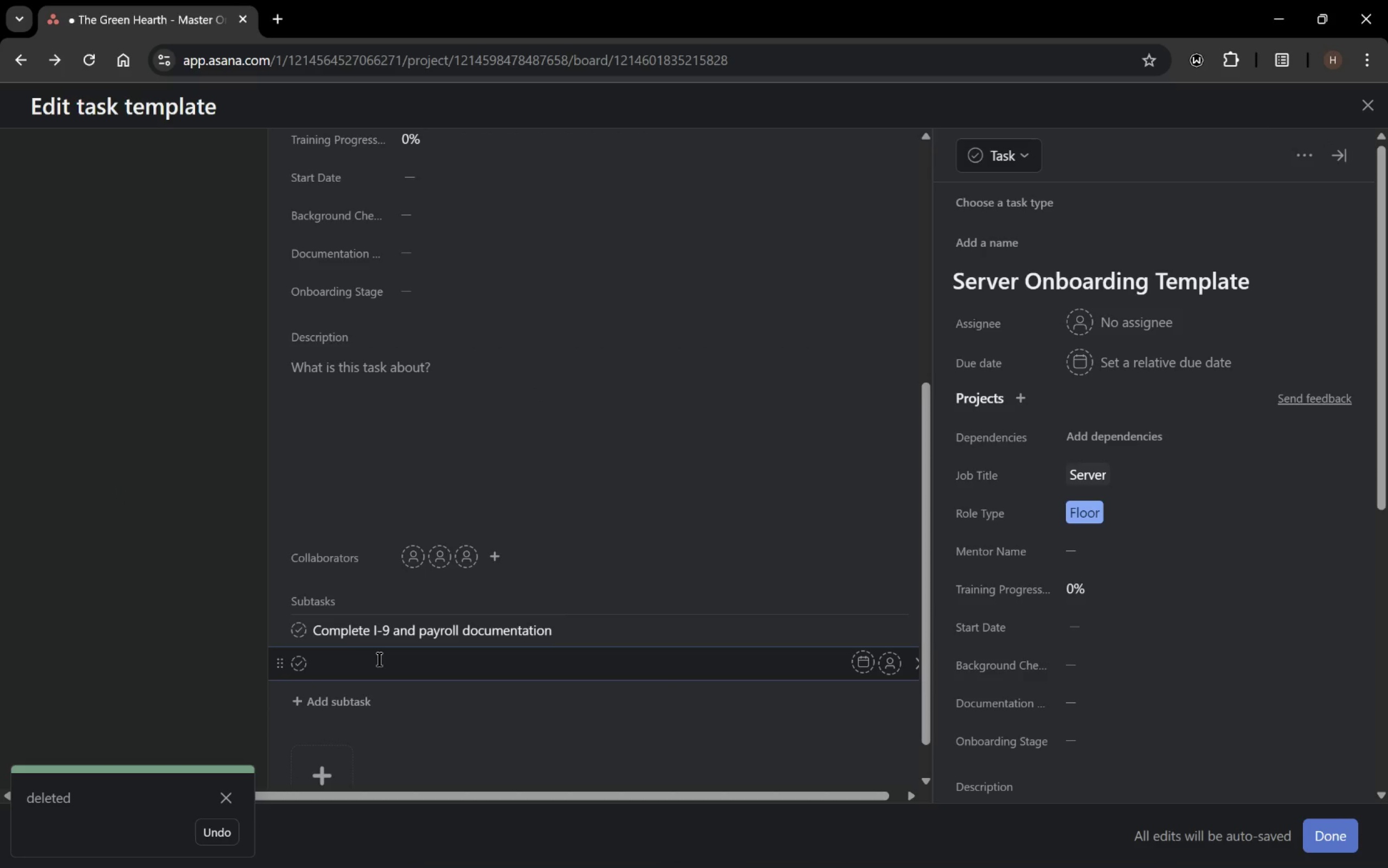 
wait(8.6)
 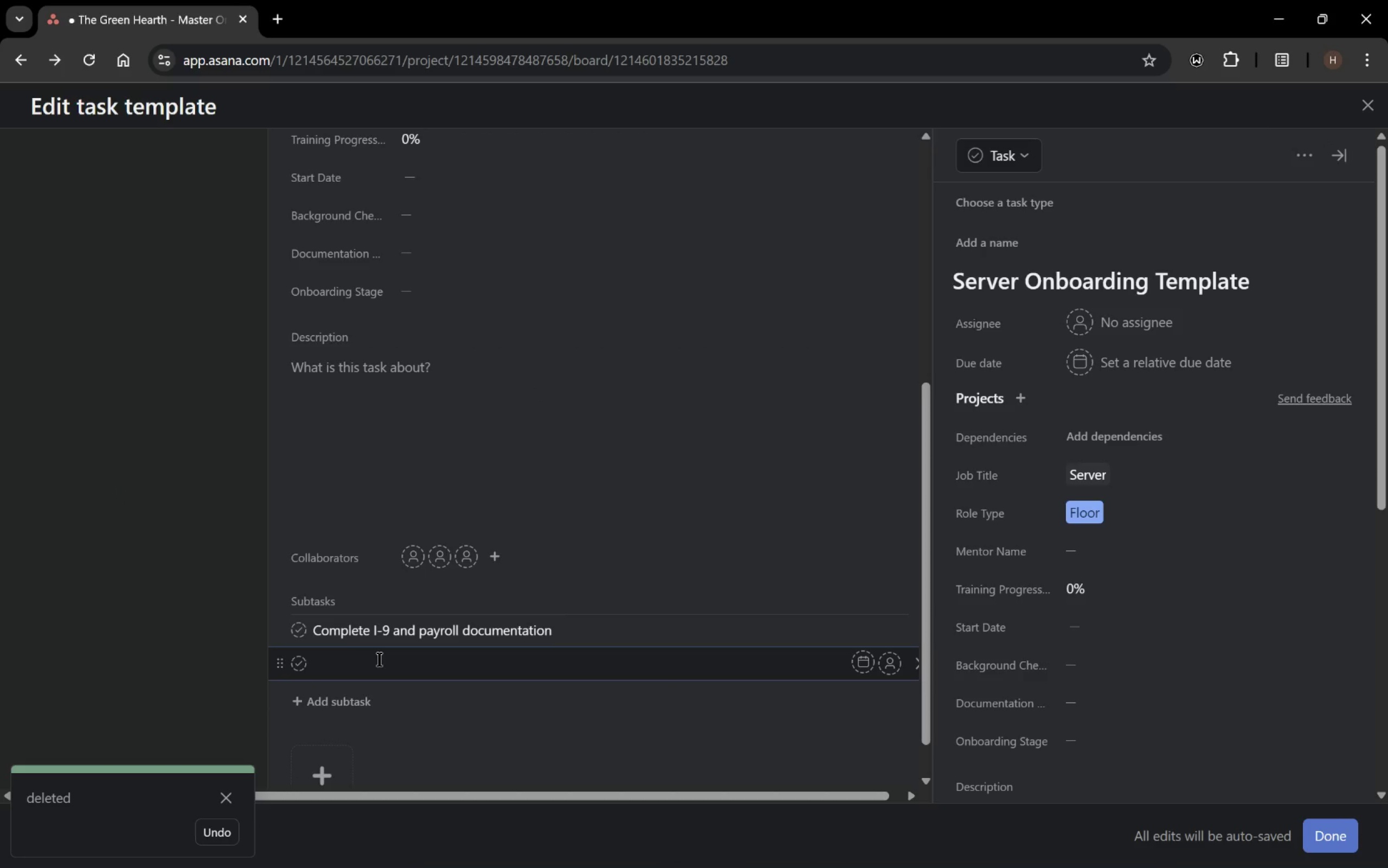 
type(Review ug)
key(Backspace)
key(Backspace)
type(guest service standards)
 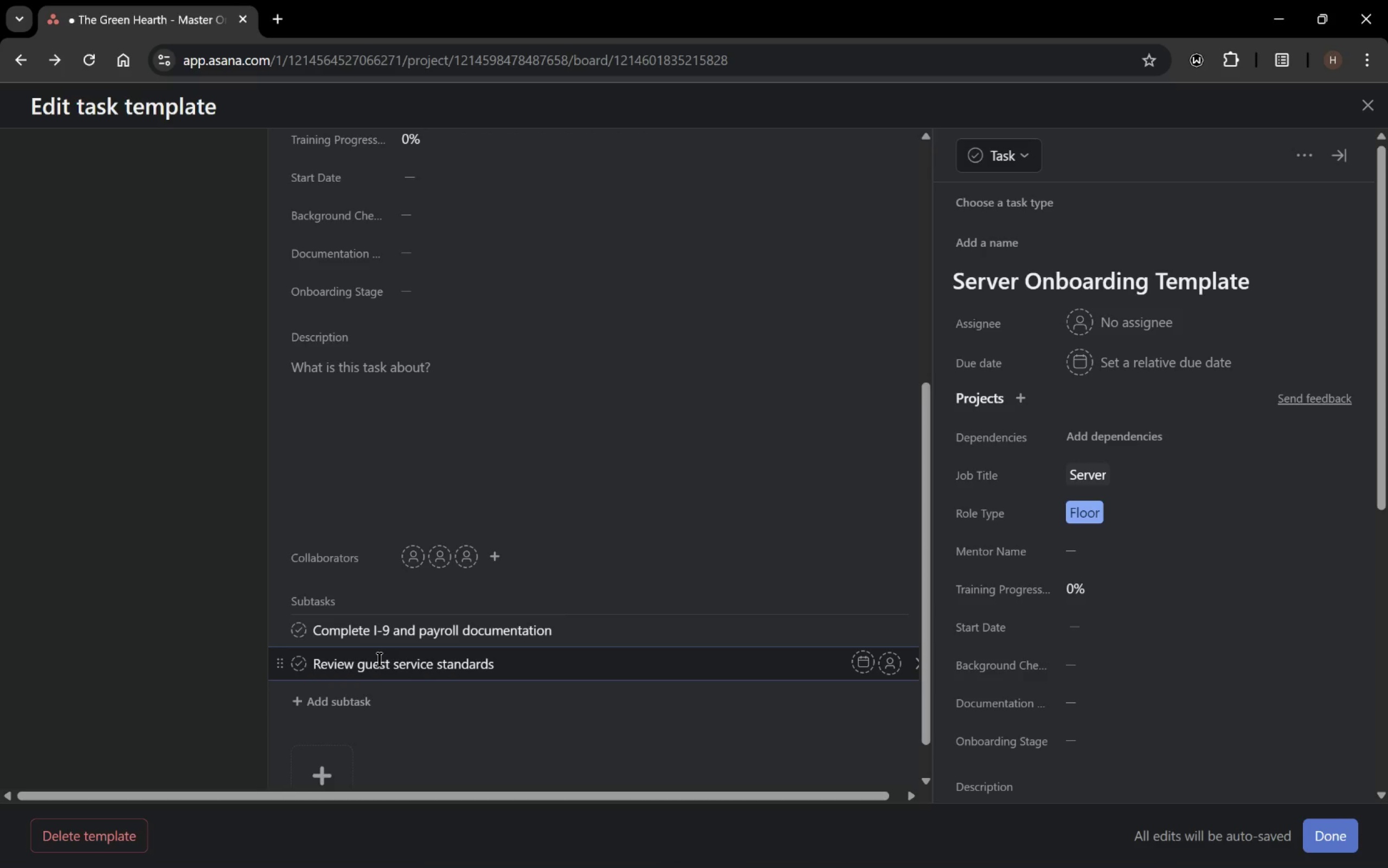 
key(Enter)
 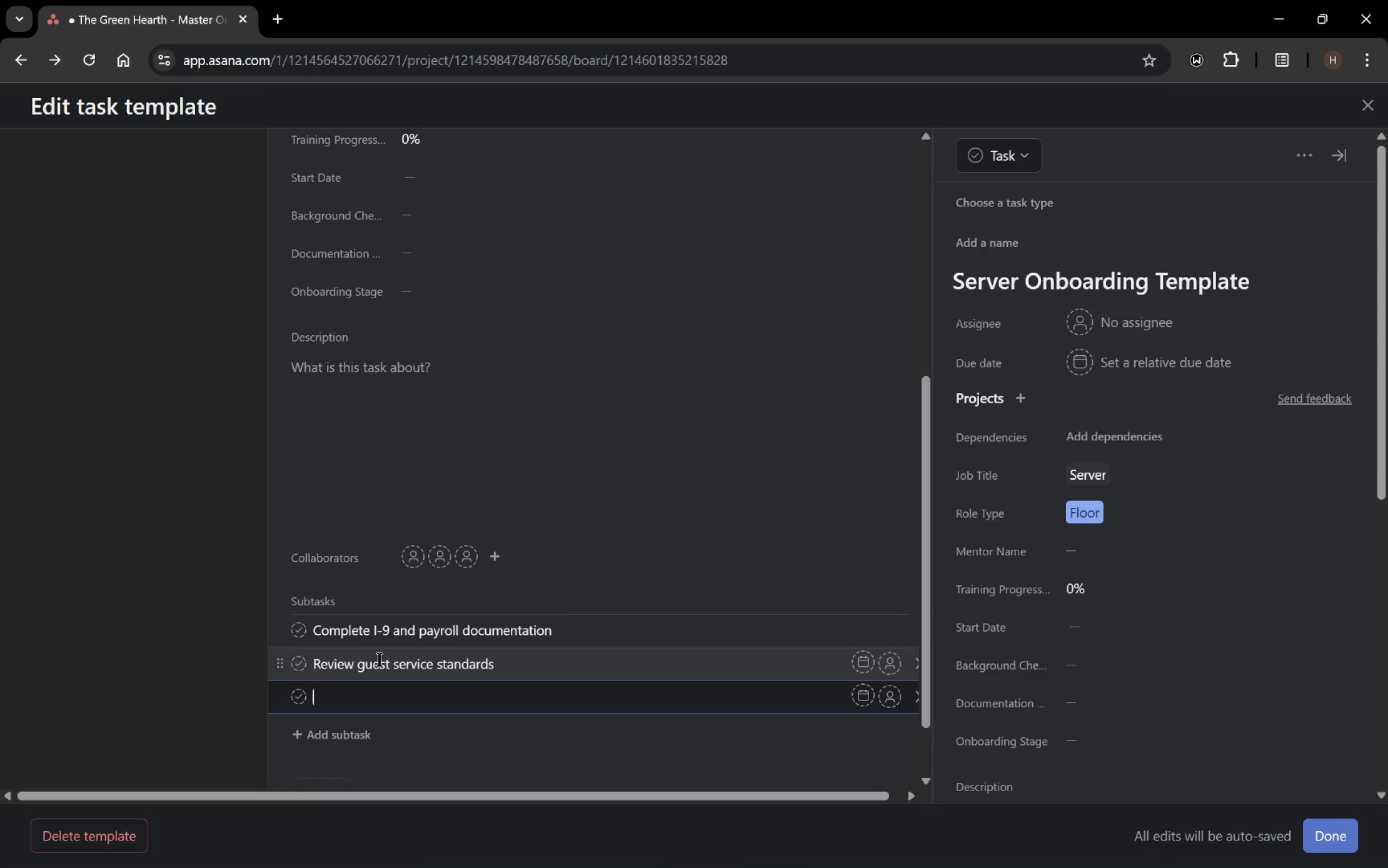 
type(POS system tar)
key(Backspace)
key(Backspace)
type(raining)
 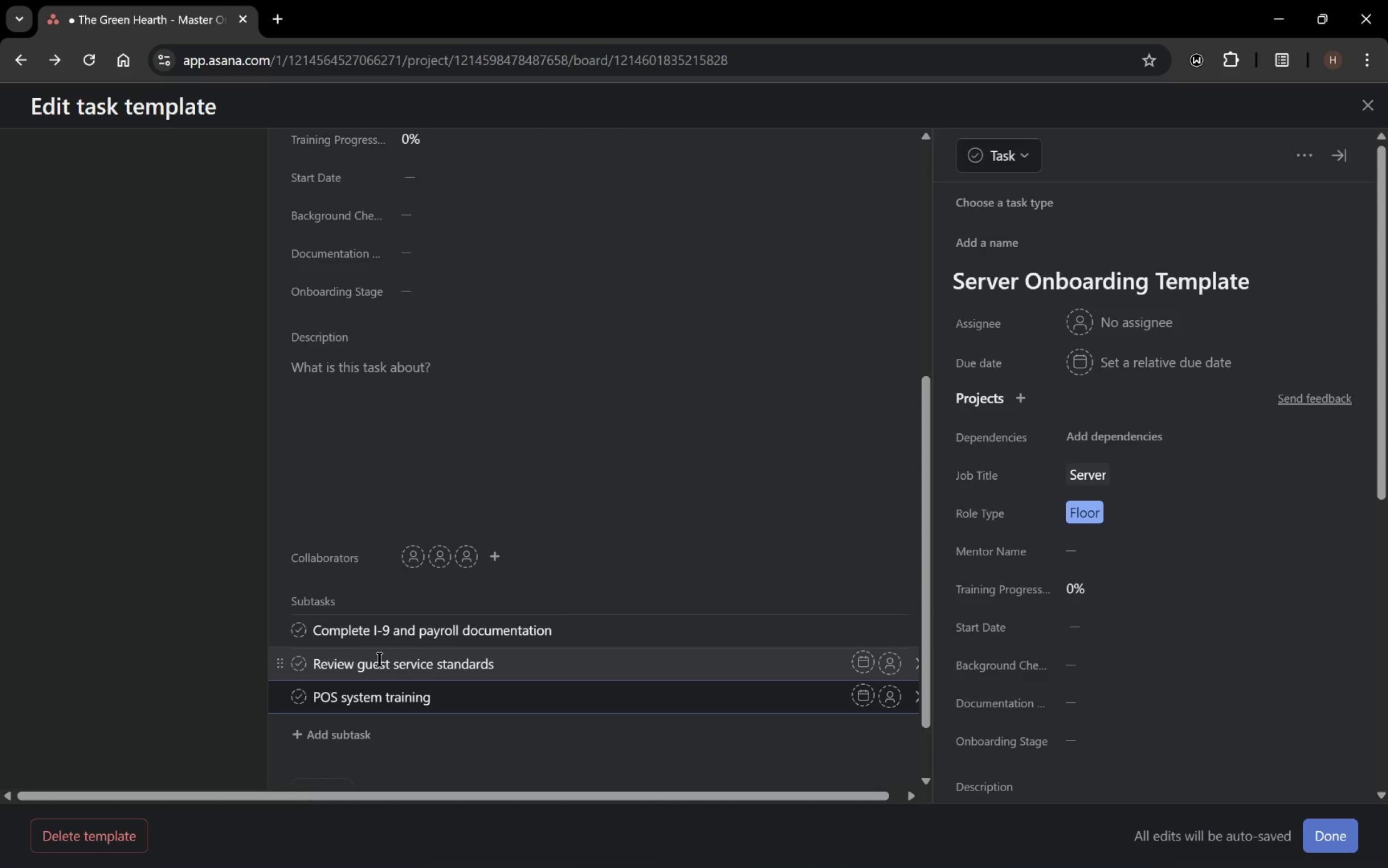 
key(Enter)
 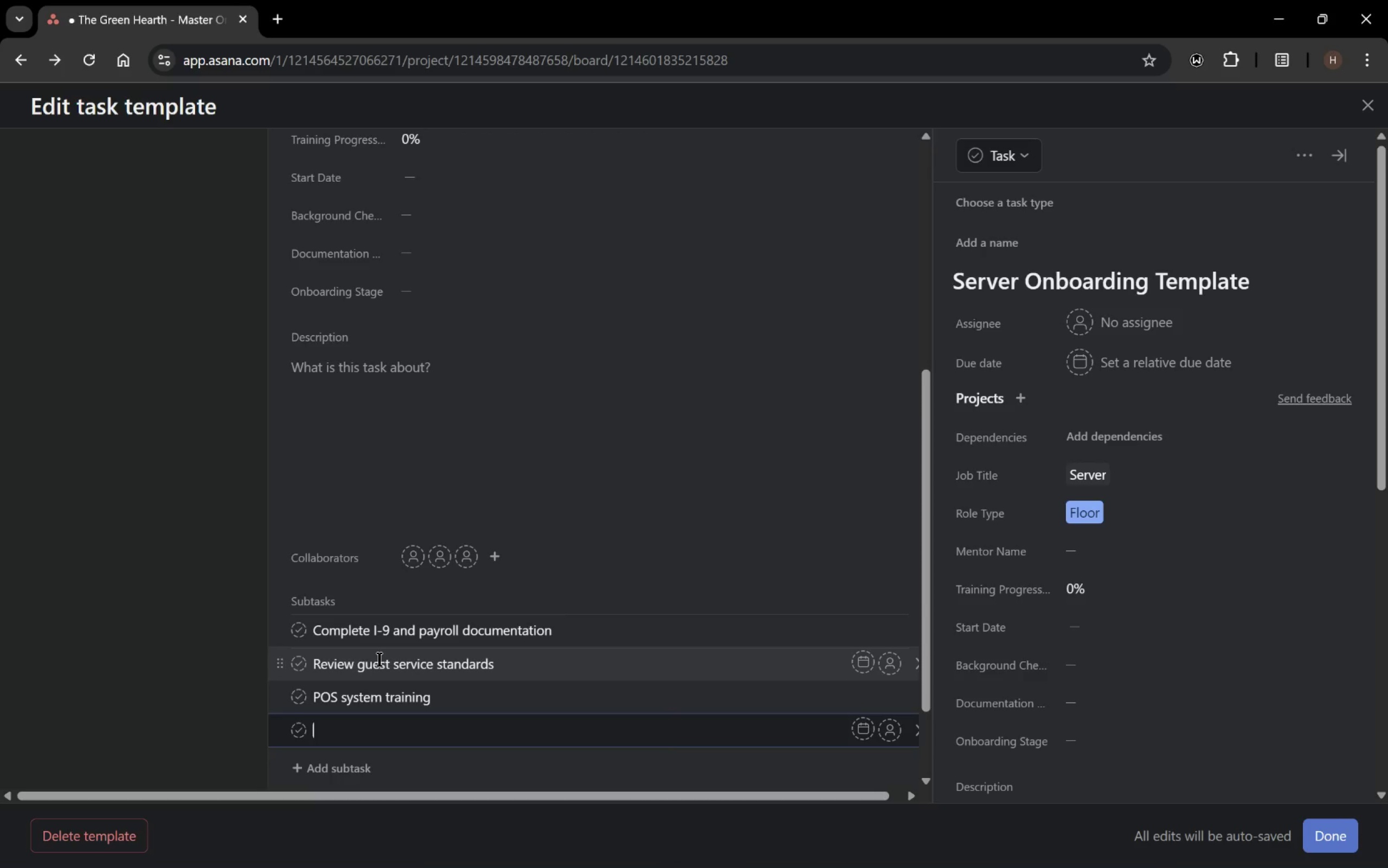 
type(Menu knowledge alkthrough)
 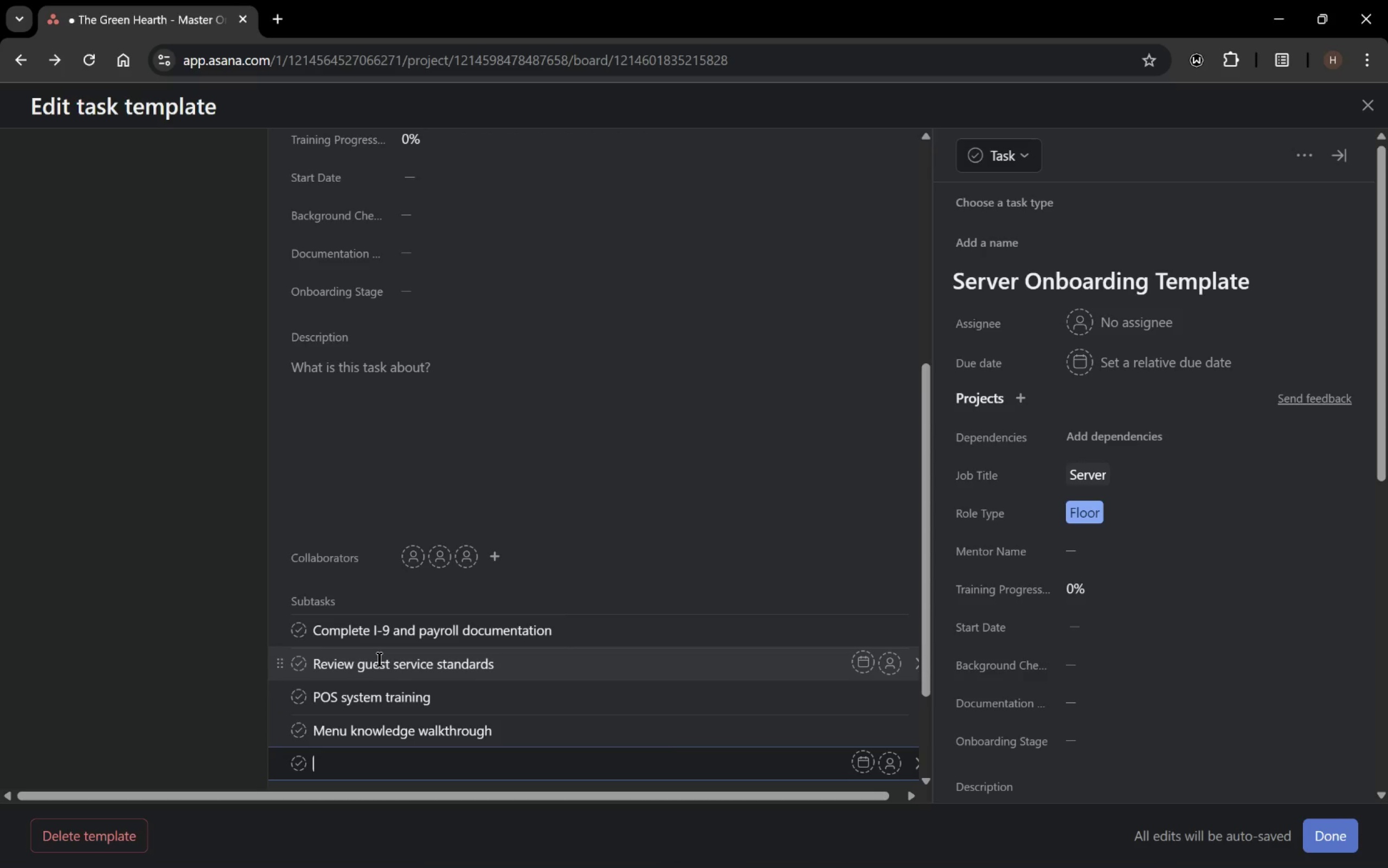 
key(Enter)
 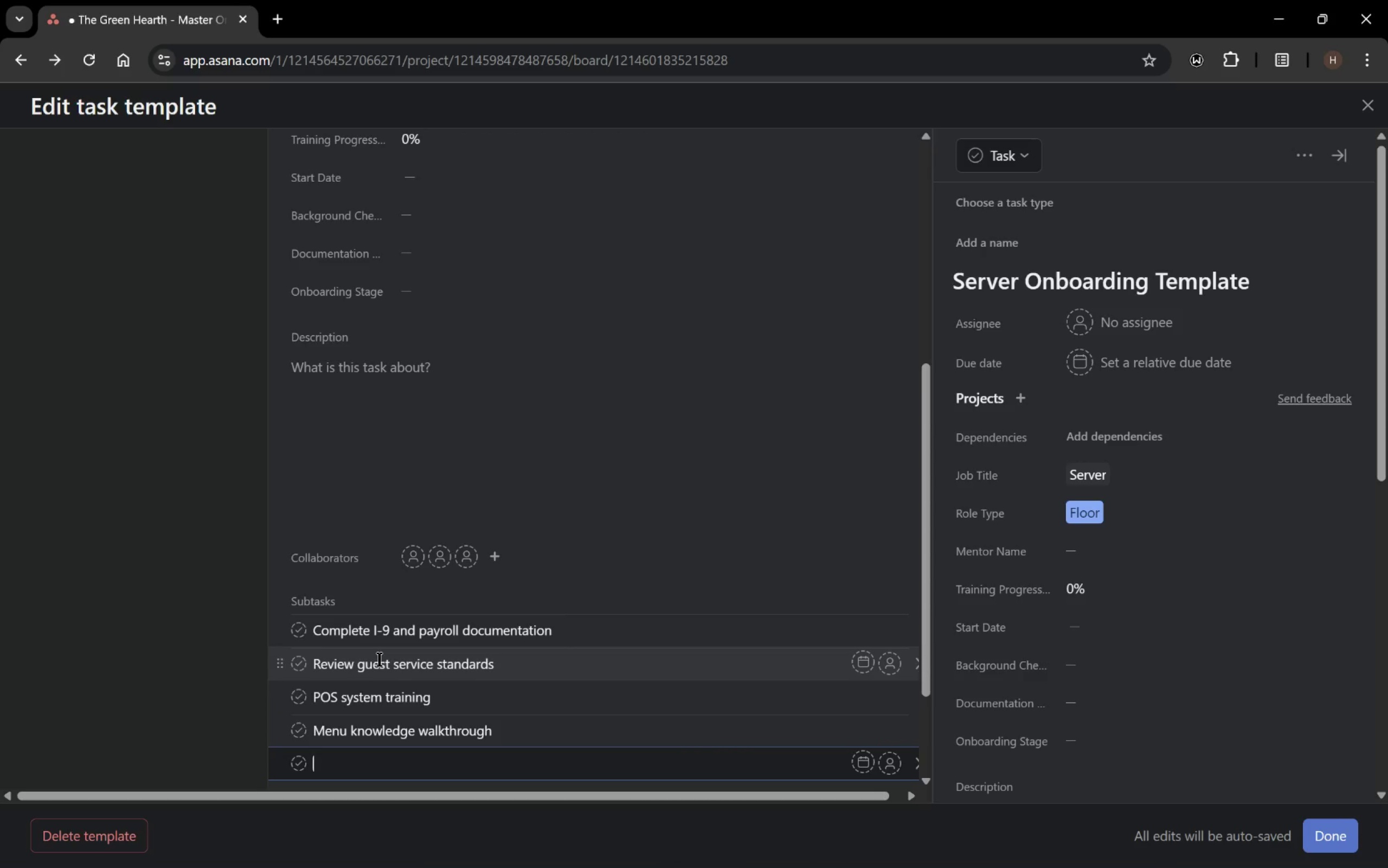 
type(Wine-pairing certification)
 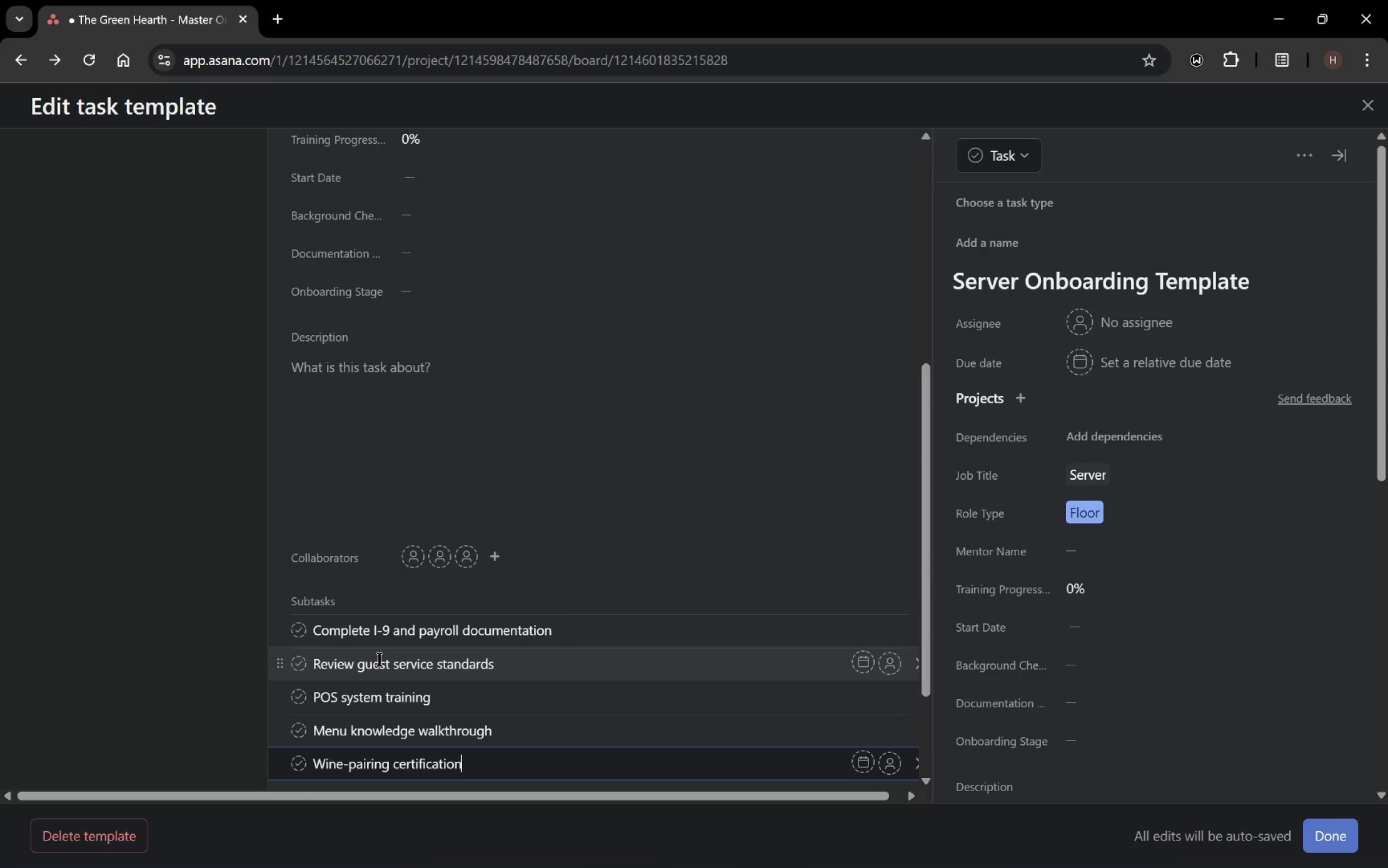 
key(Enter)
 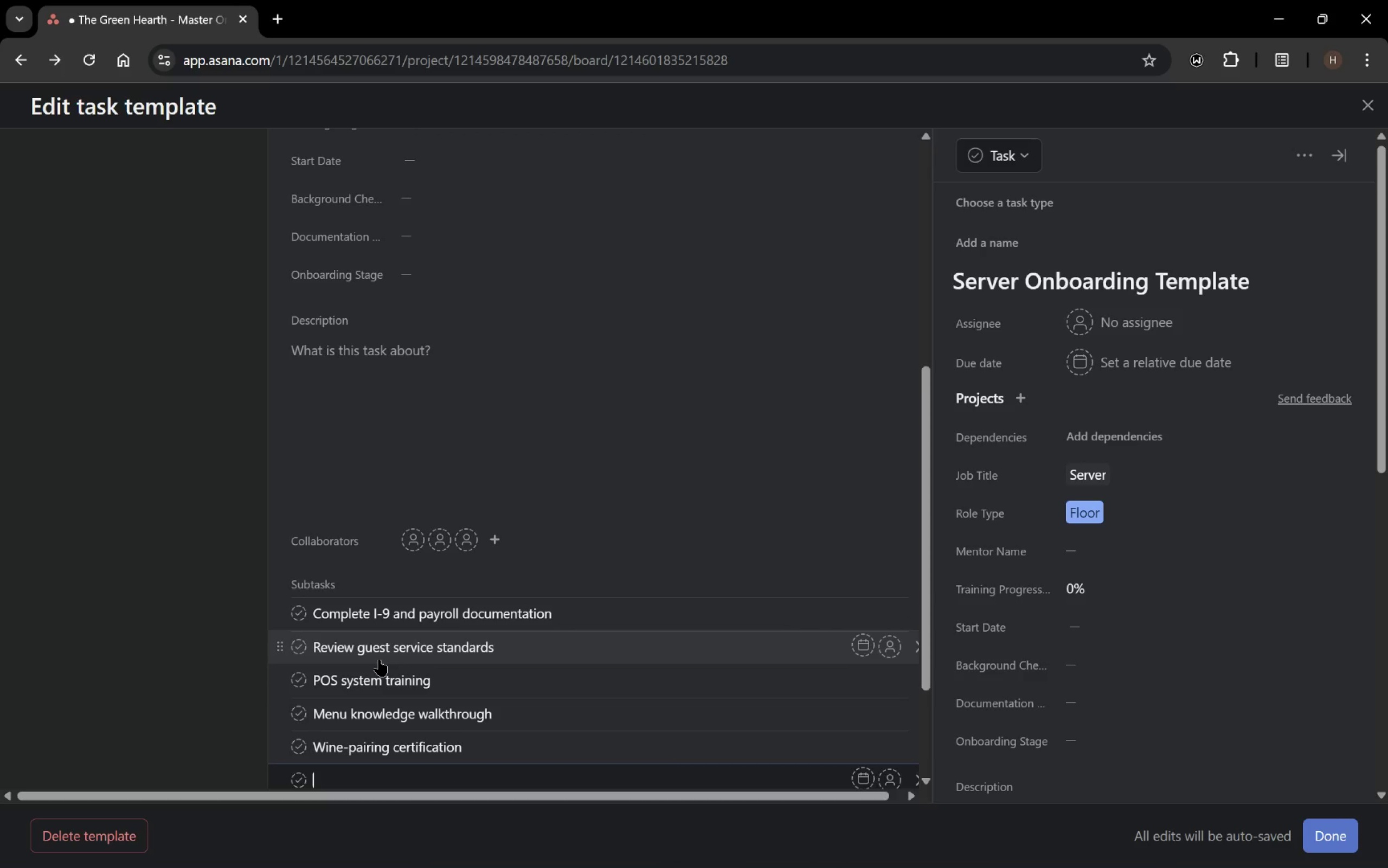 
type(Shadow dinner service)
 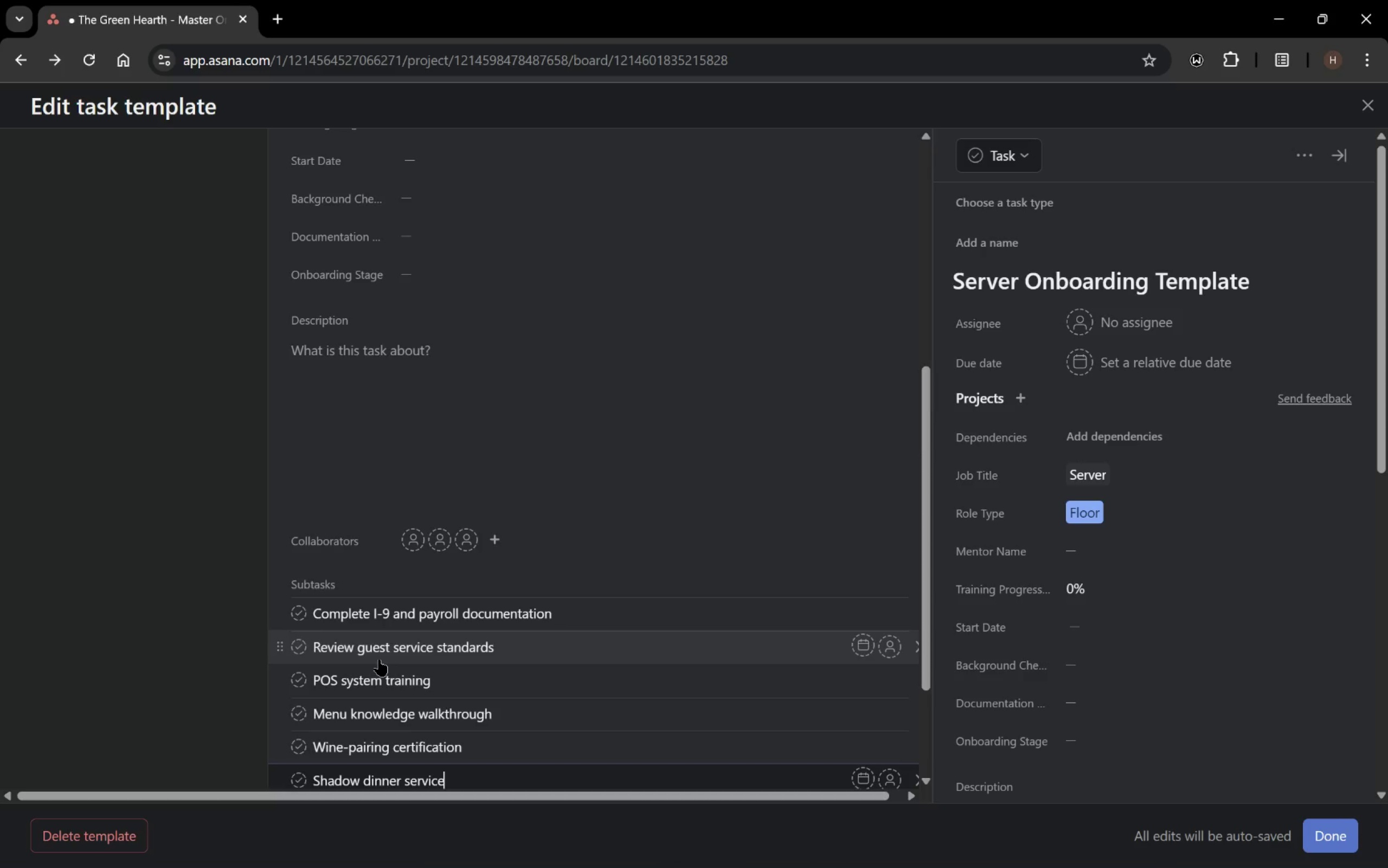 
key(Enter)
 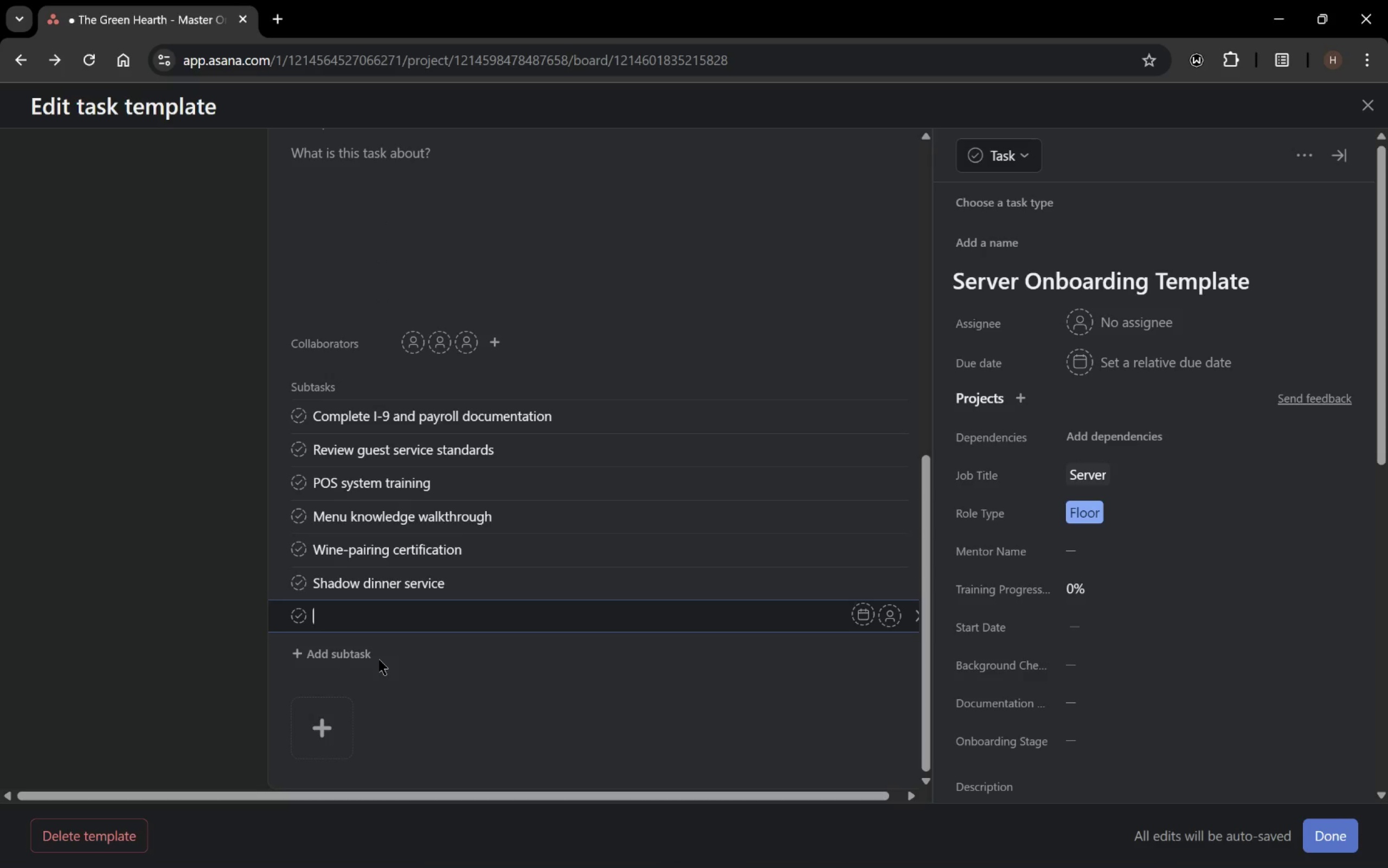 
type(Table service evaluation)
 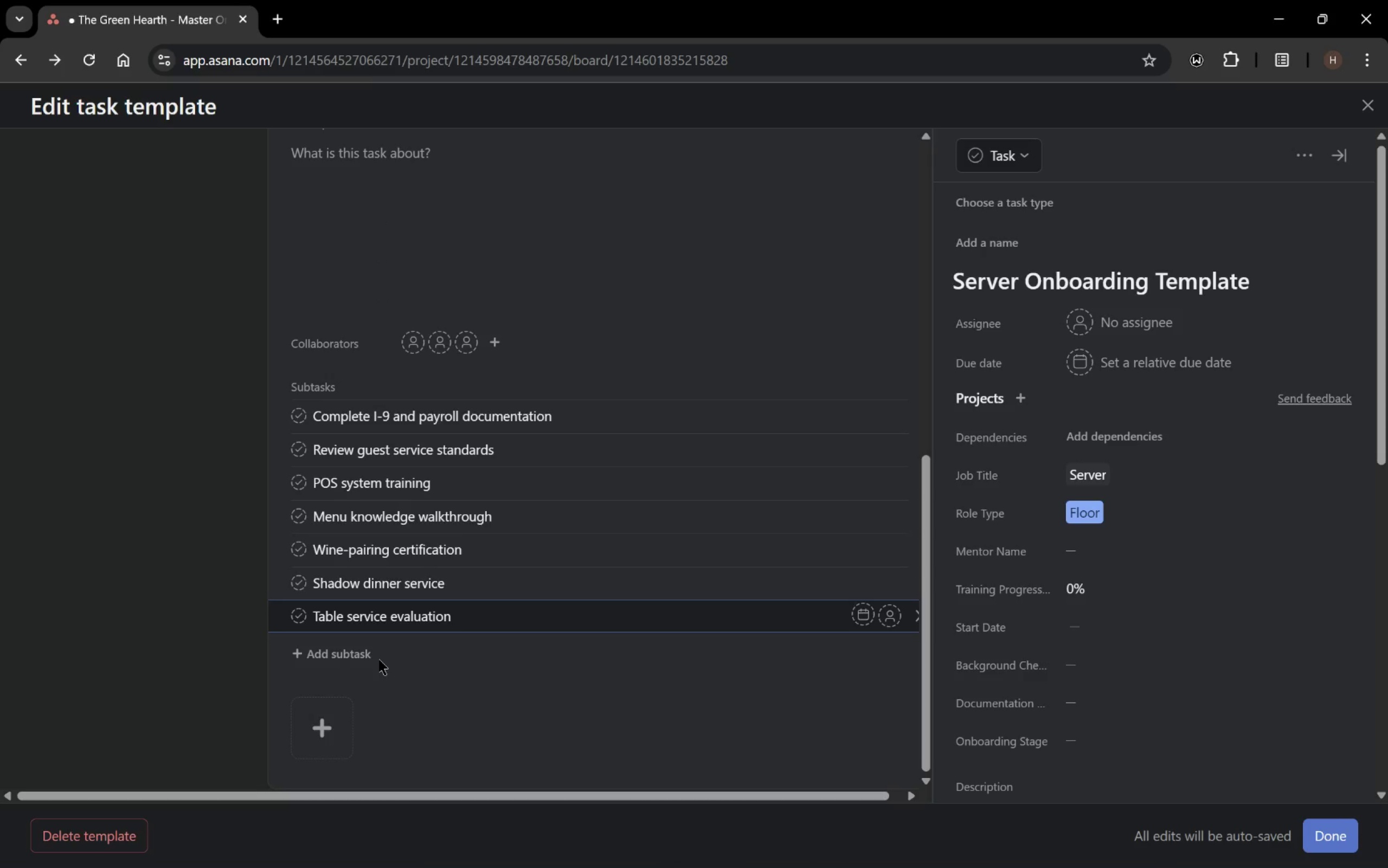 
key(Enter)
 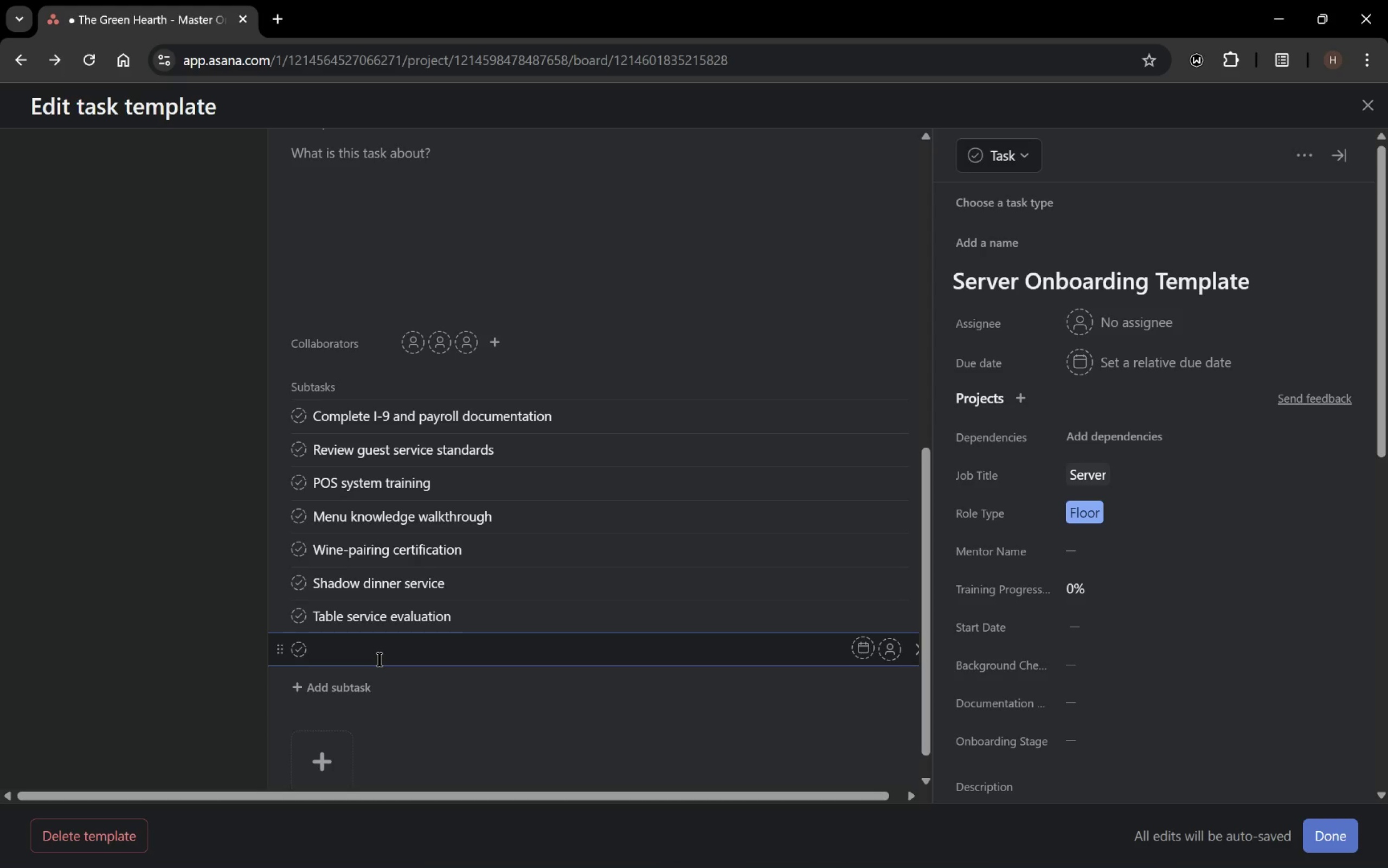 
type(30-day performance review)
 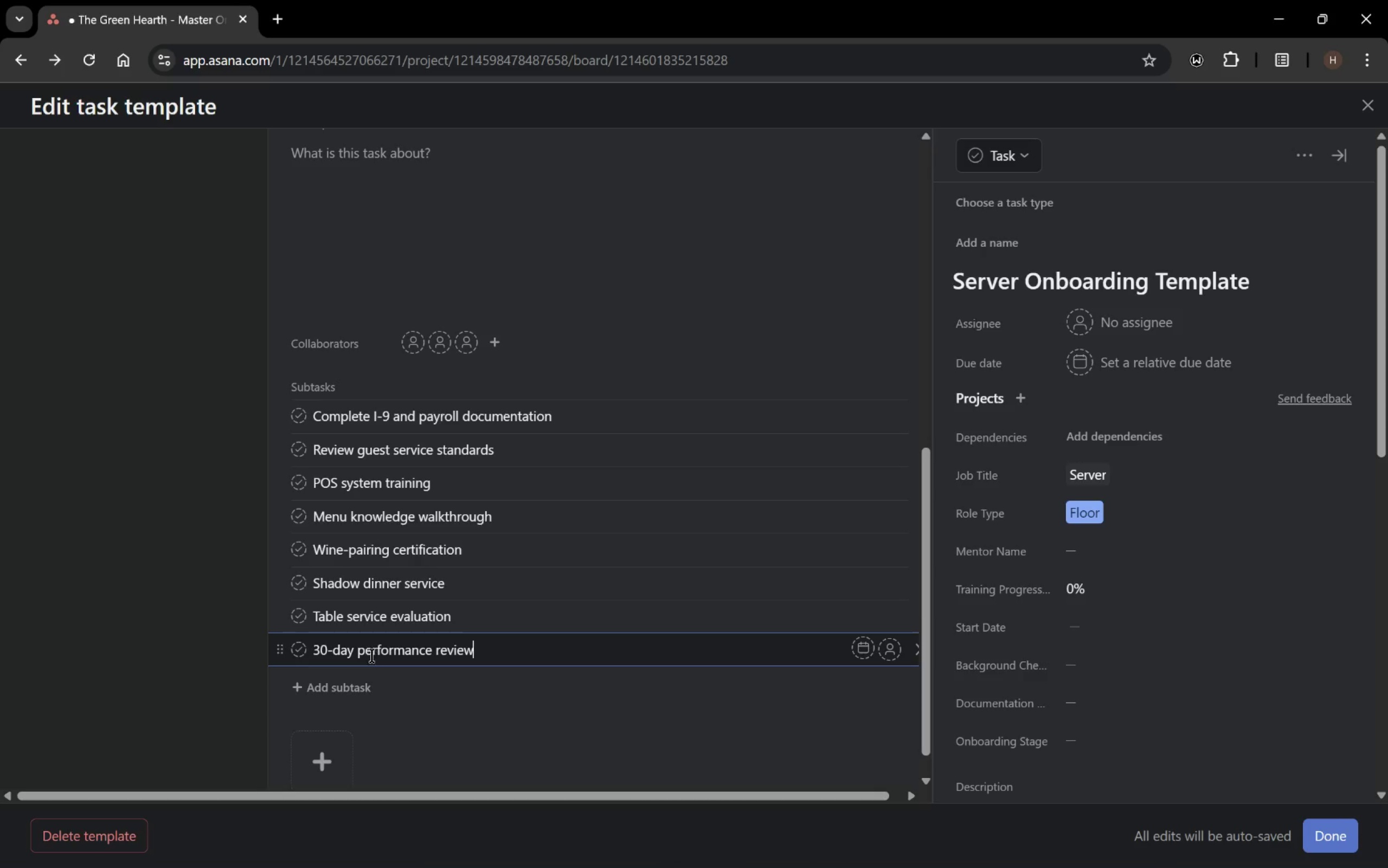 
left_click([199, 662])
 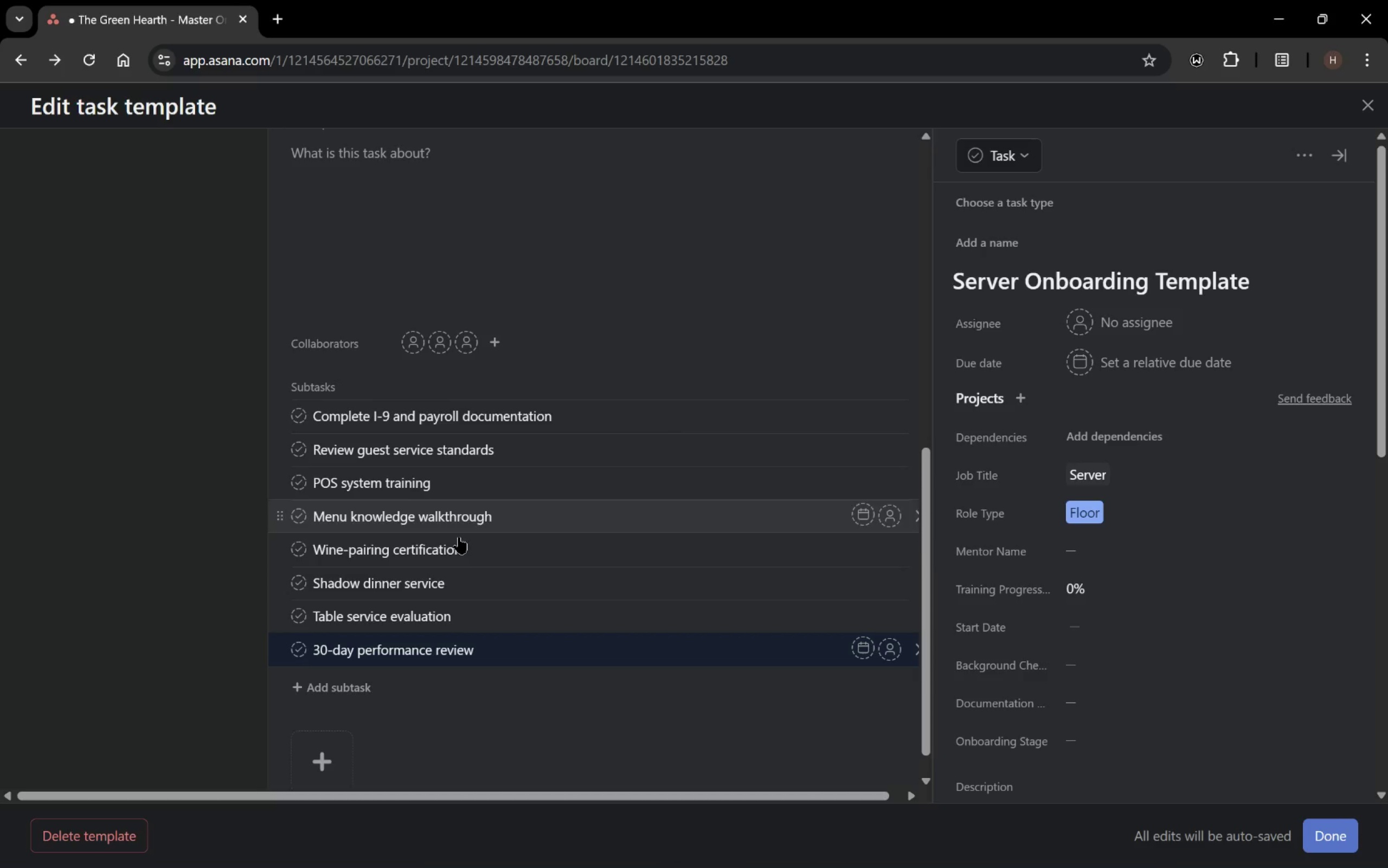 
scroll: coordinate [549, 618], scroll_direction: down, amount: 8.0
 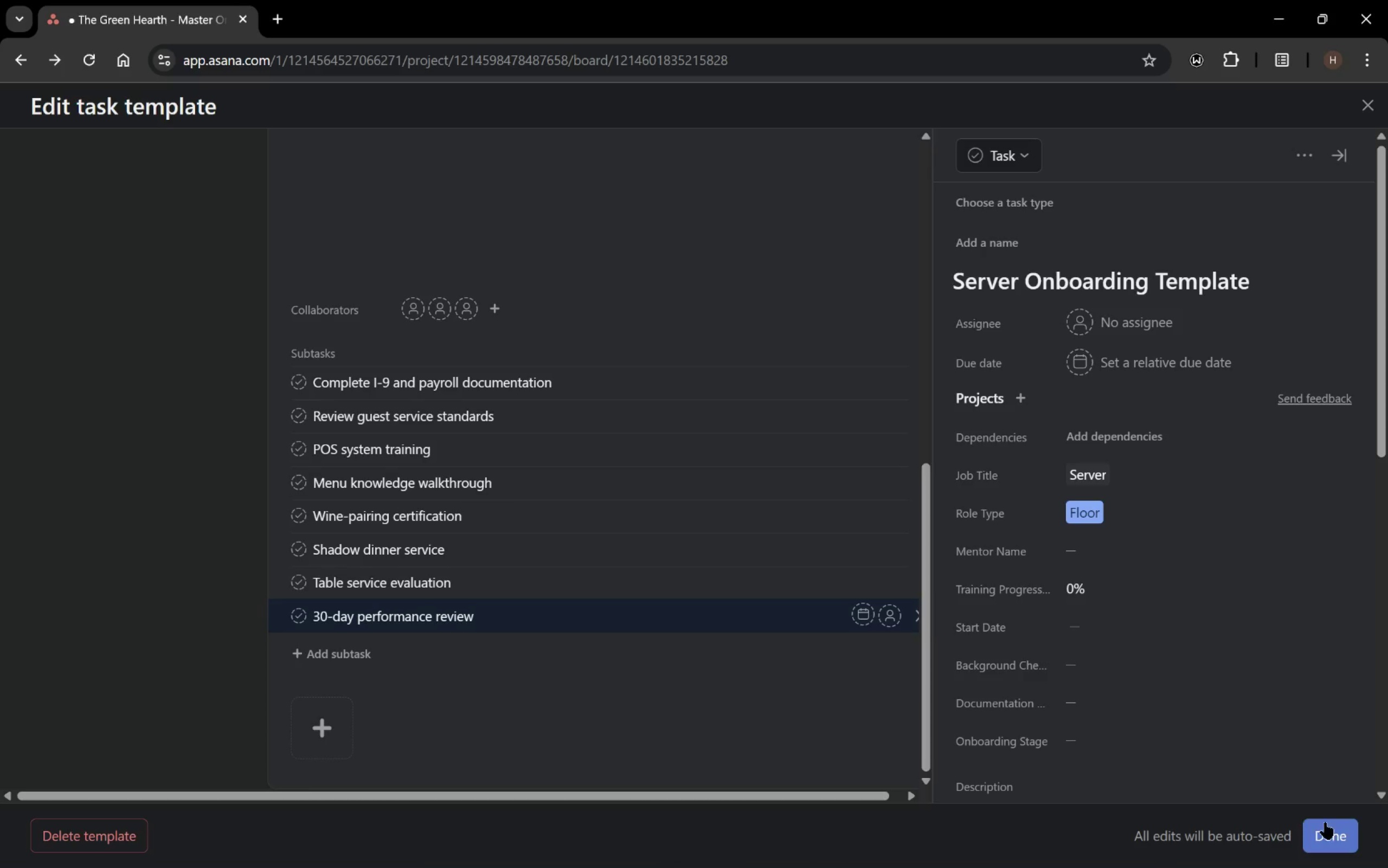 
left_click([1331, 831])
 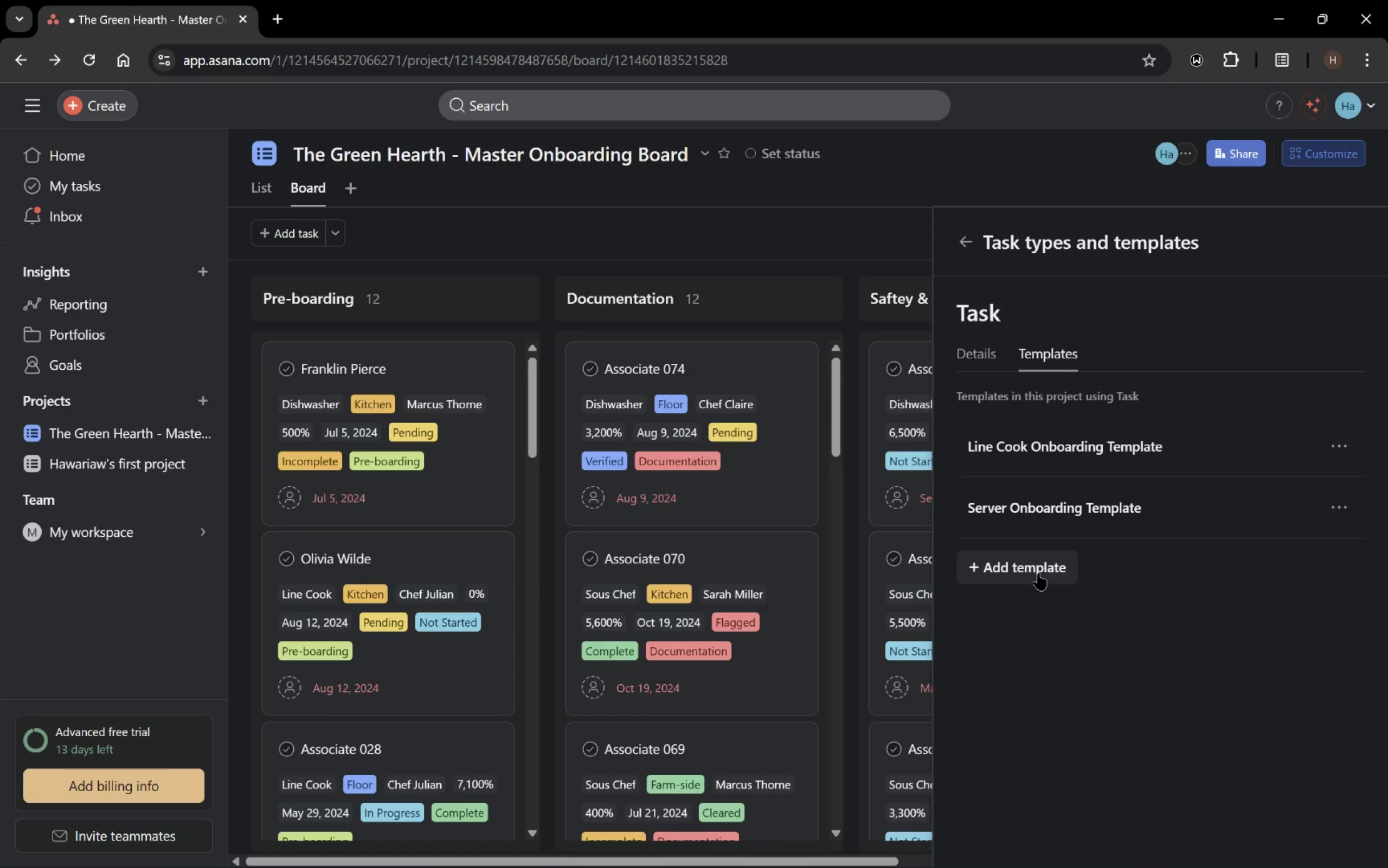 
left_click([1038, 573])
 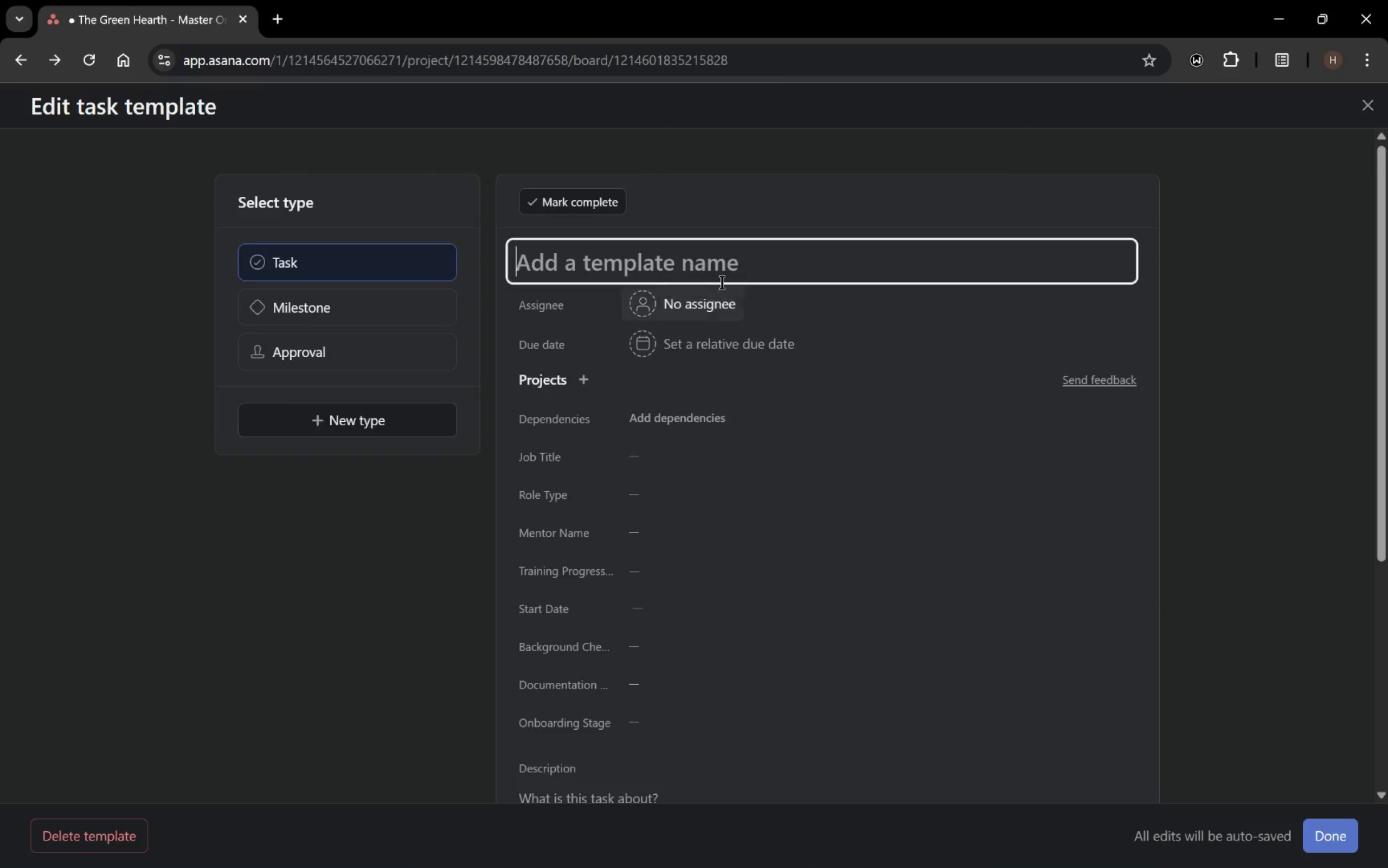 
type(Farm Had)
key(Backspace)
type(nd Onboarding Template)
 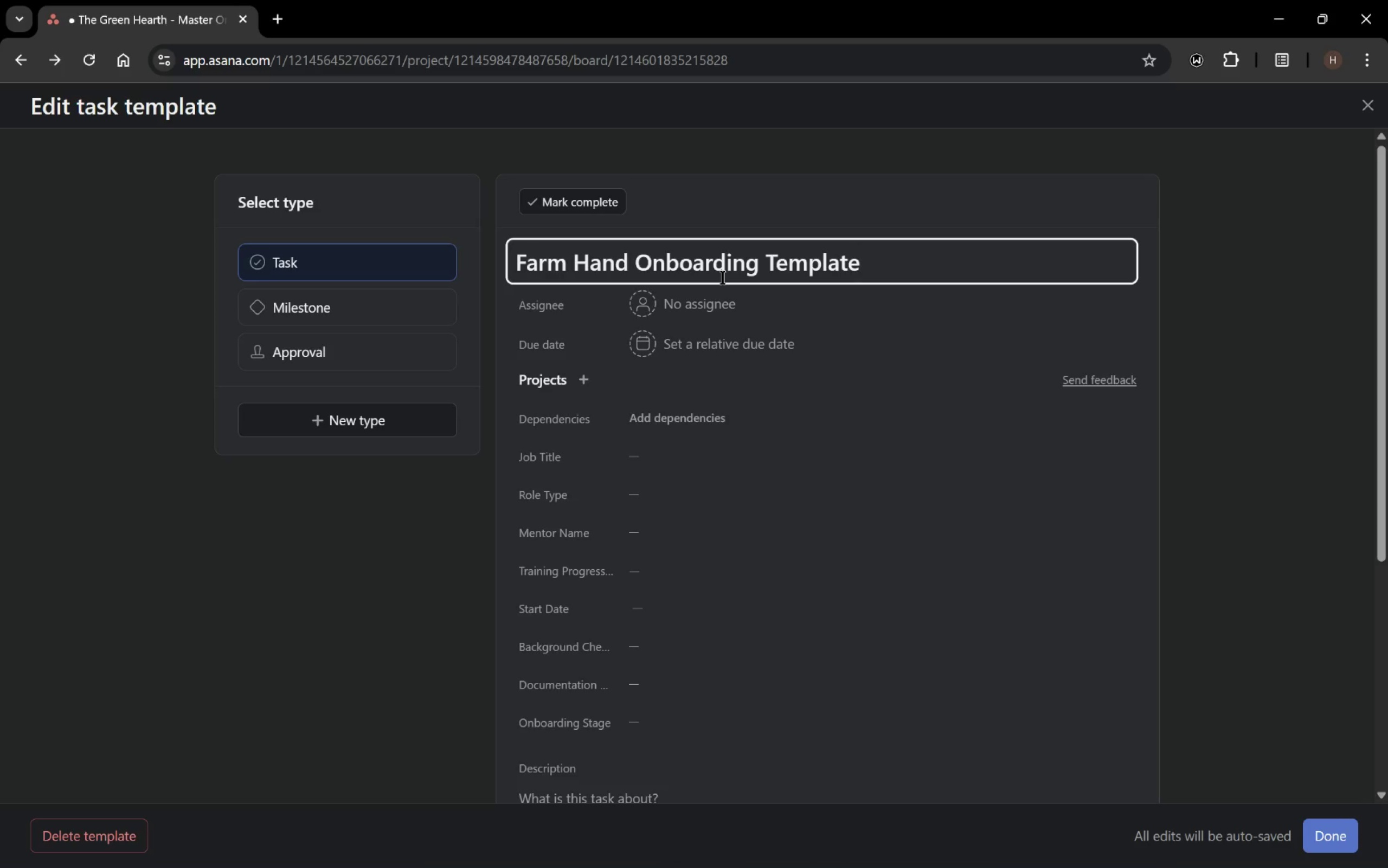 
scroll: coordinate [718, 316], scroll_direction: down, amount: 3.0
 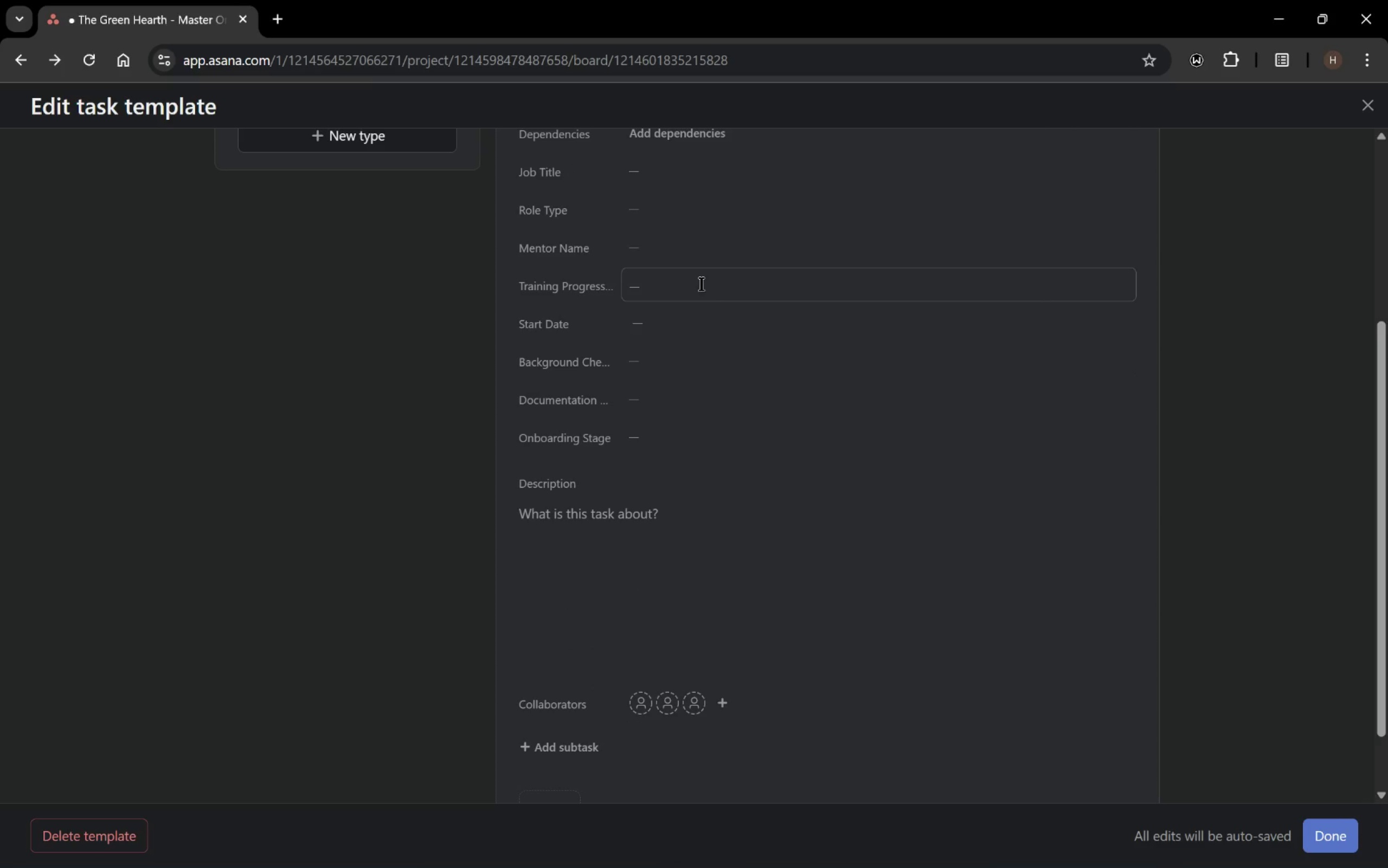 
scroll: coordinate [676, 225], scroll_direction: up, amount: 1.0
 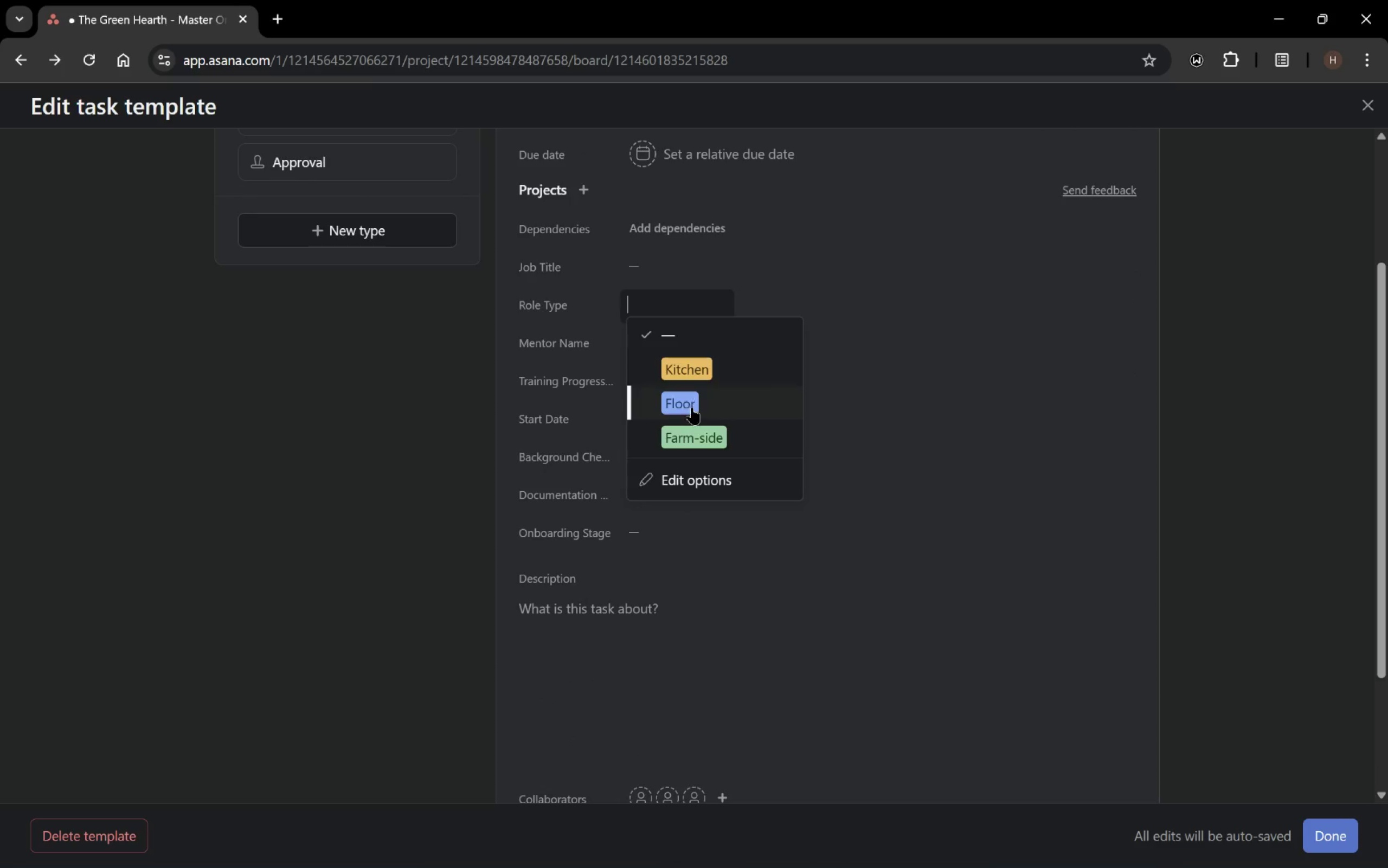 
left_click([695, 435])
 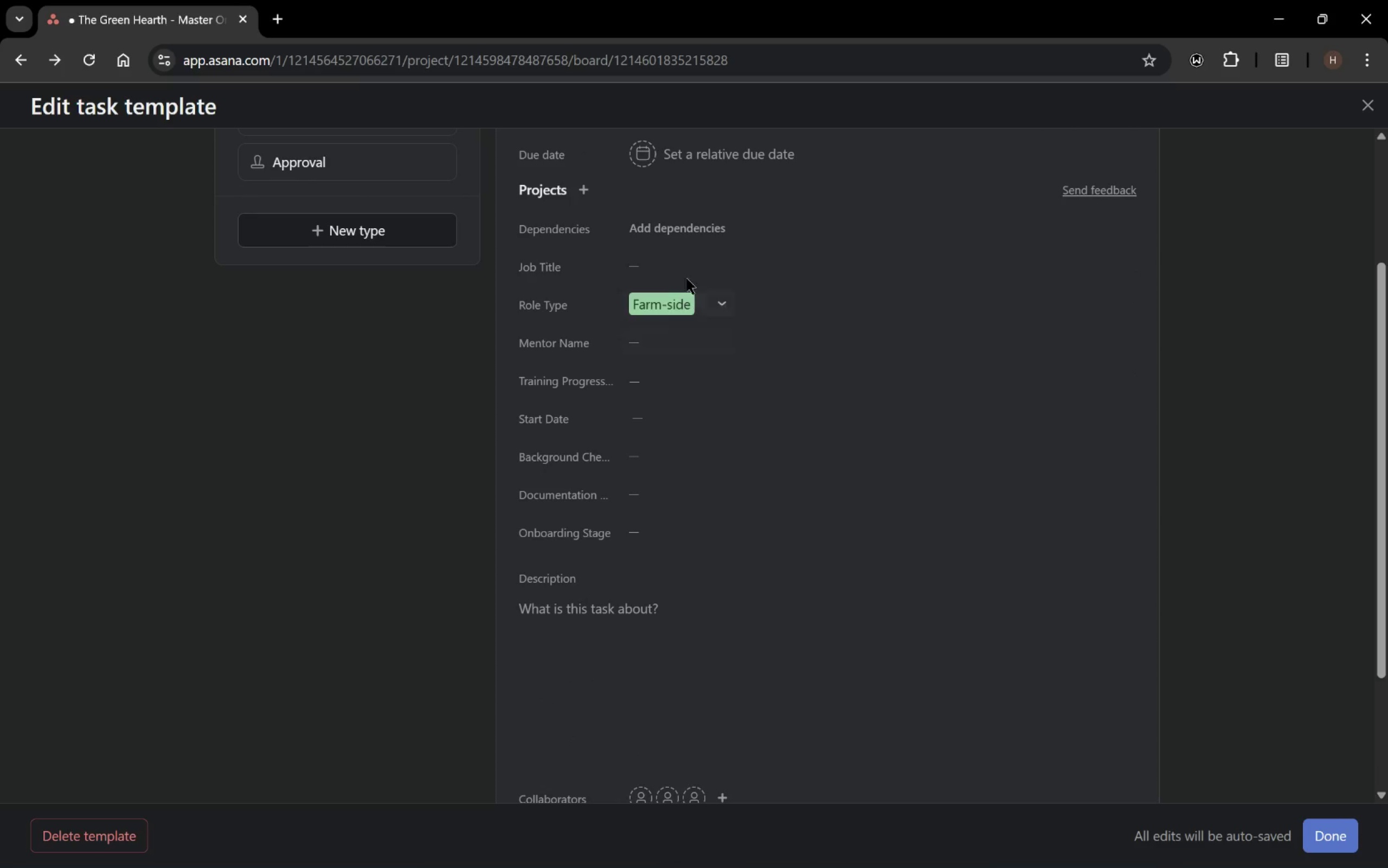 
left_click([683, 265])
 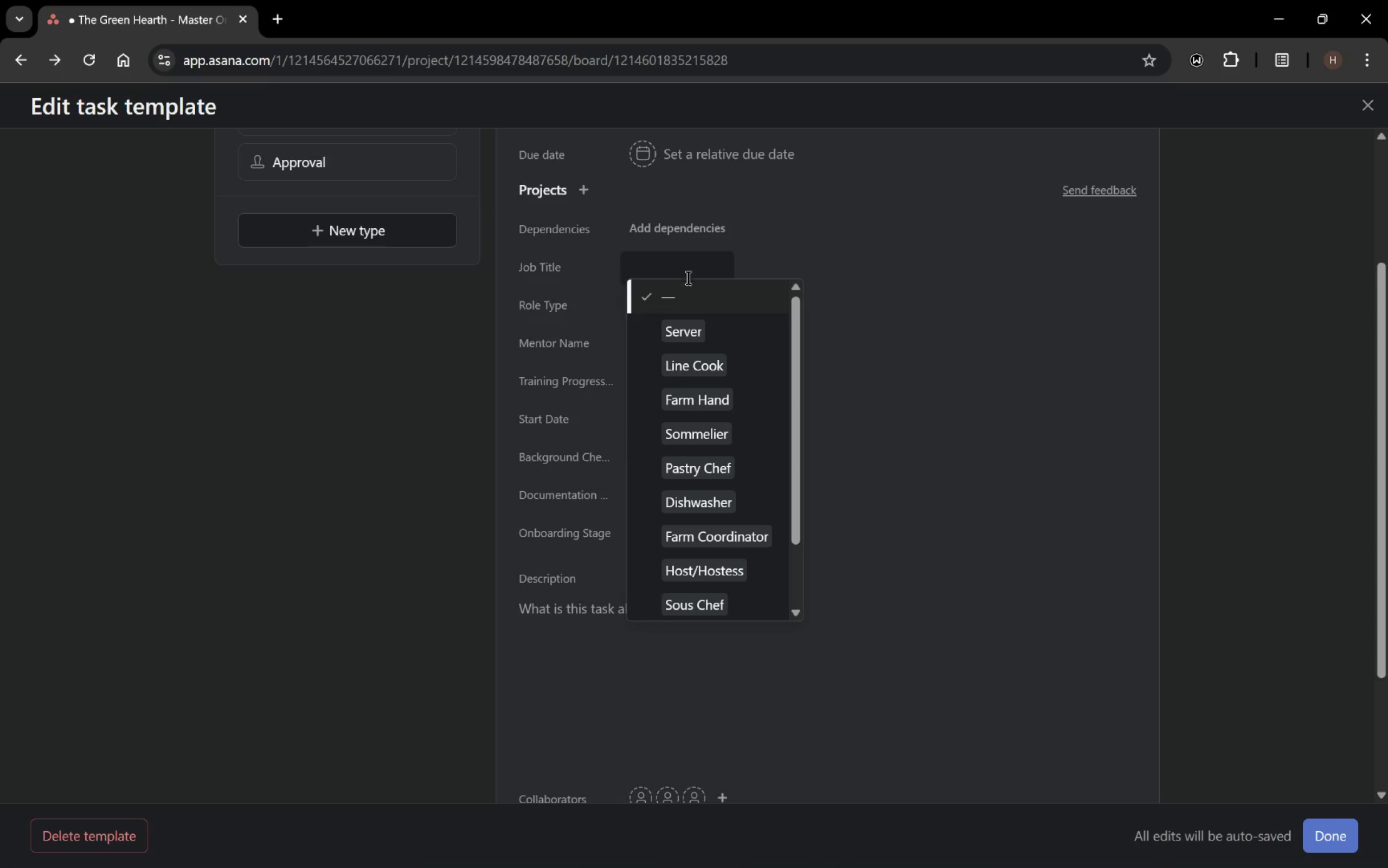 
left_click([720, 397])
 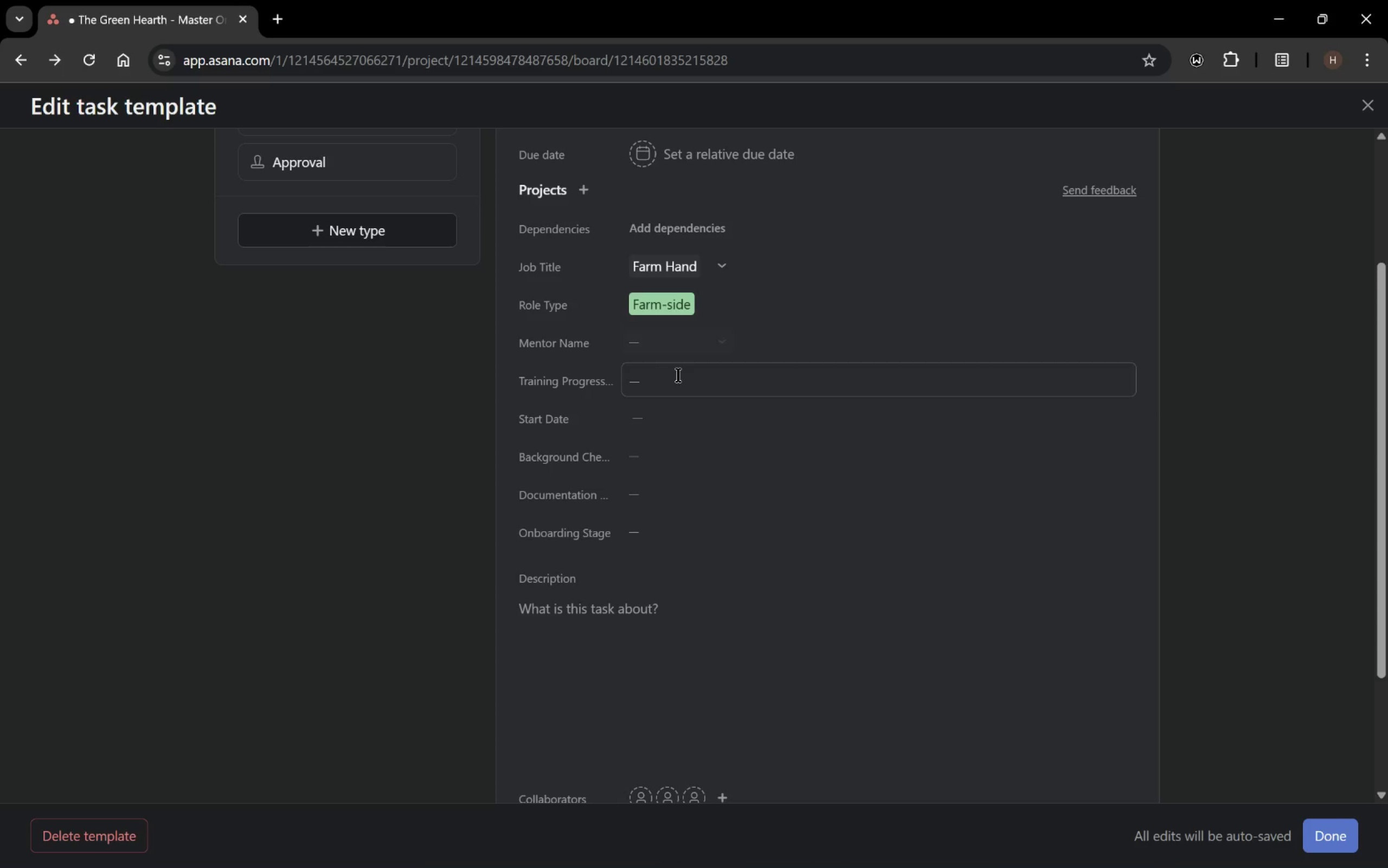 
left_click([678, 376])
 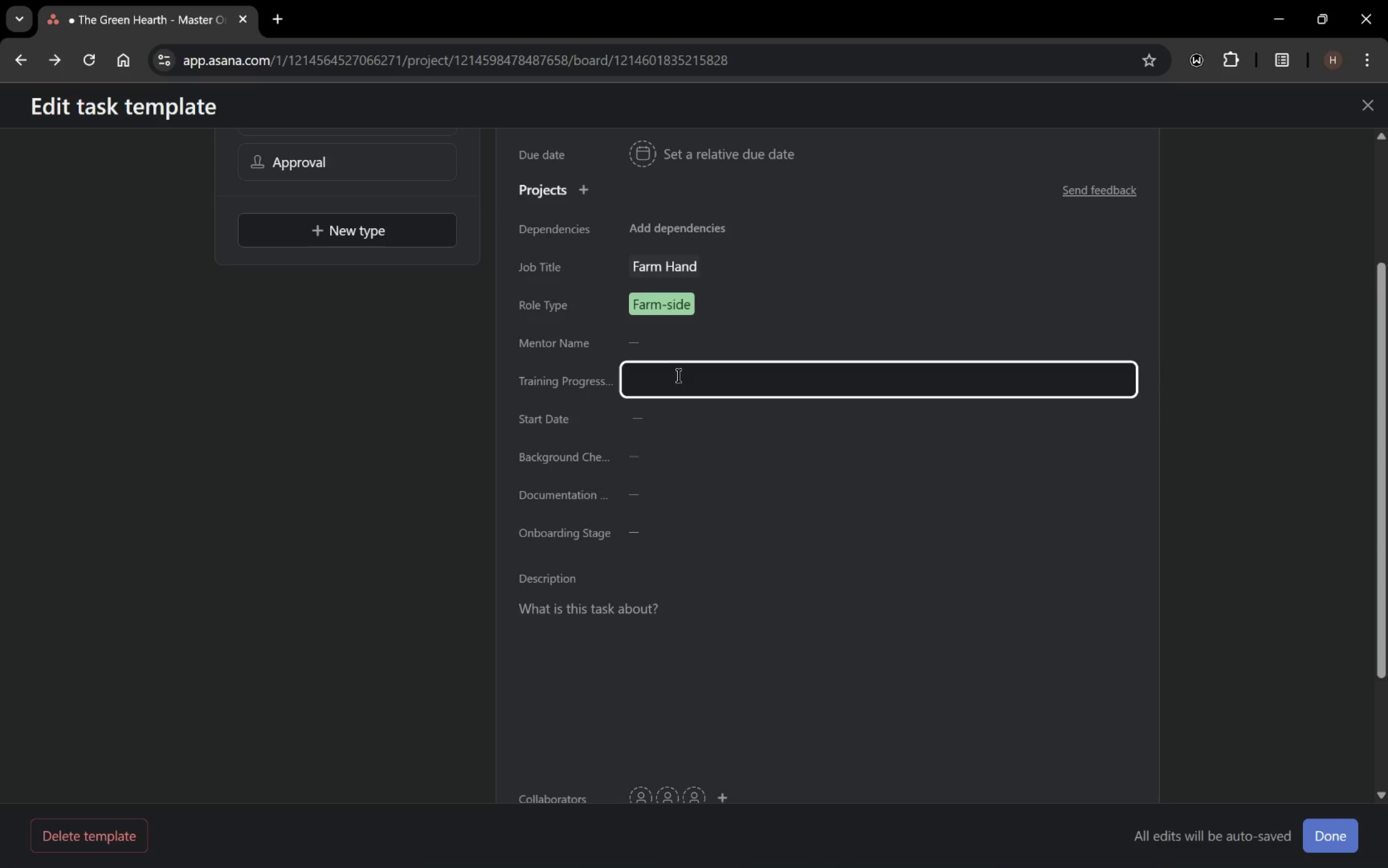 
key(Numpad0)
 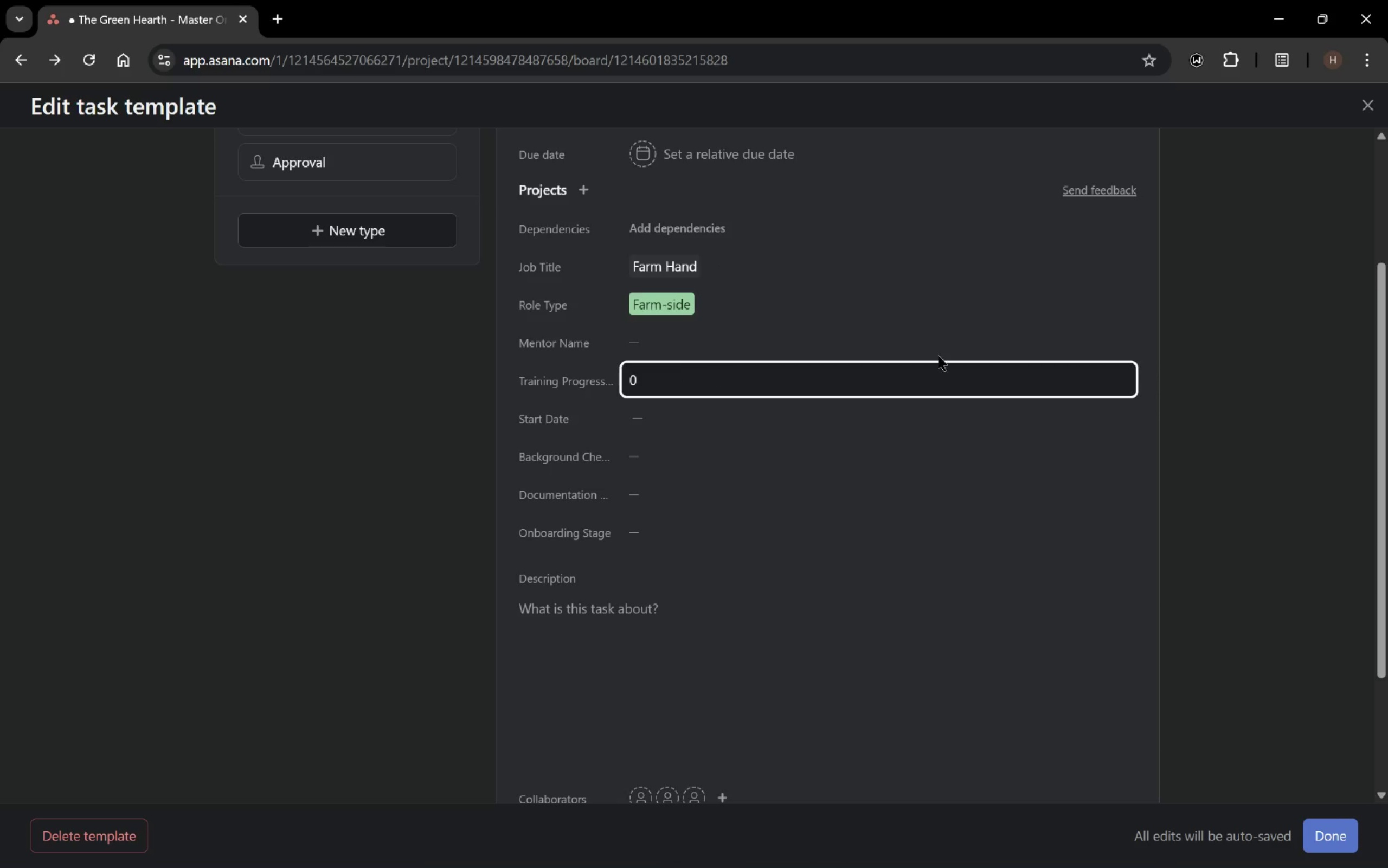 
scroll: coordinate [956, 581], scroll_direction: down, amount: 5.0
 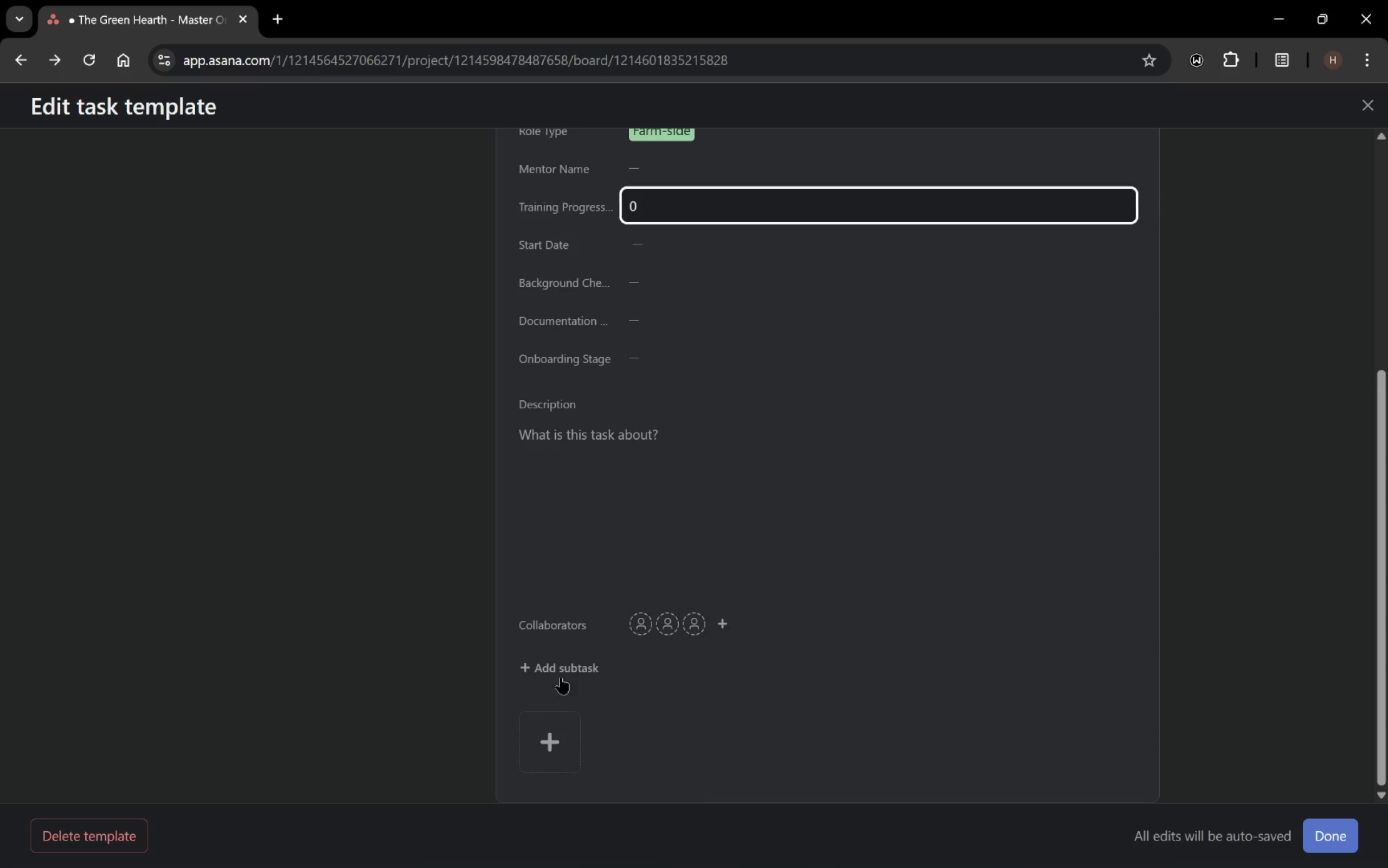 
left_click([565, 667])
 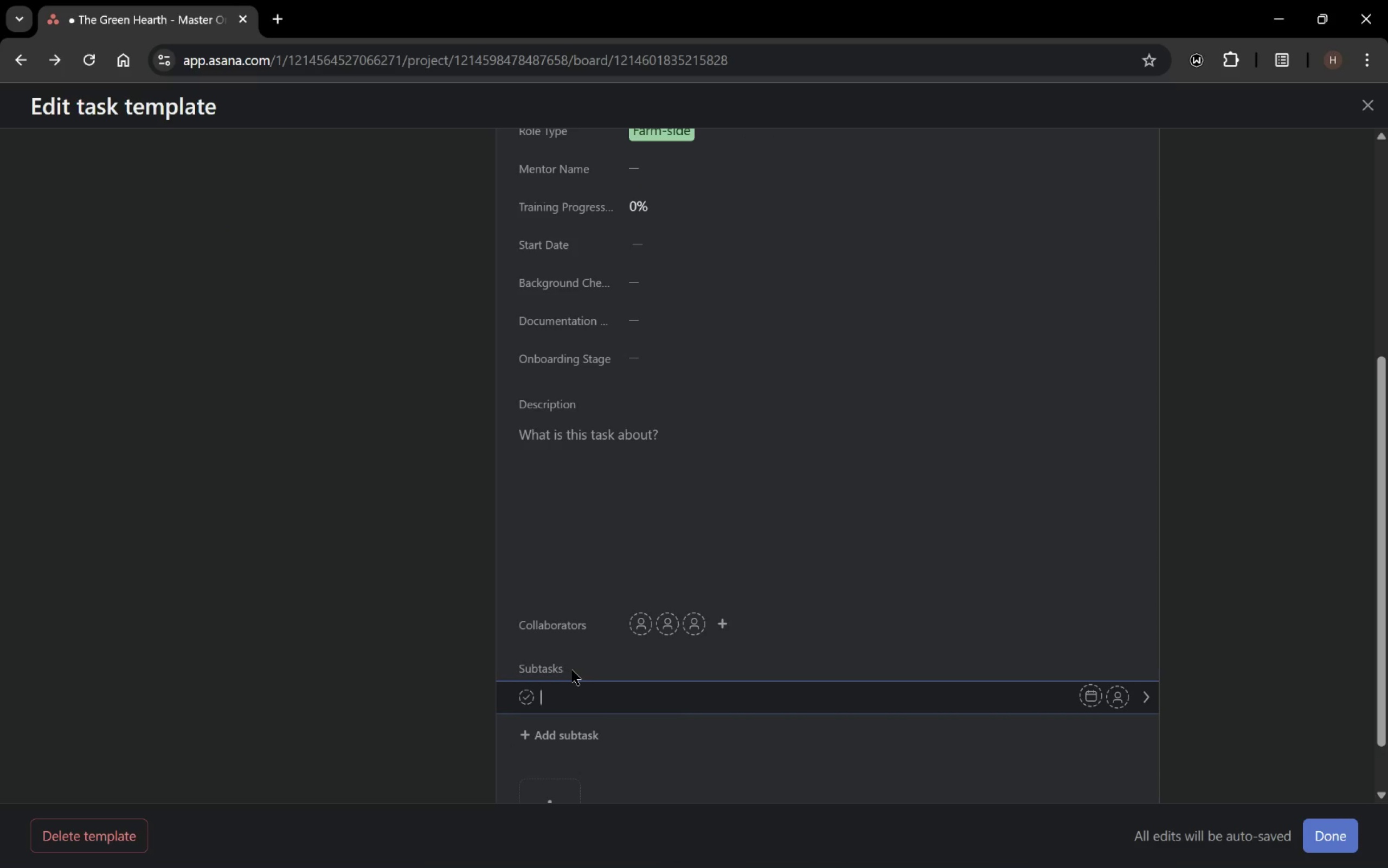 
type(Complete I-9 and payroll documentation )
key(Backspace)
 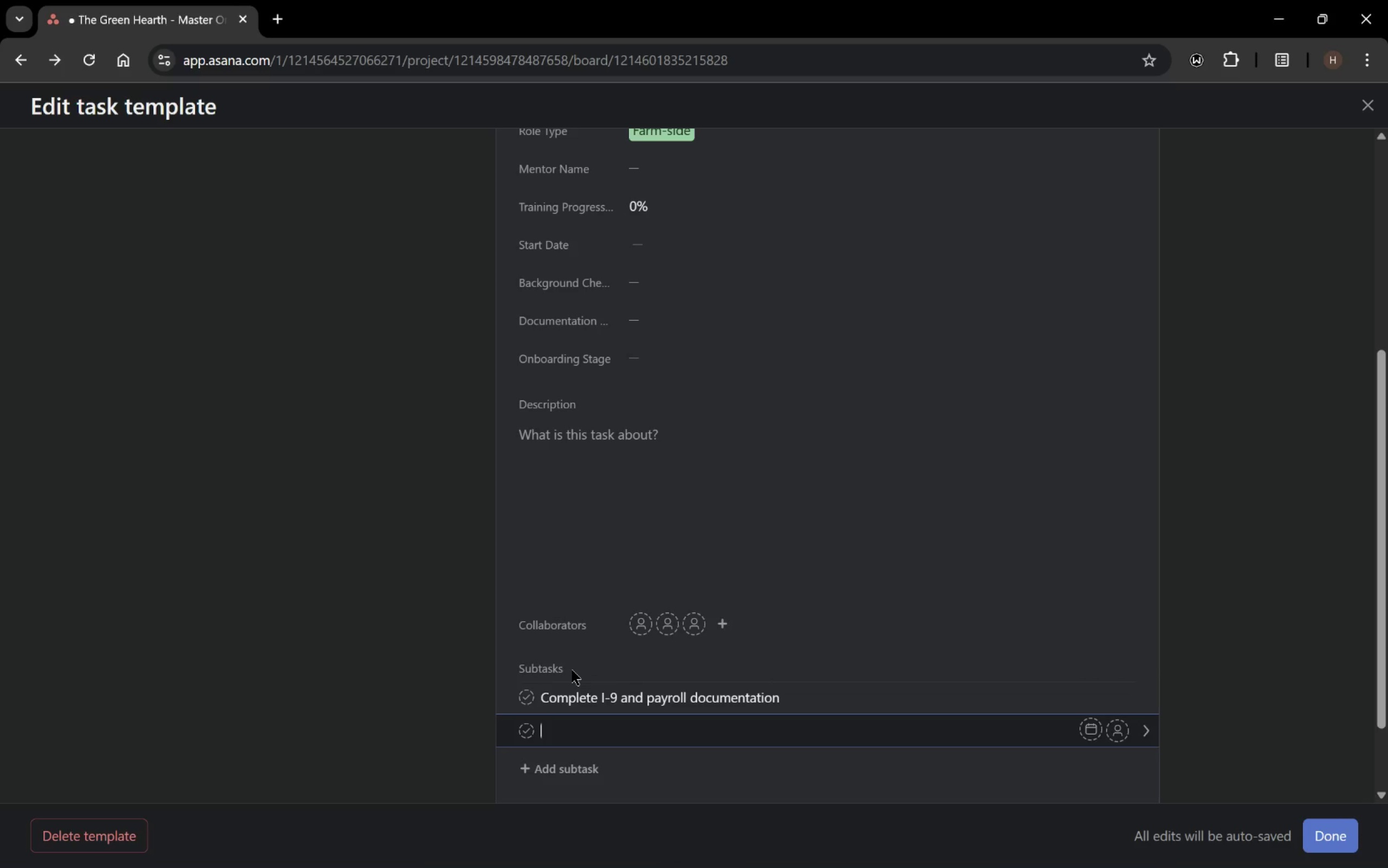 
 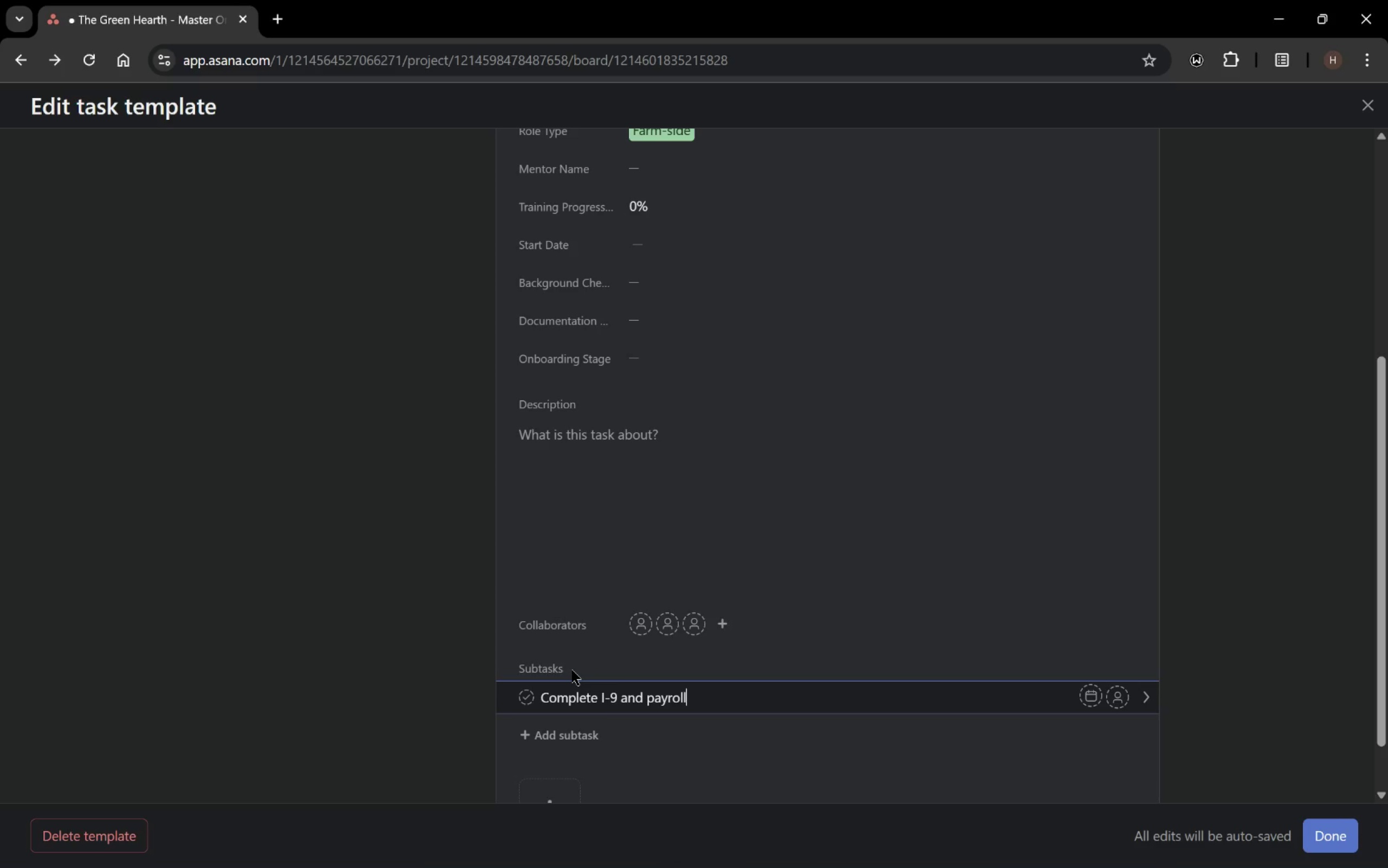 
key(Enter)
 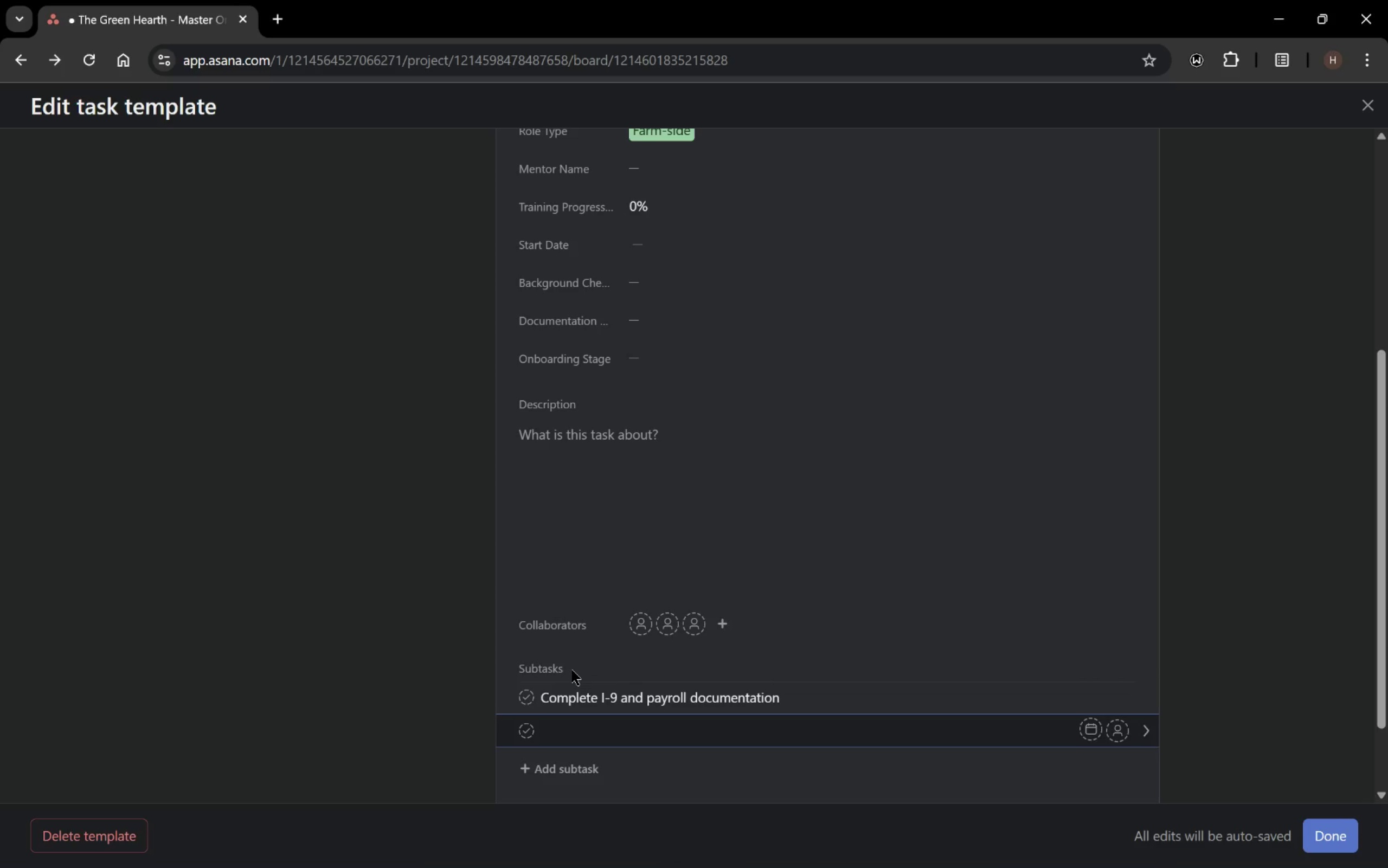 
type(Farm safety orientation)
 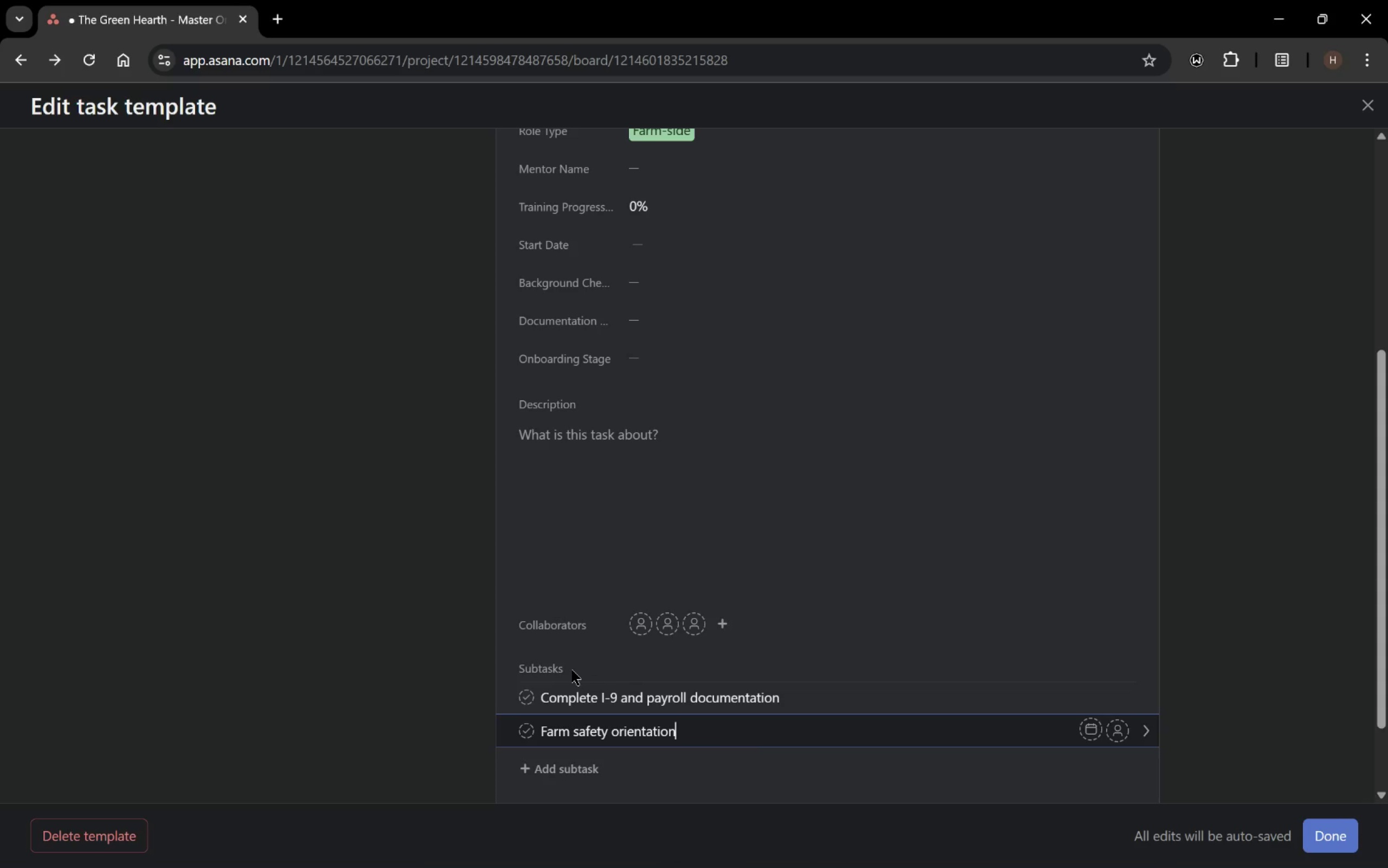 
key(Enter)
 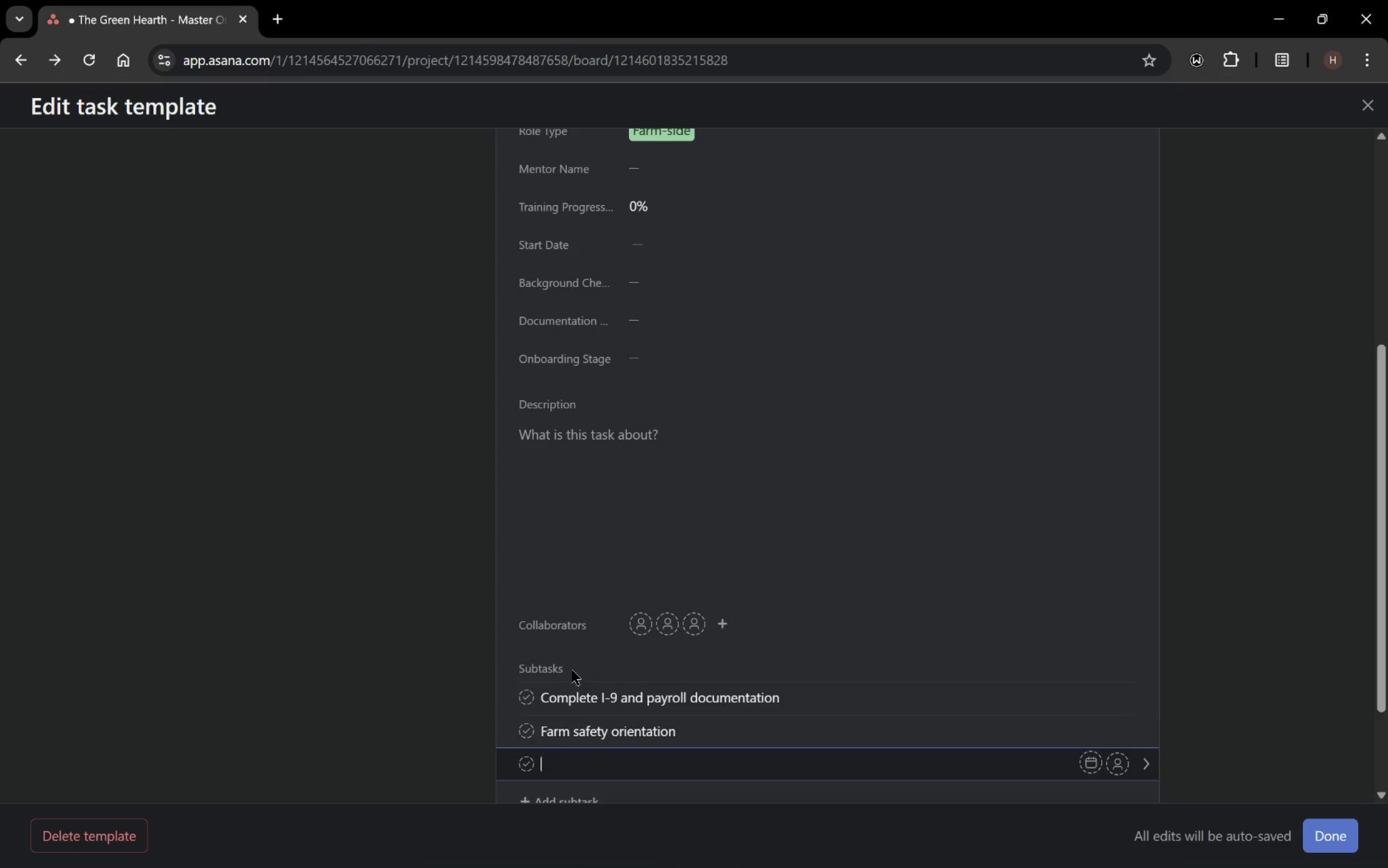 
type(Tool handling and storage training)
 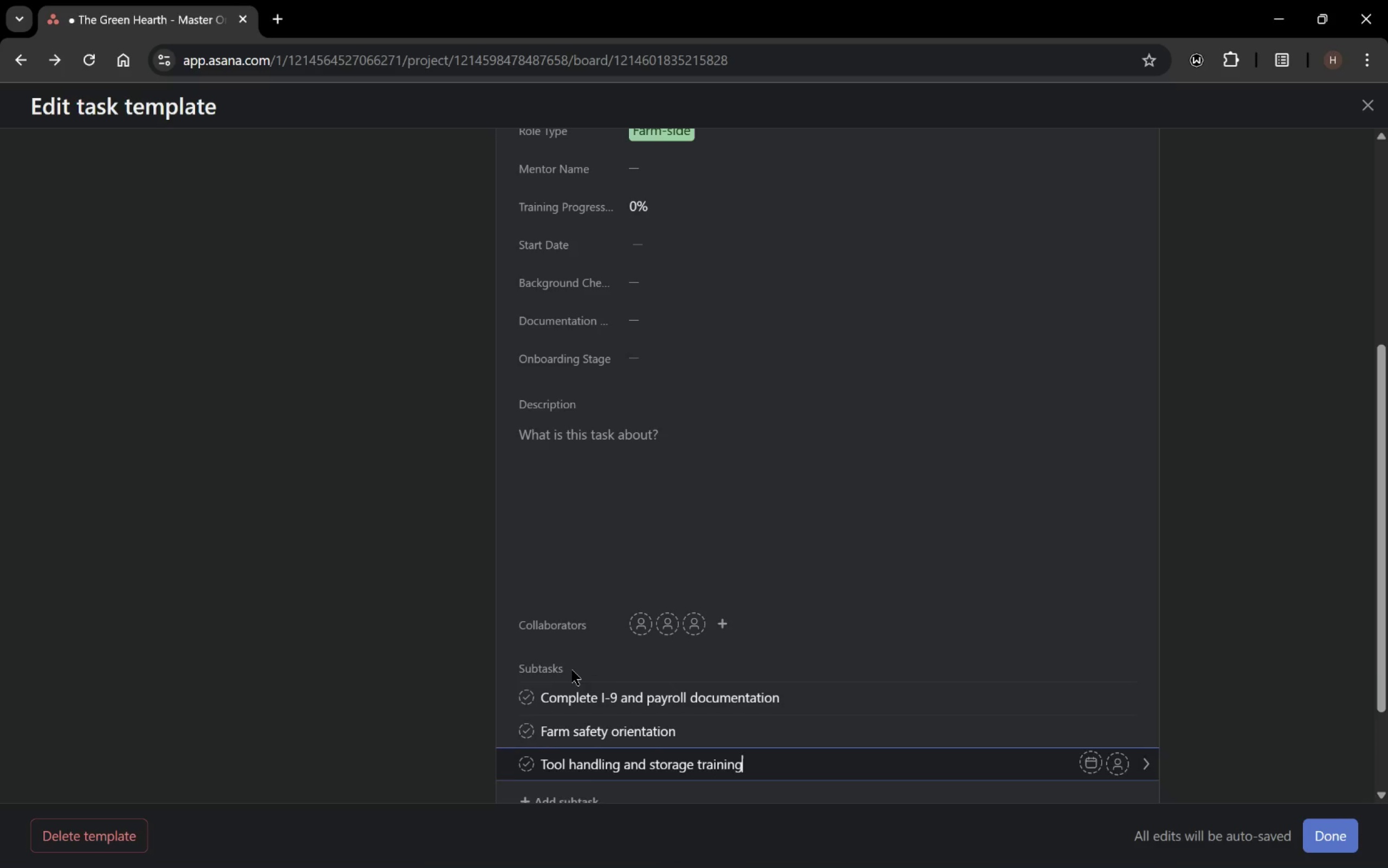 
key(Enter)
 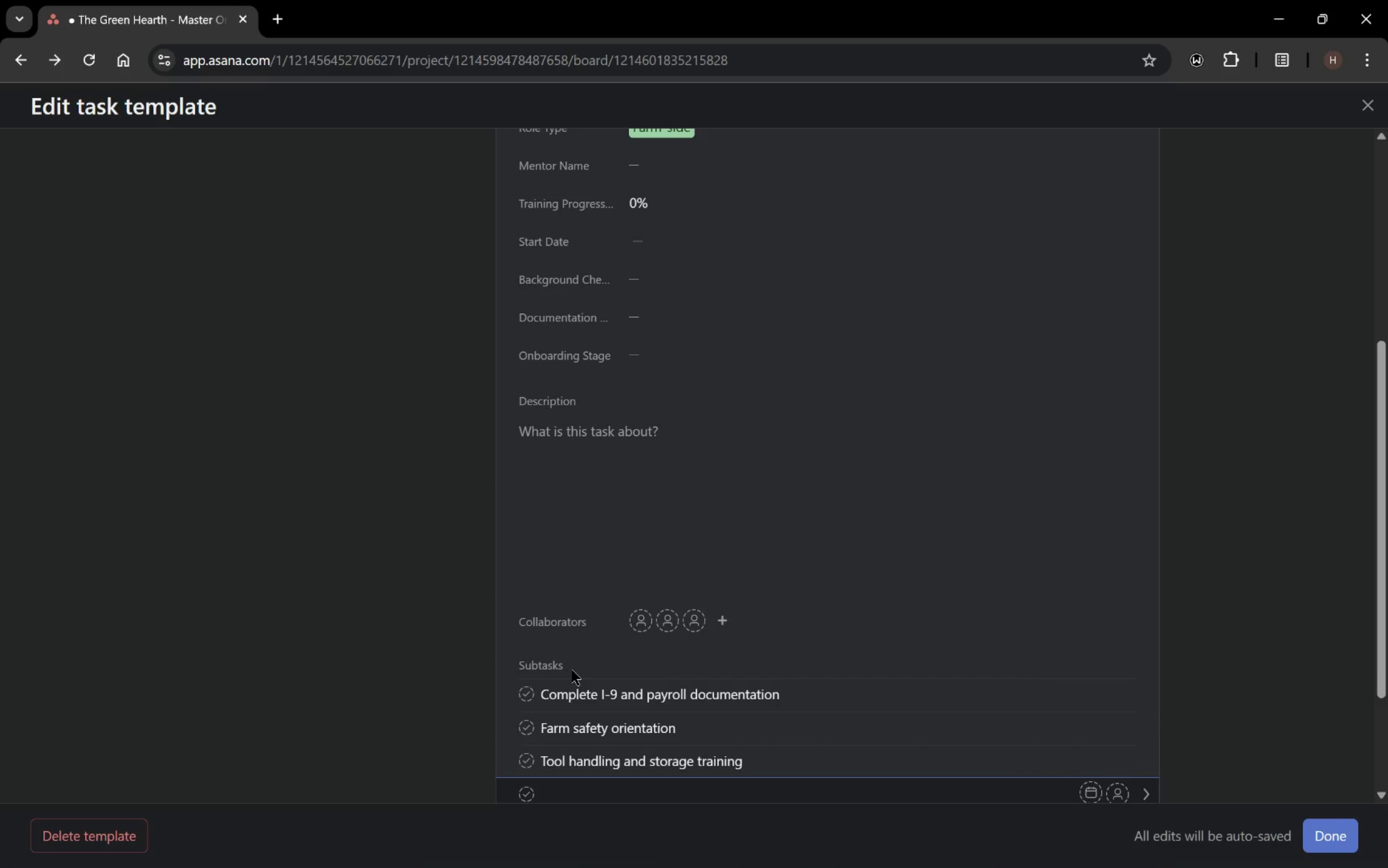 
type(Harvest handling procedure)
 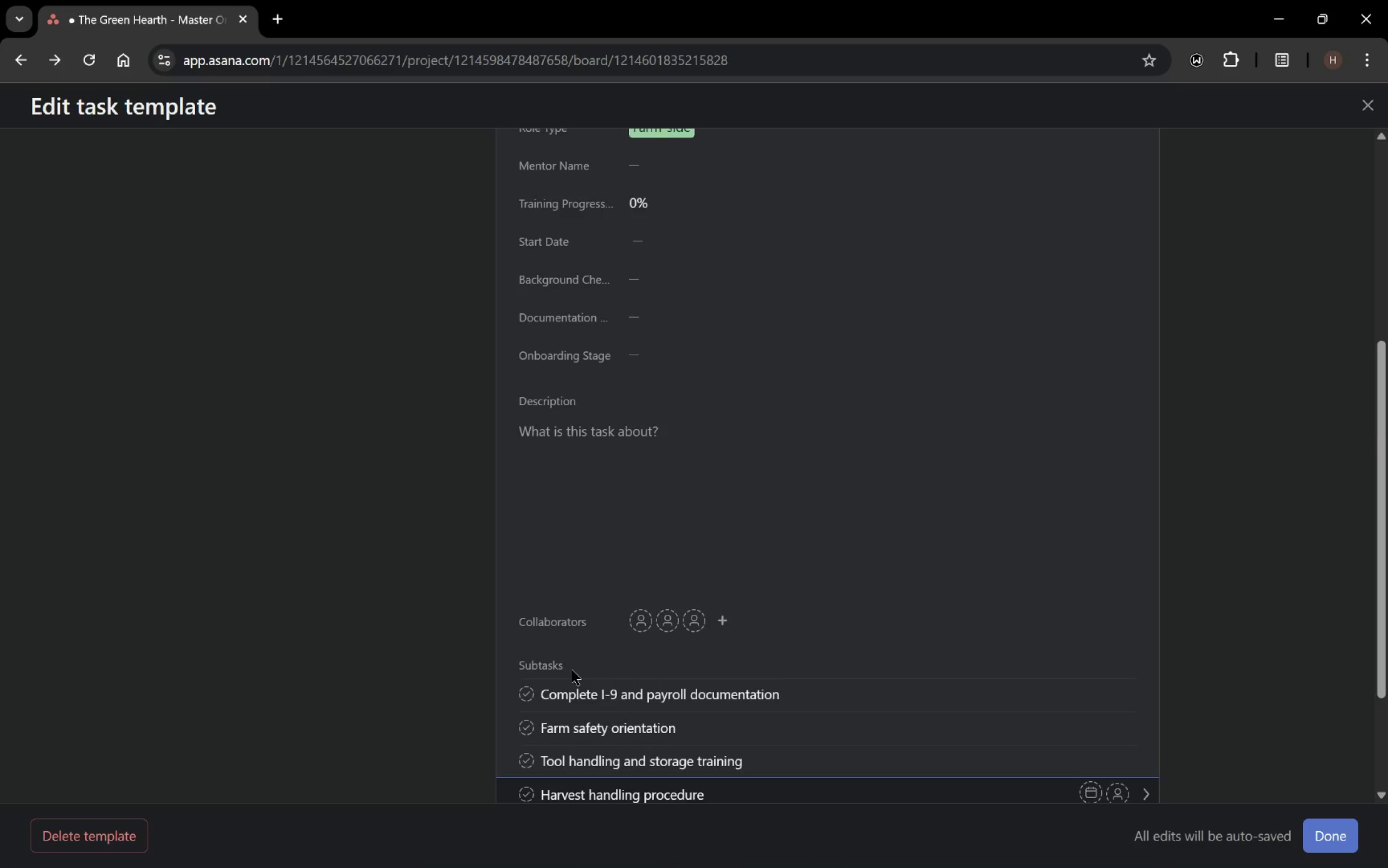 
key(Enter)
 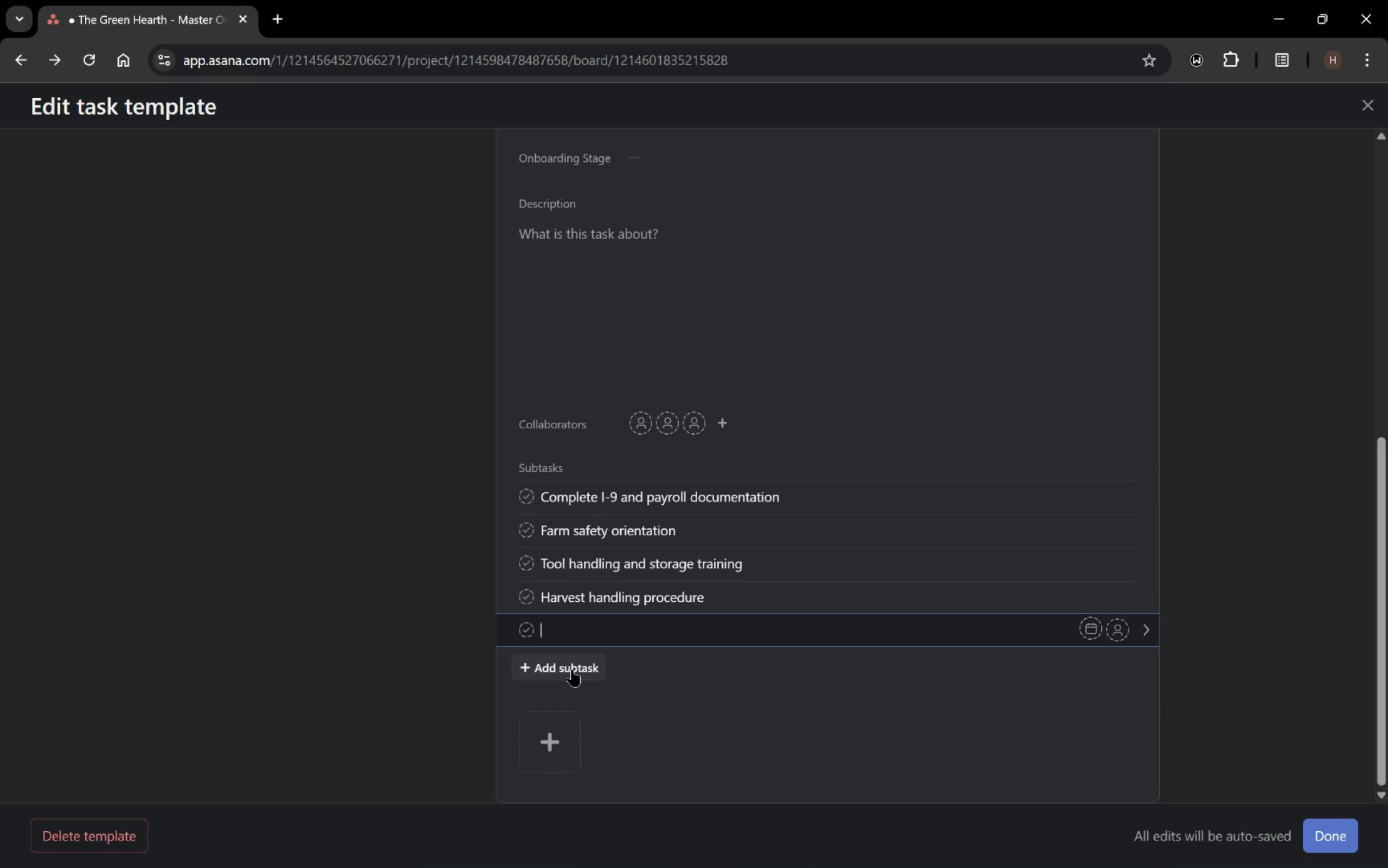 
type(Produce washign)
key(Backspace)
key(Backspace)
type(ng and storage standards)
 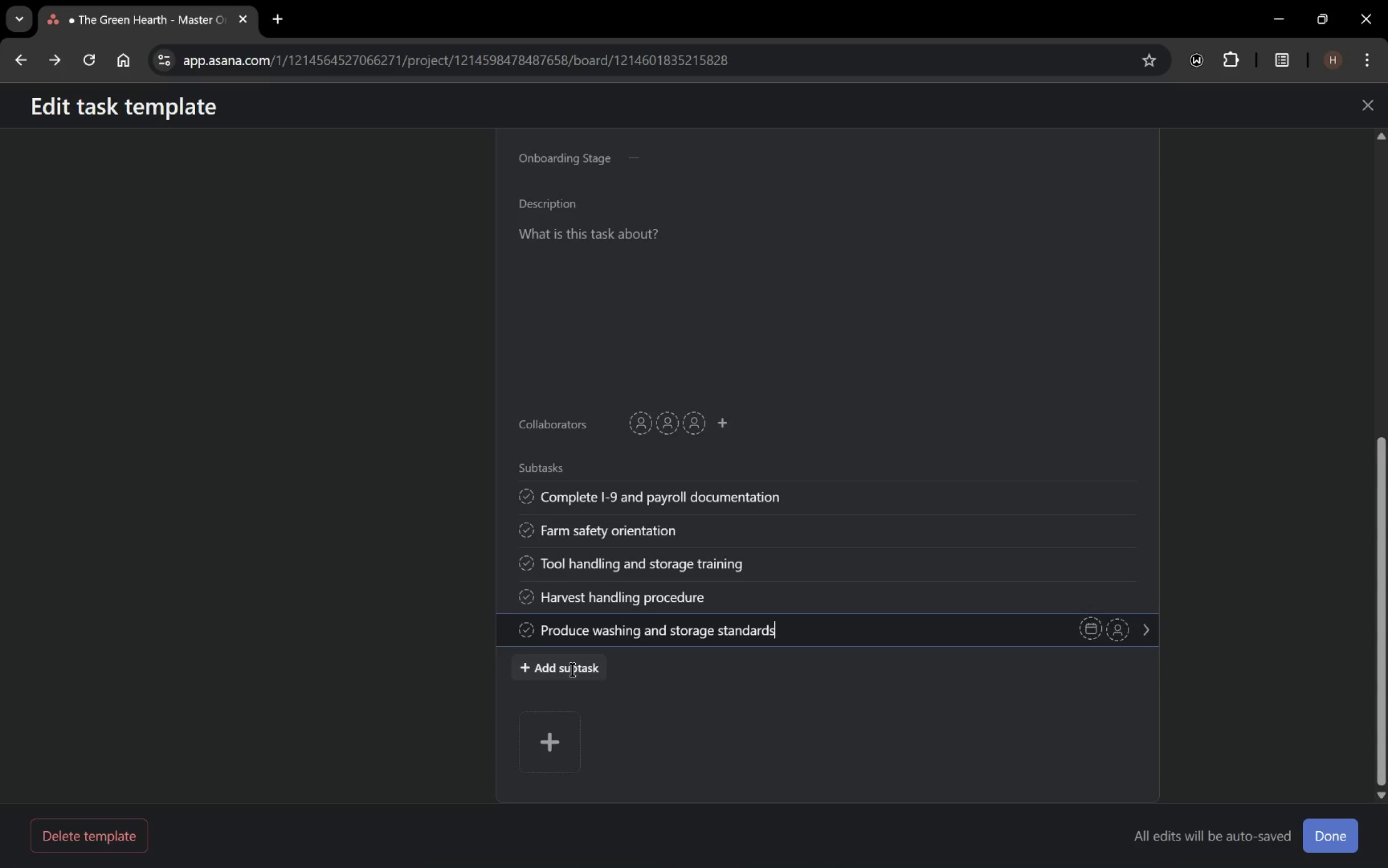 
key(Enter)
 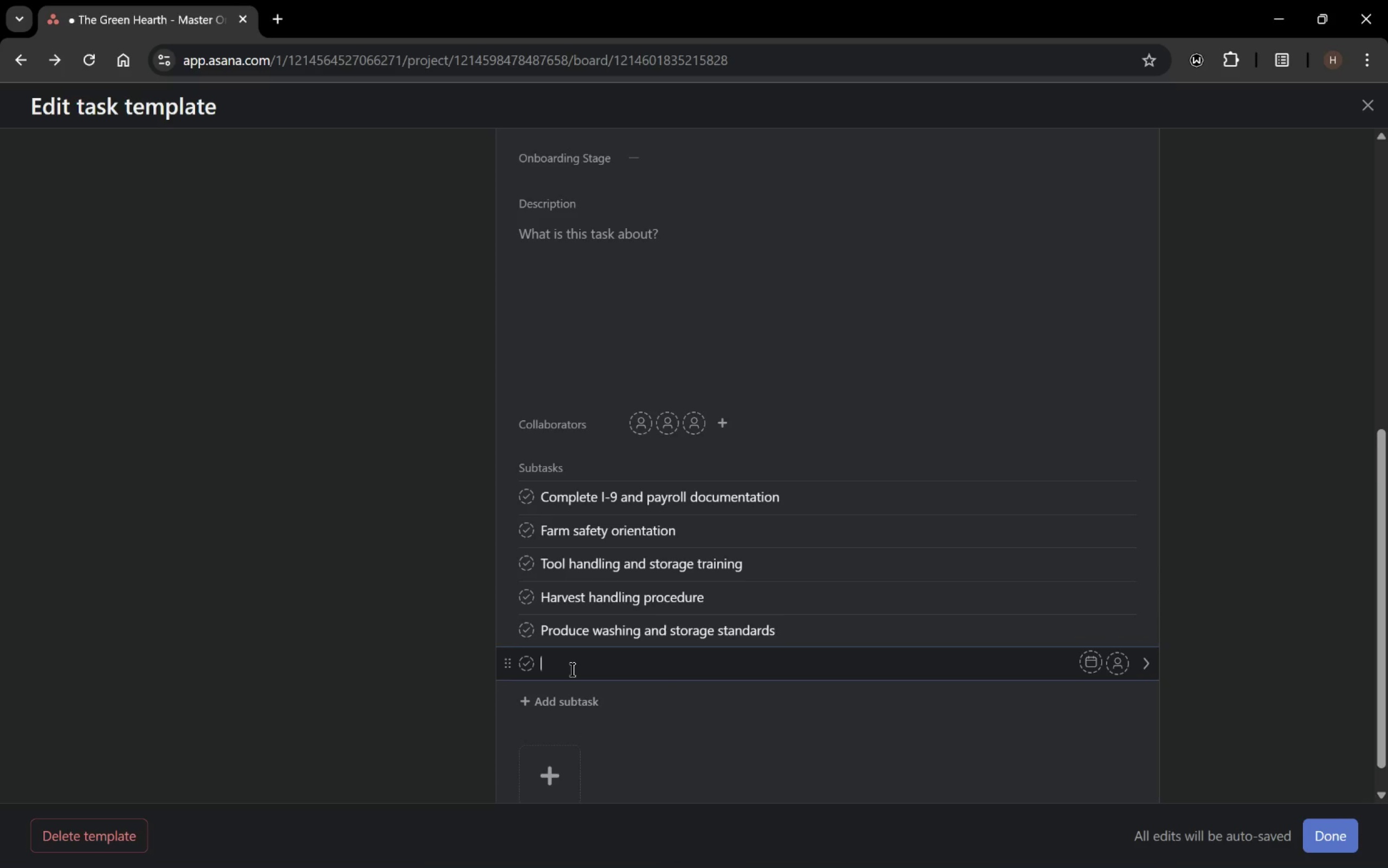 
type(Farom)
key(Backspace)
key(Backspace)
type(m-to-k)
key(Backspace)
type(kitchen delivery process)
 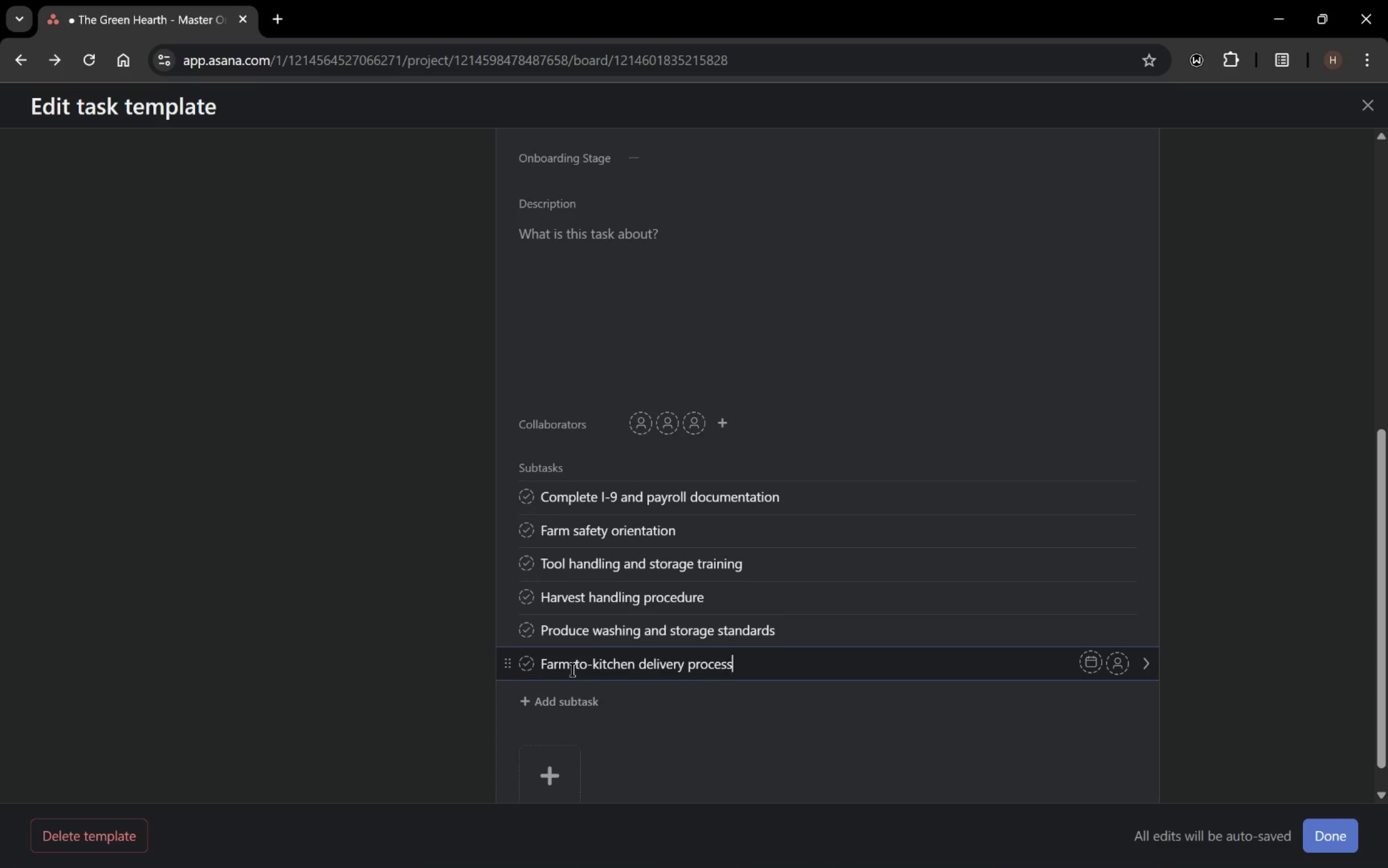 
key(Enter)
 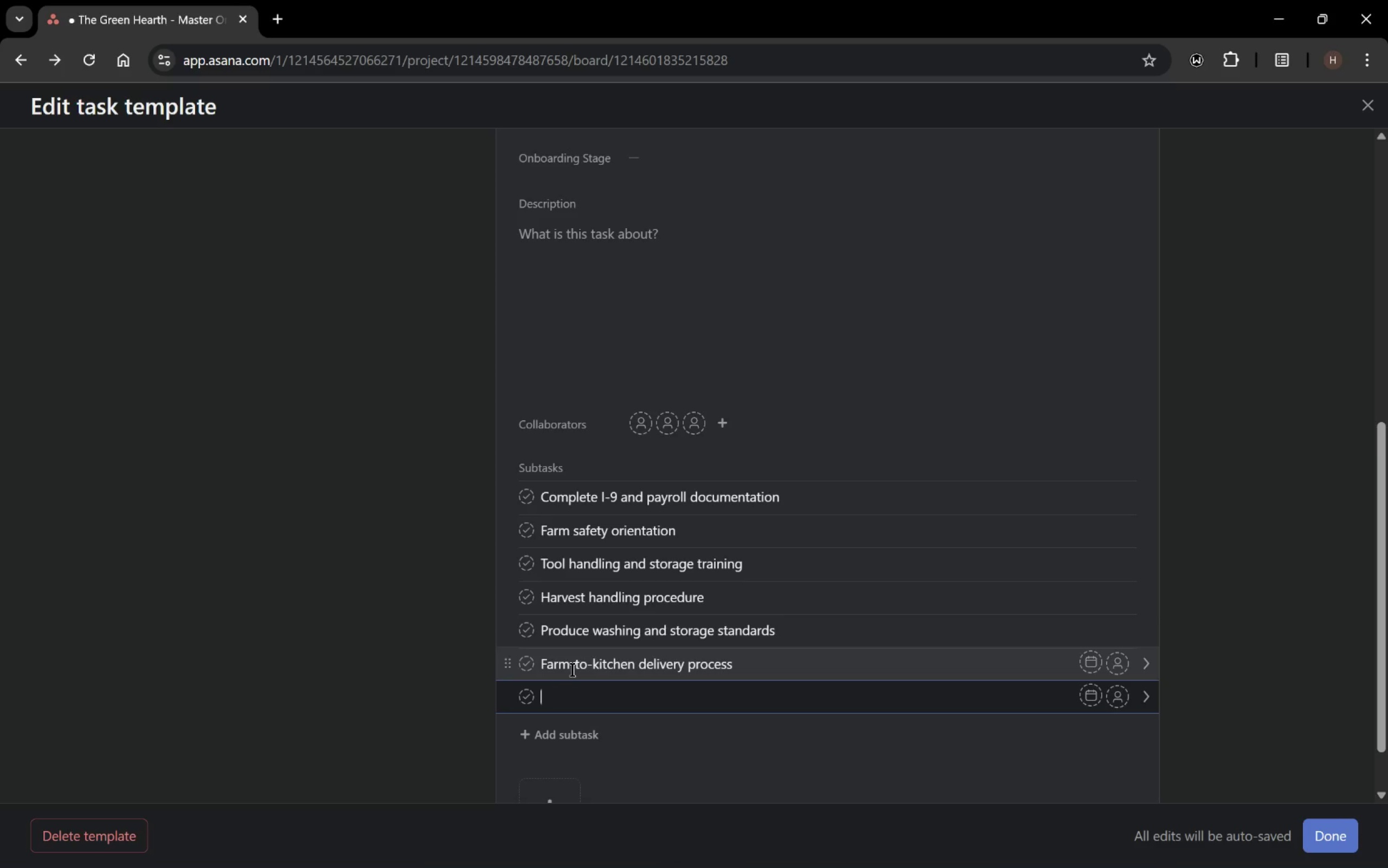 
type(Shadow morning harvest)
 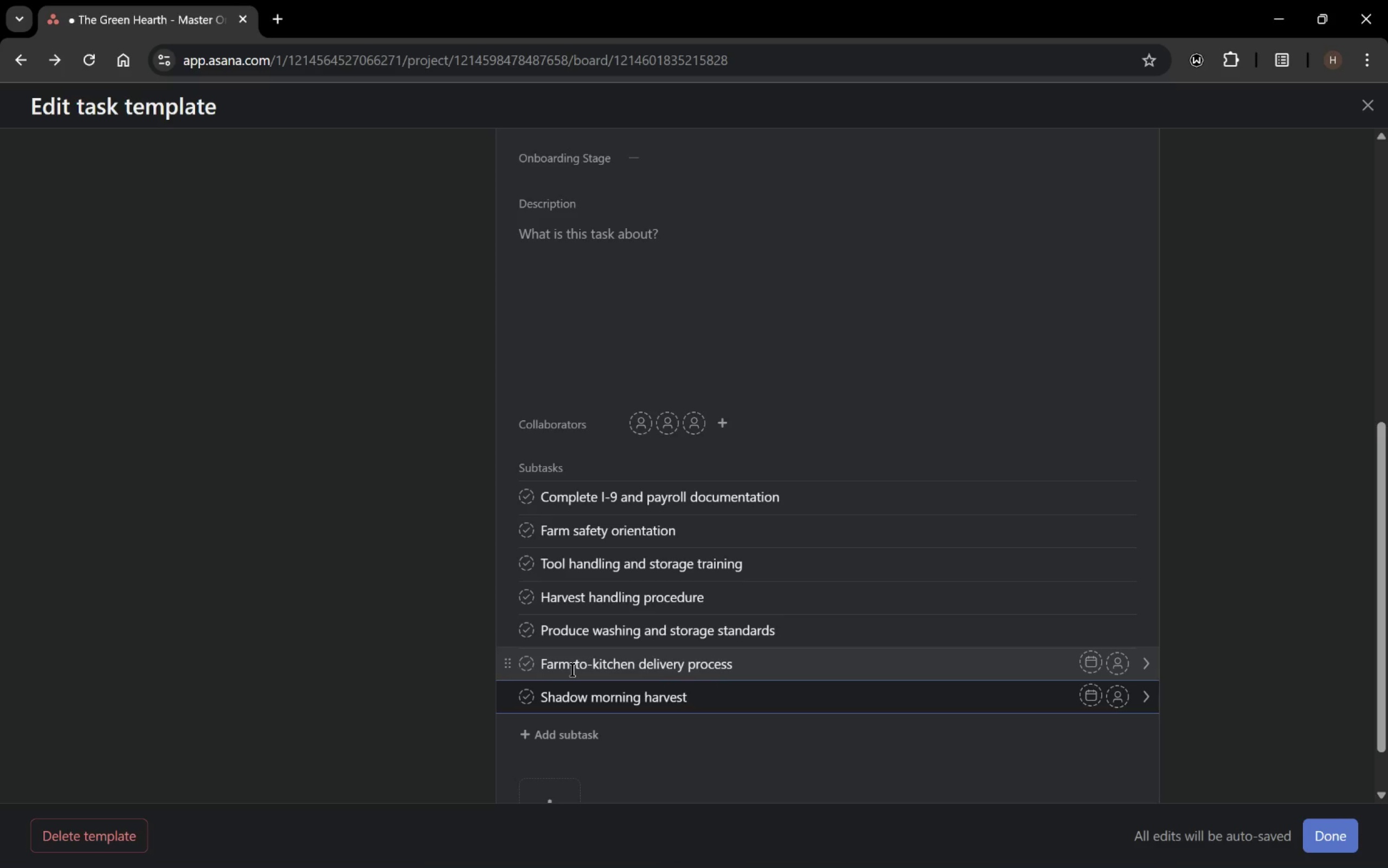 
key(Enter)
 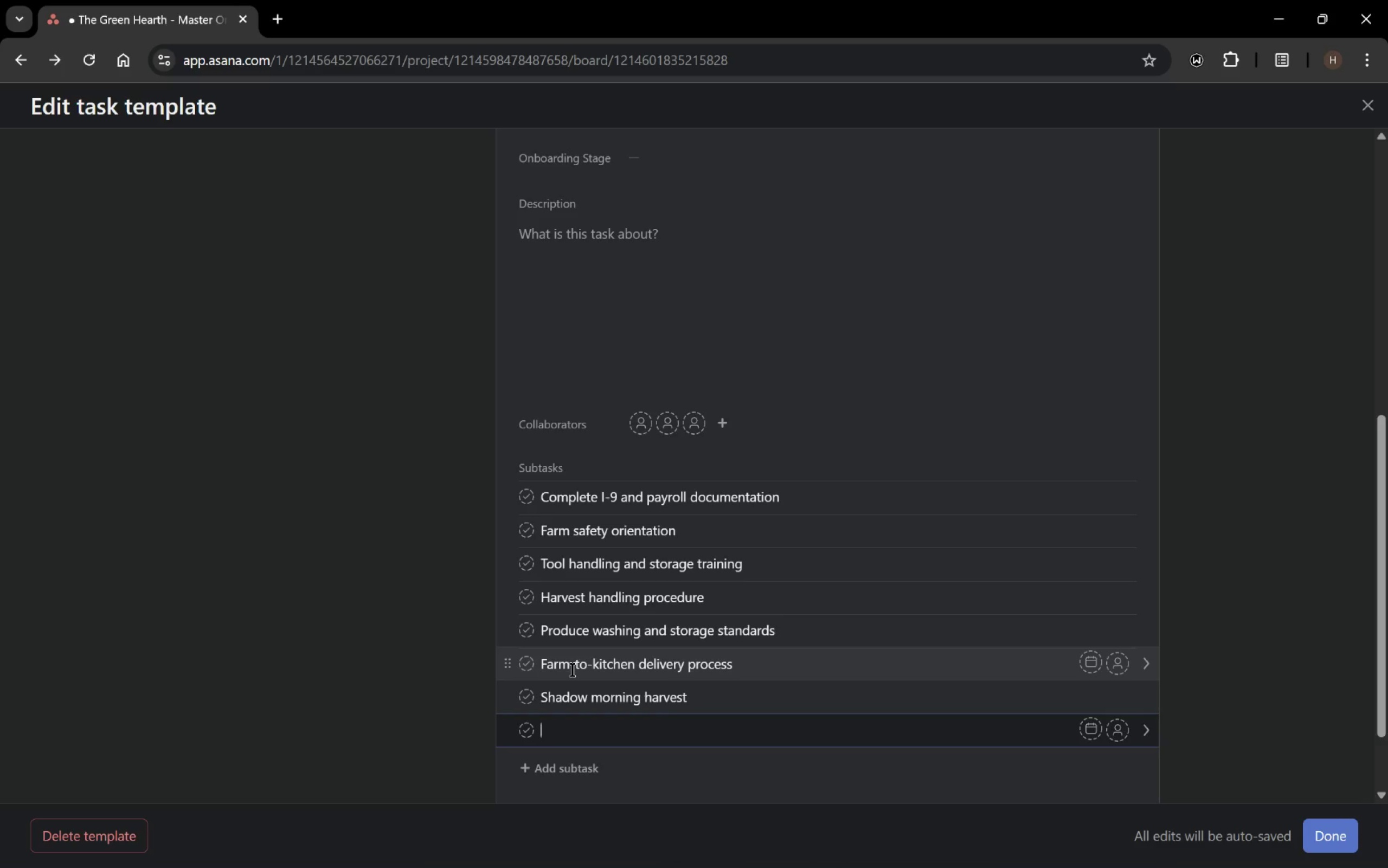 
type(30-day performance review)
 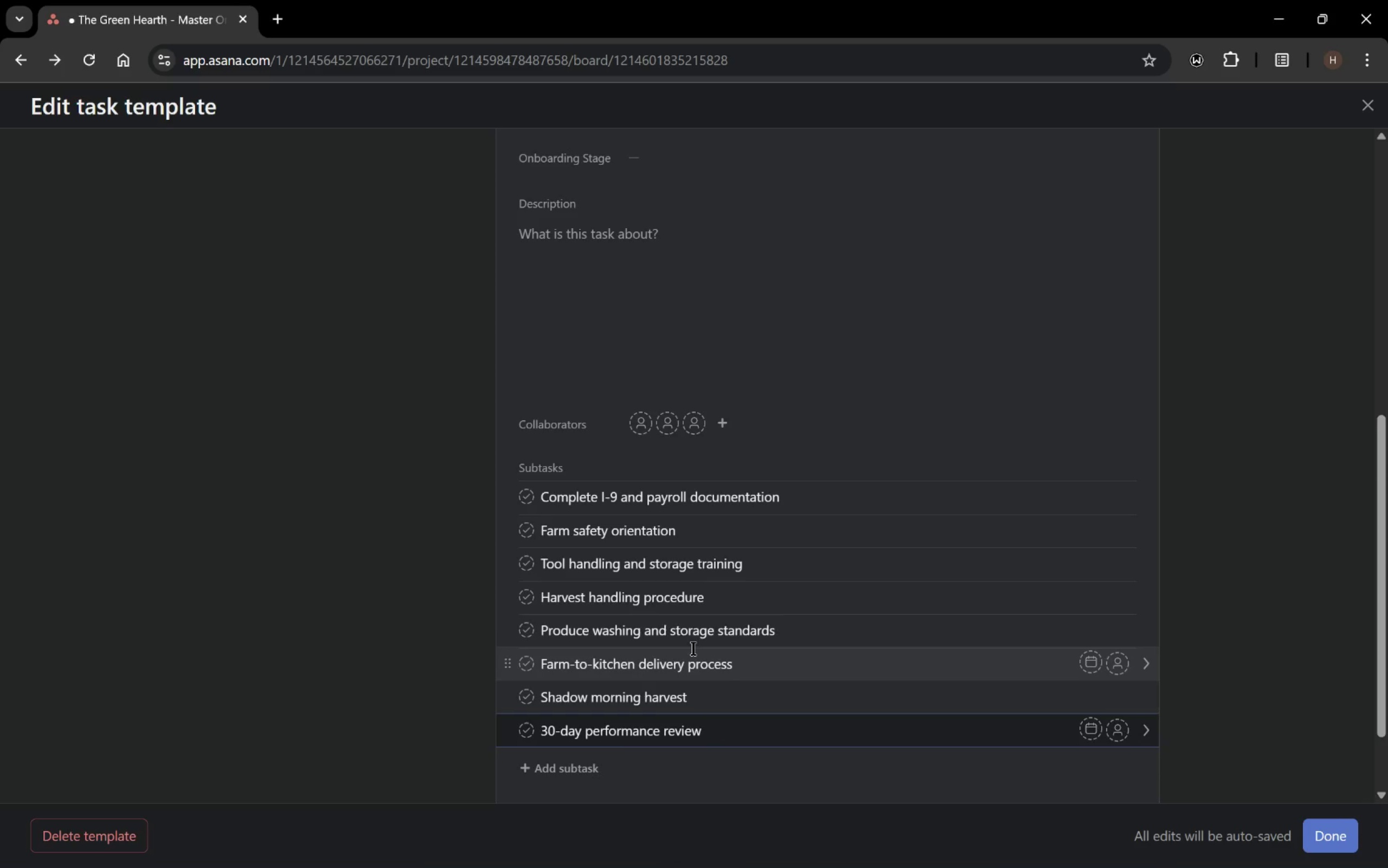 
left_click([1225, 620])
 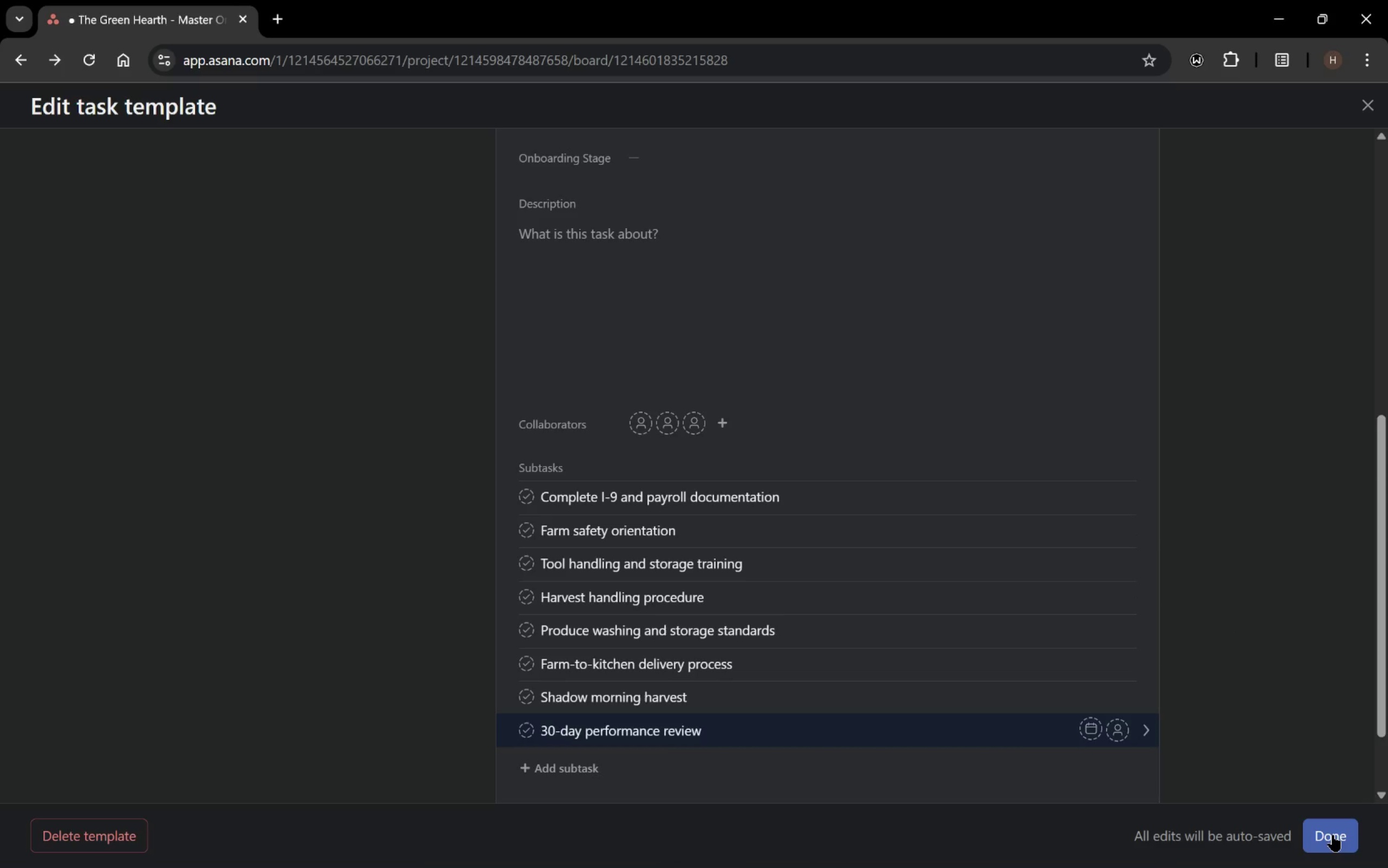 
left_click([1333, 834])
 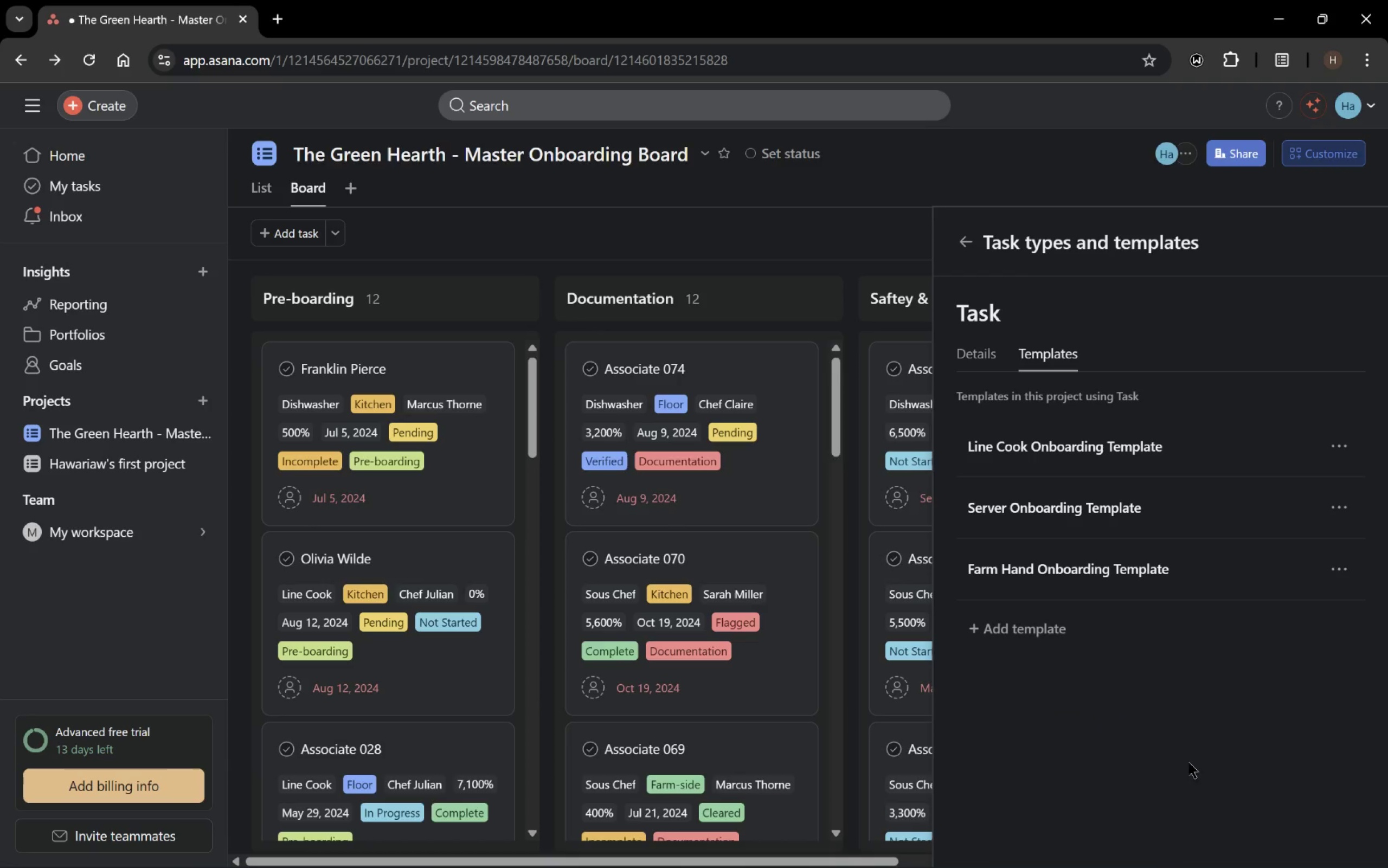 
left_click([1034, 614])
 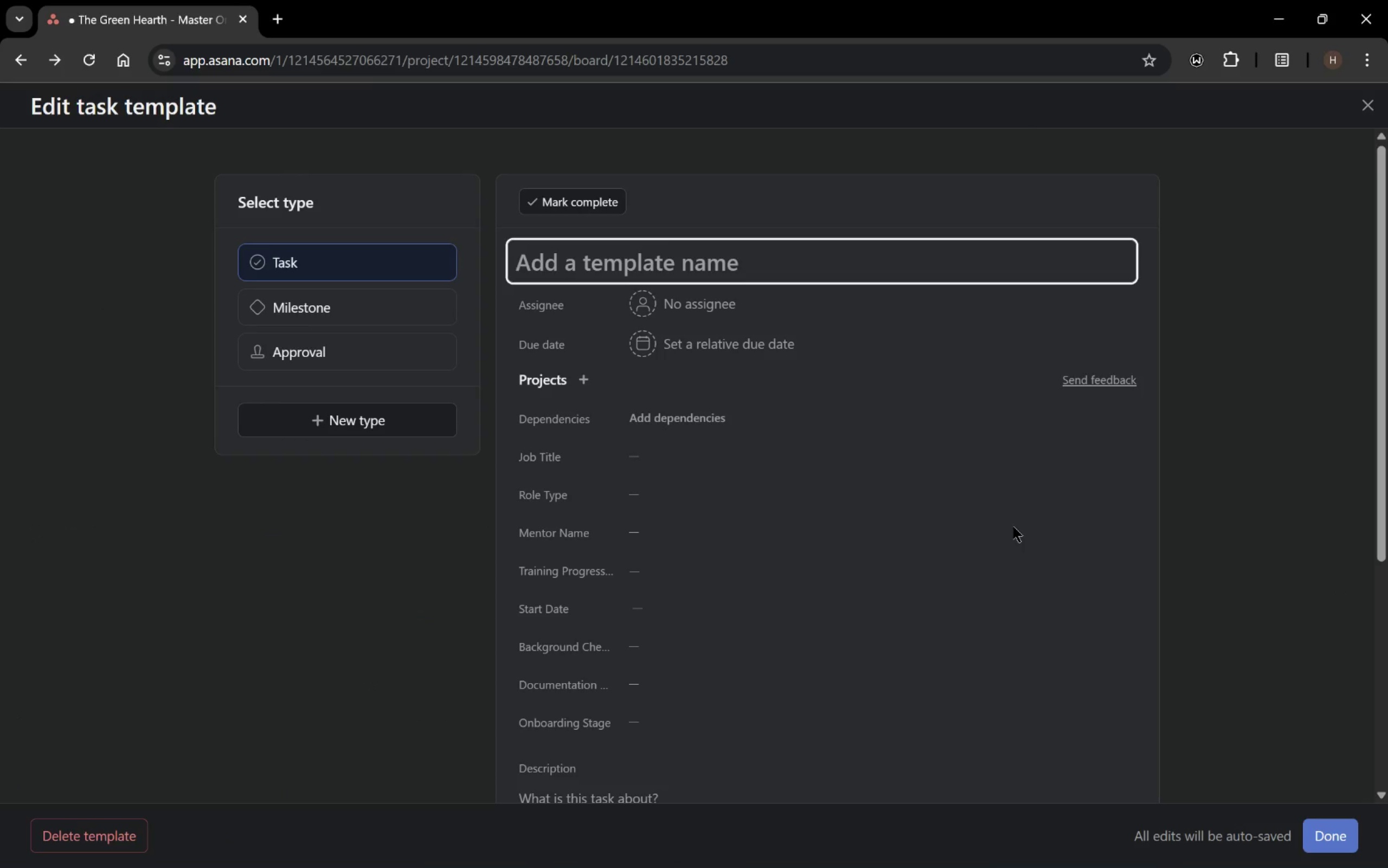 
type(Sommelie)
key(Backspace)
type(er Onboarding Template)
 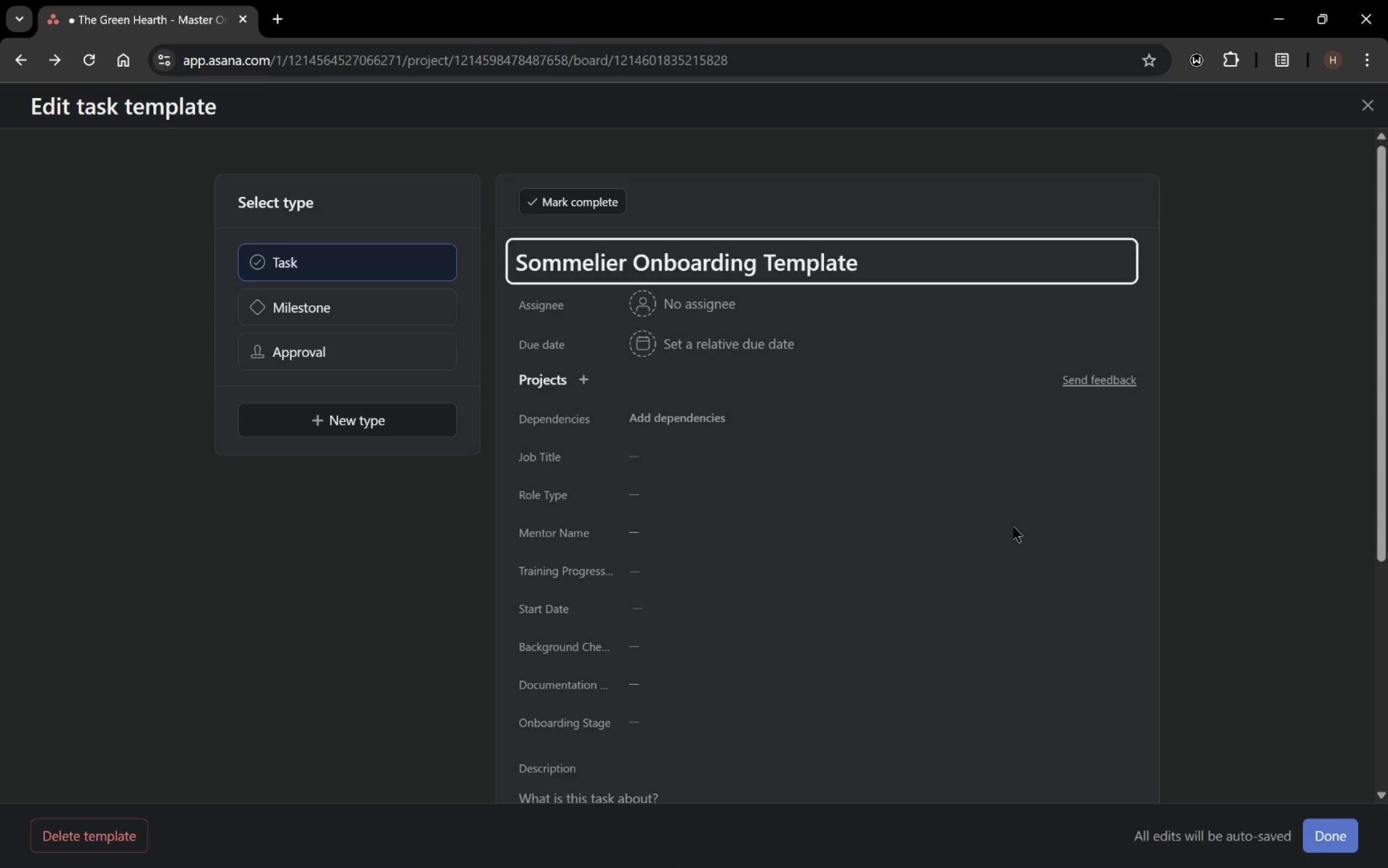 
wait(5.41)
 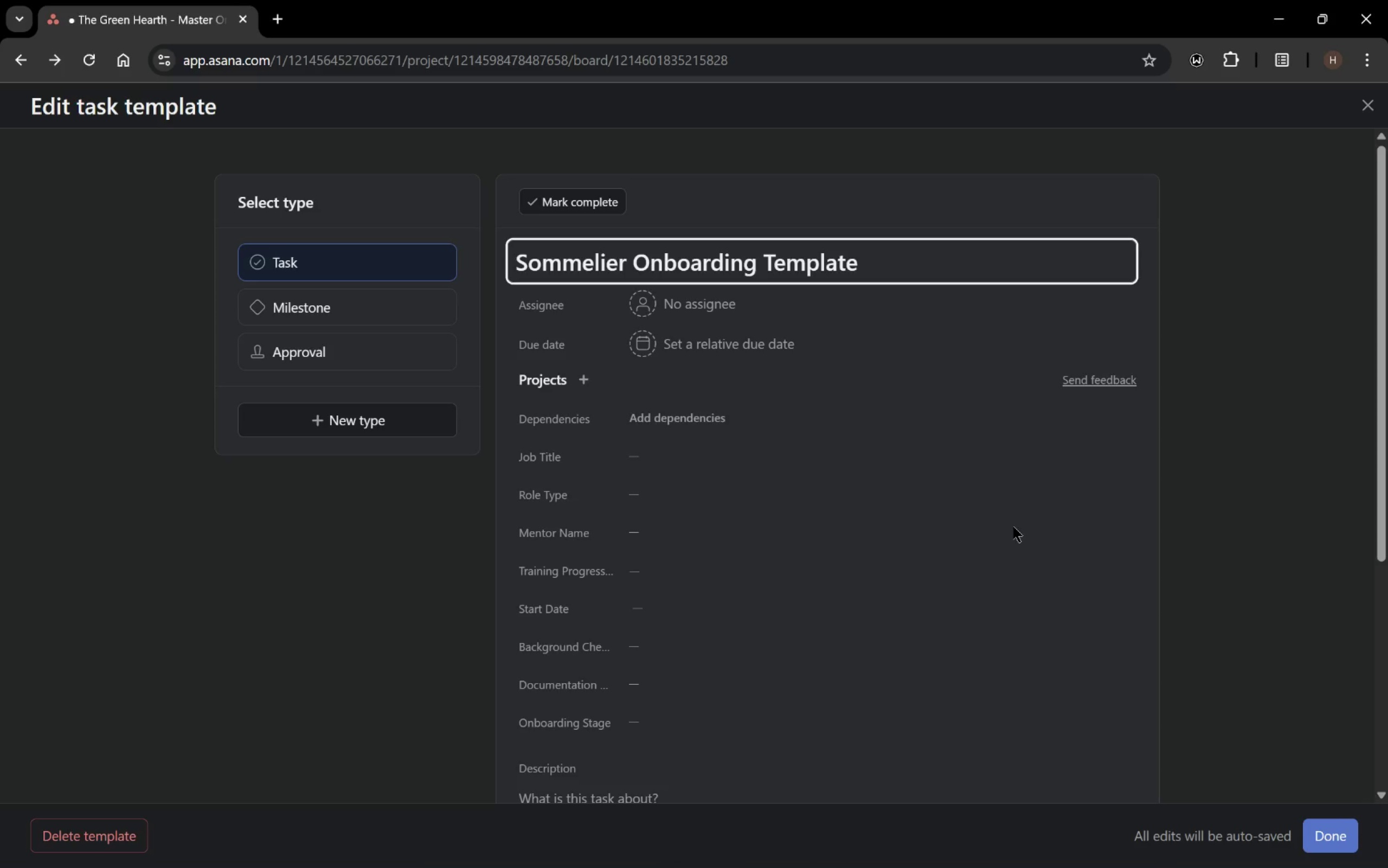 
left_click([683, 487])
 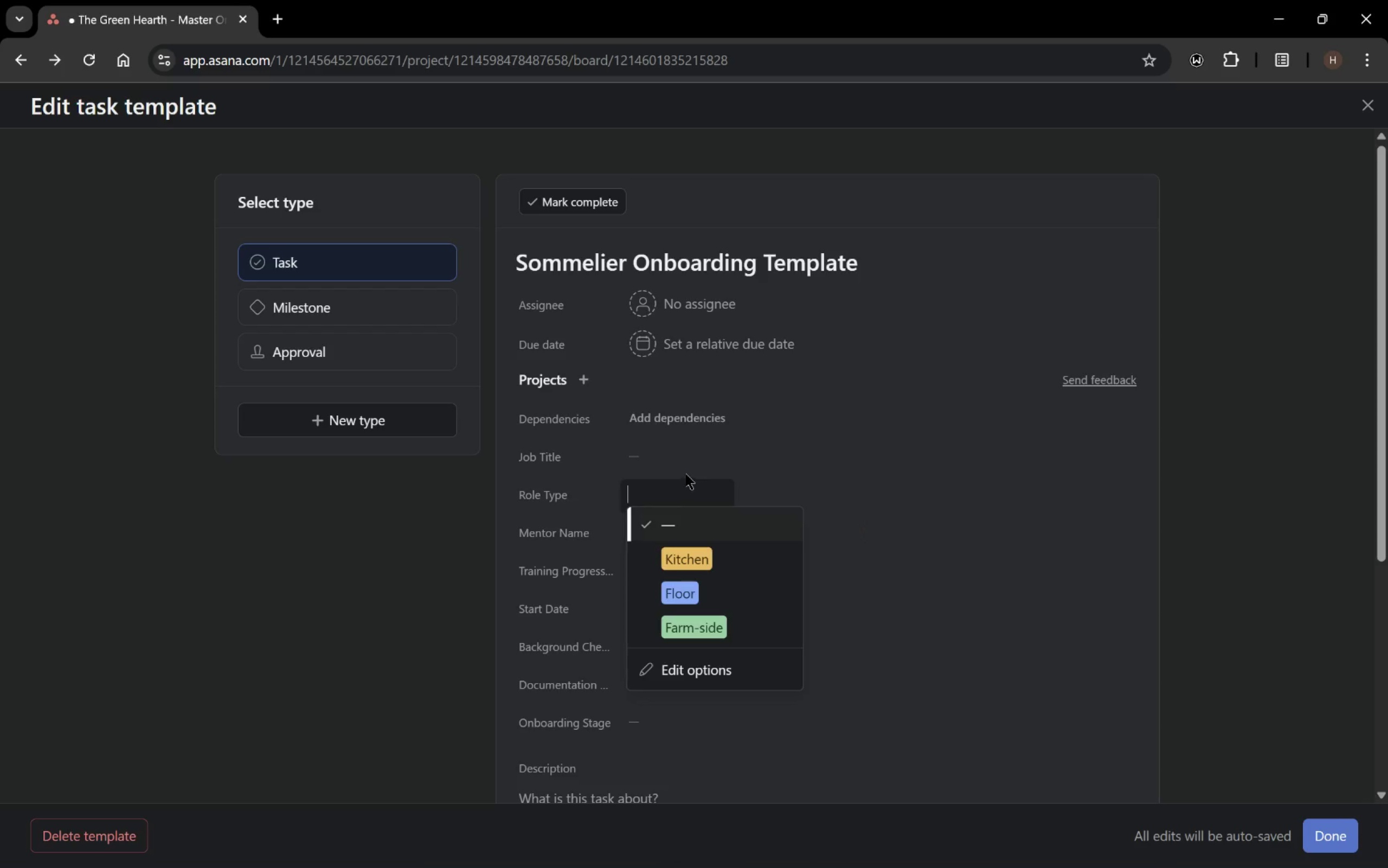 
left_click([682, 452])
 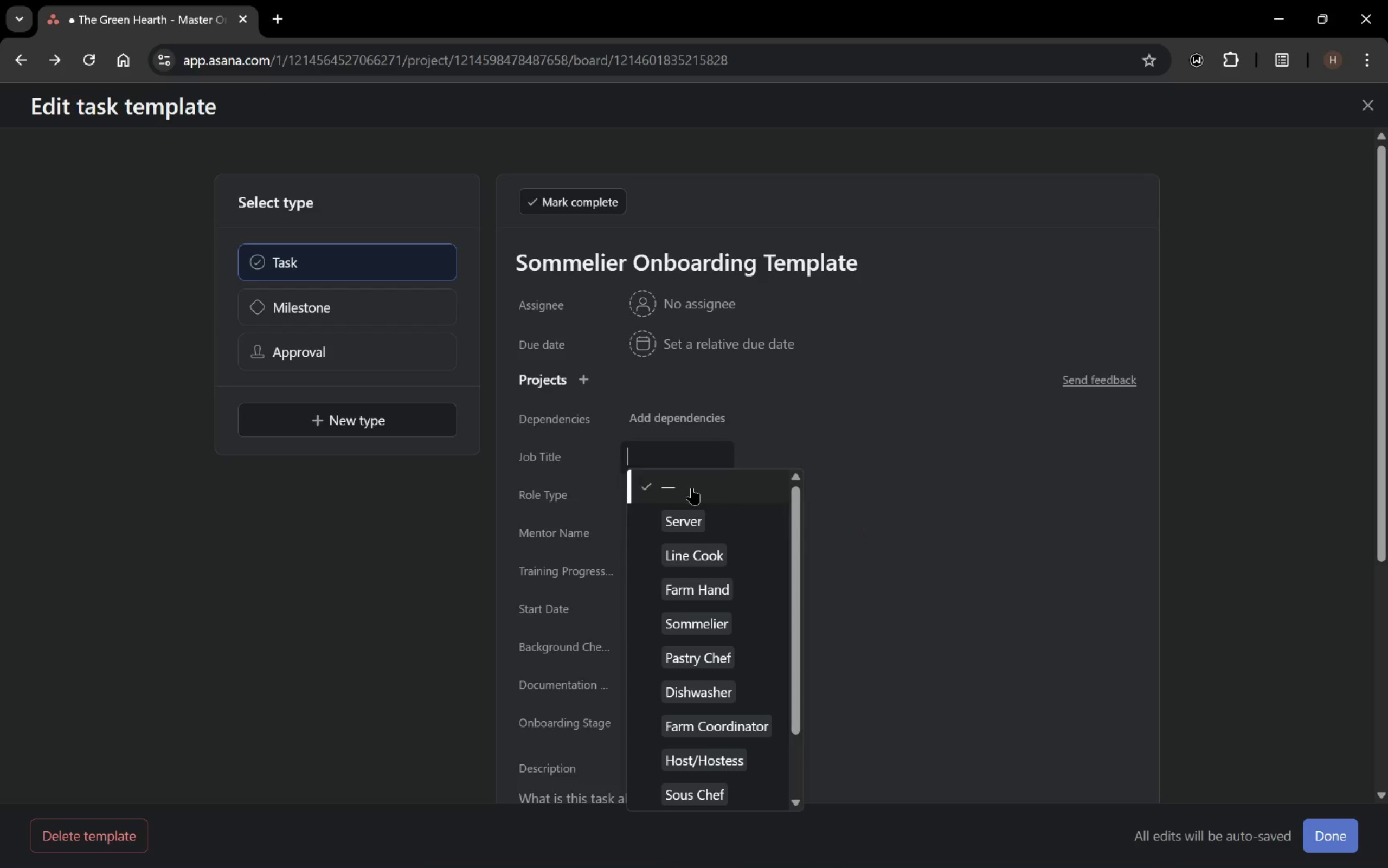 
left_click([703, 620])
 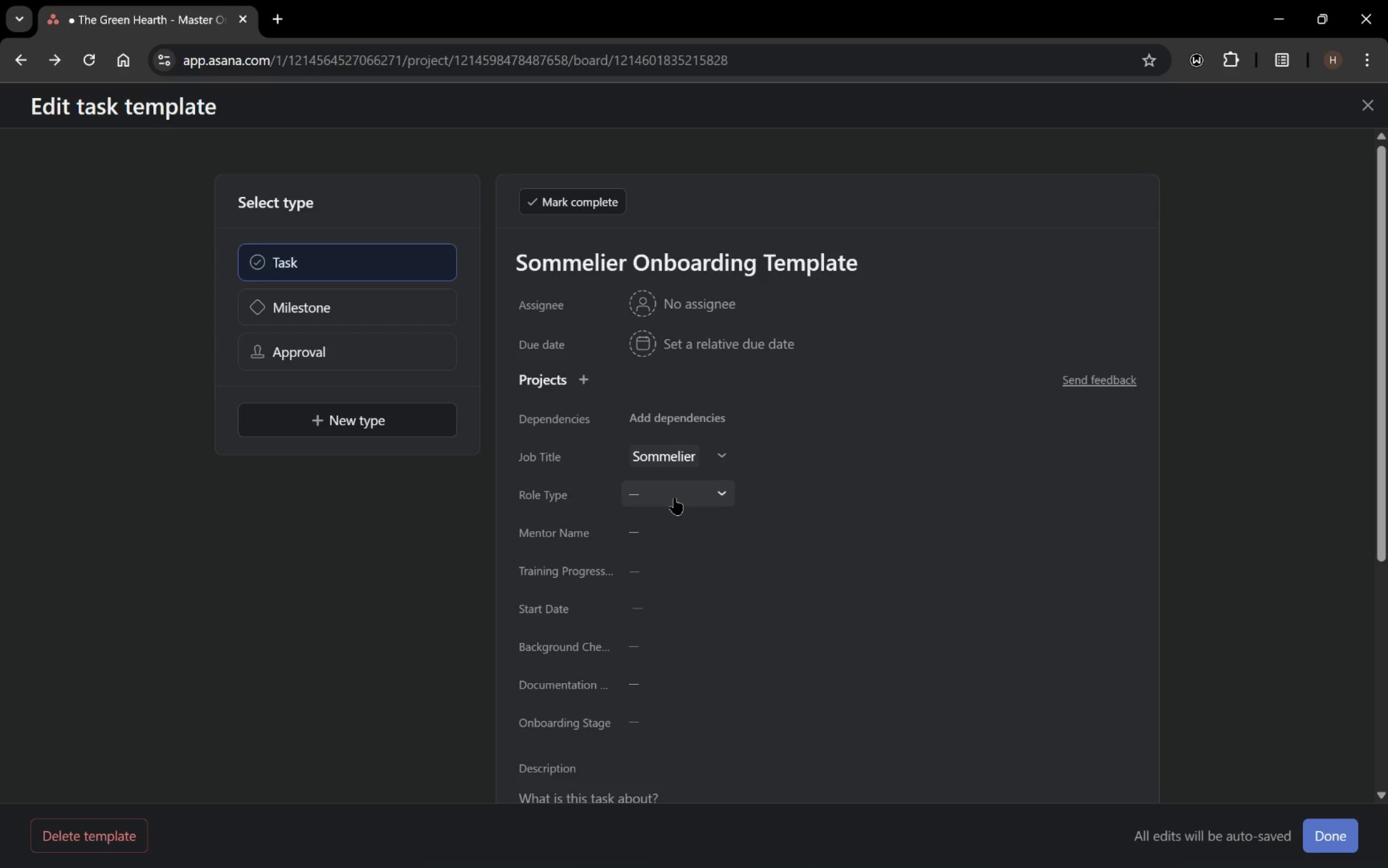 
left_click([674, 498])
 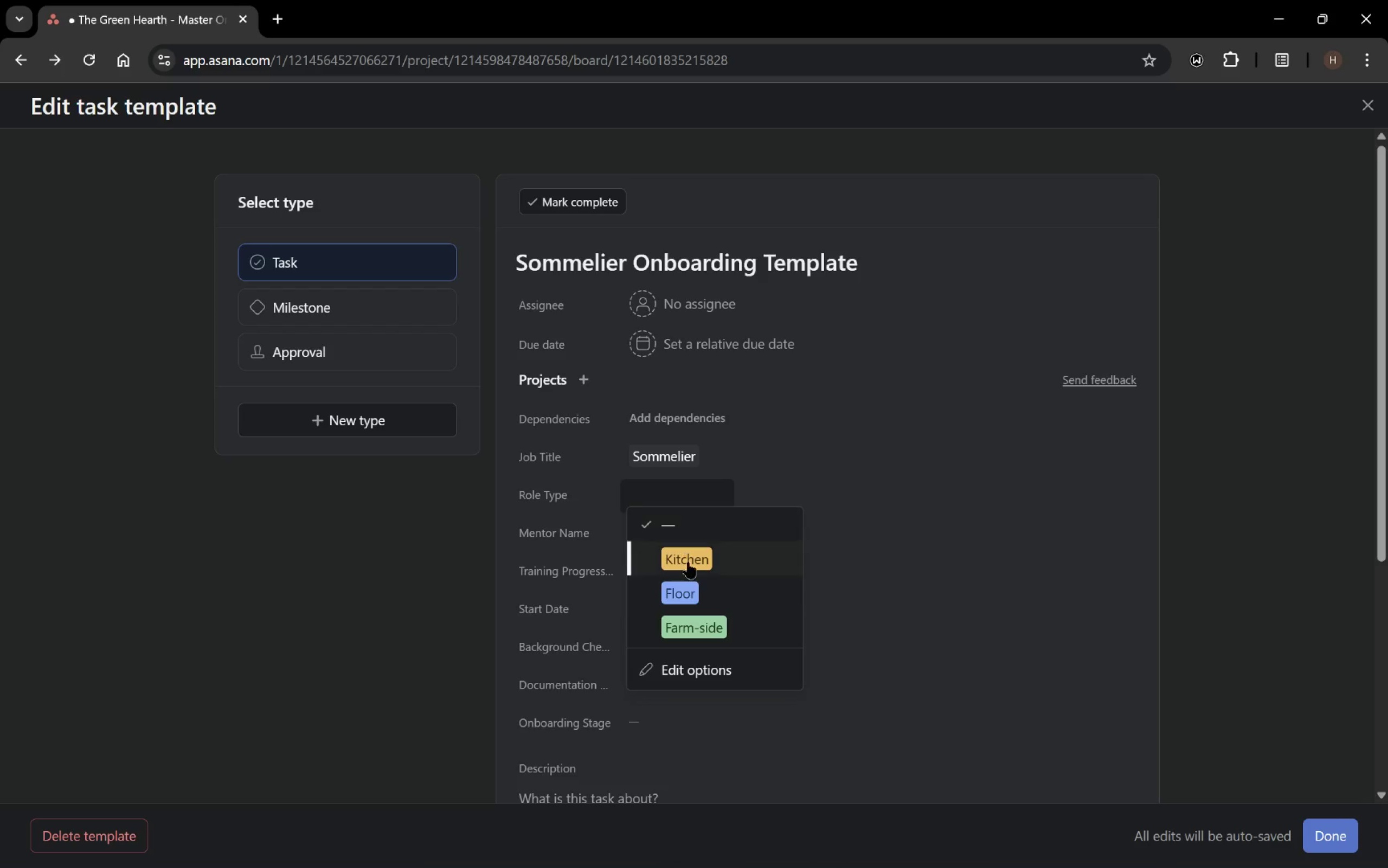 
left_click([696, 590])
 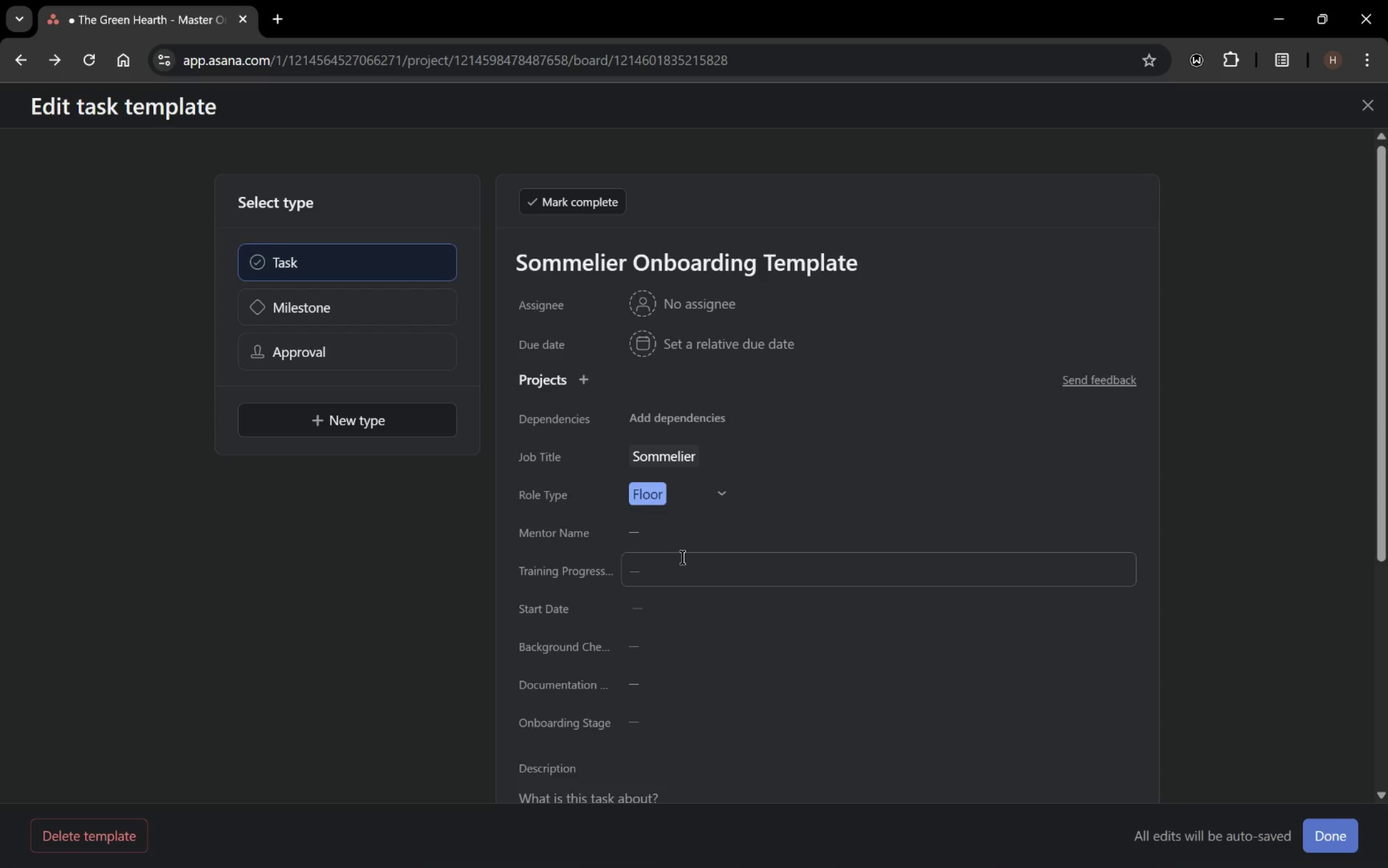 
left_click([678, 577])
 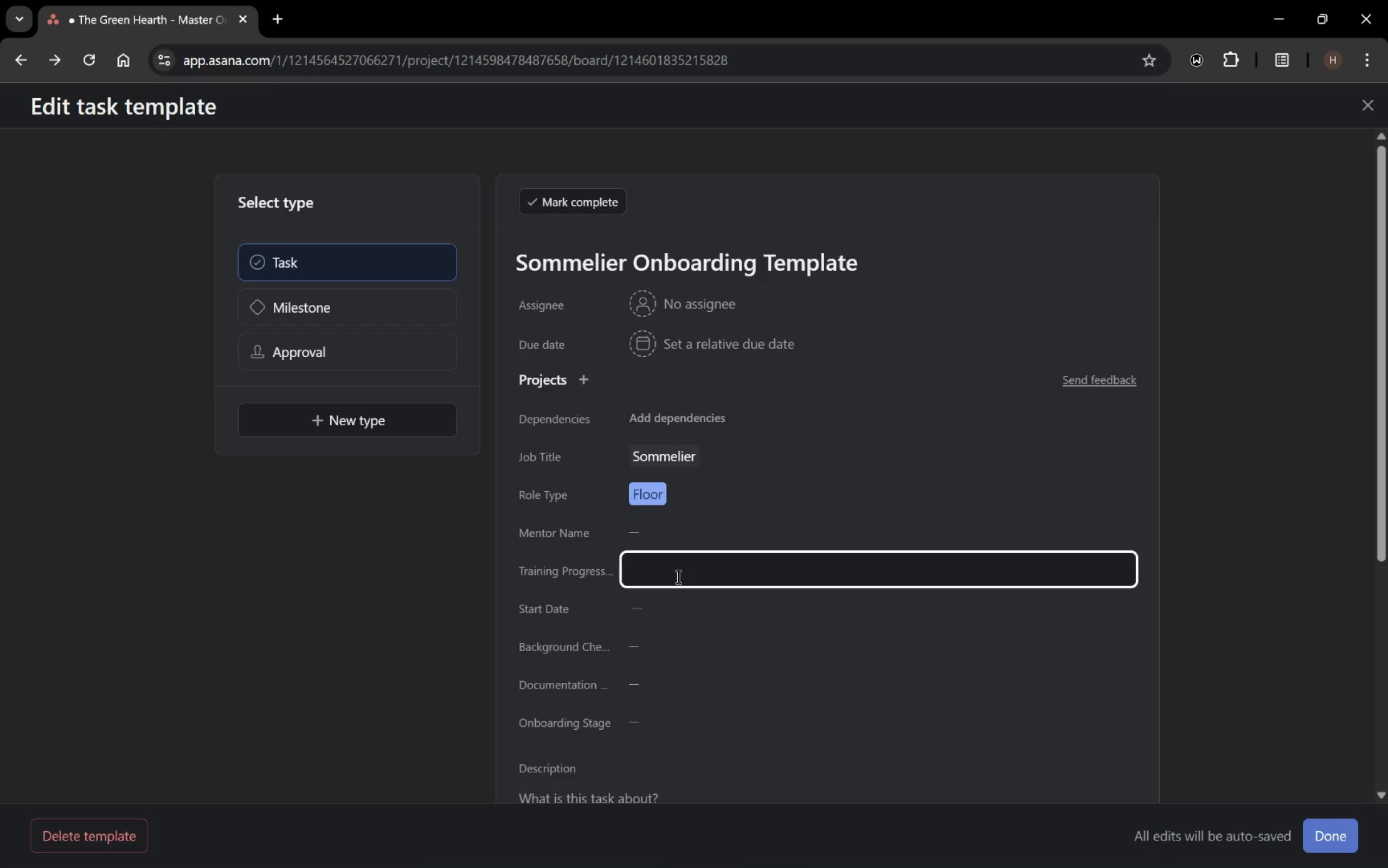 
key(Numpad0)
 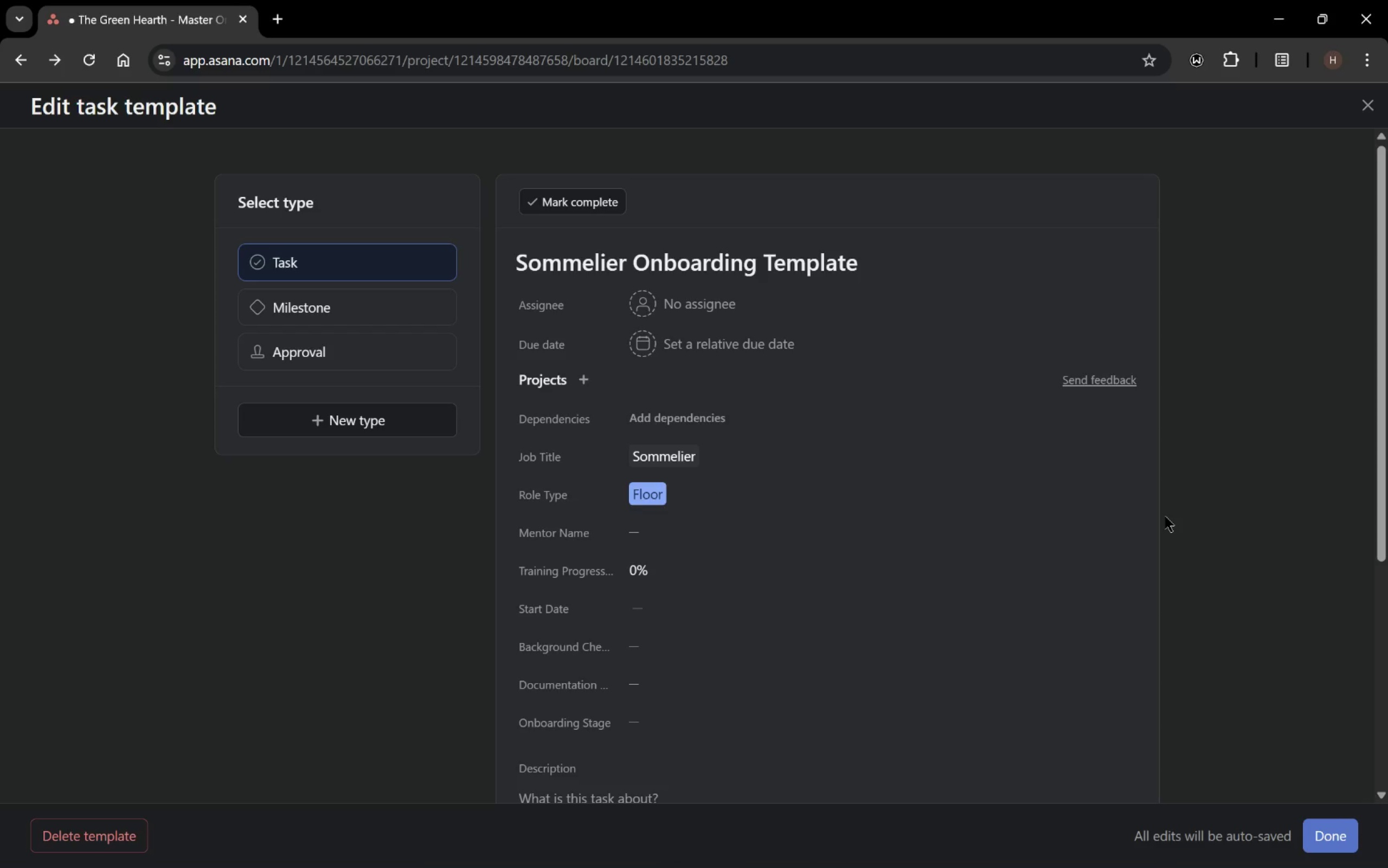 
wait(6.91)
 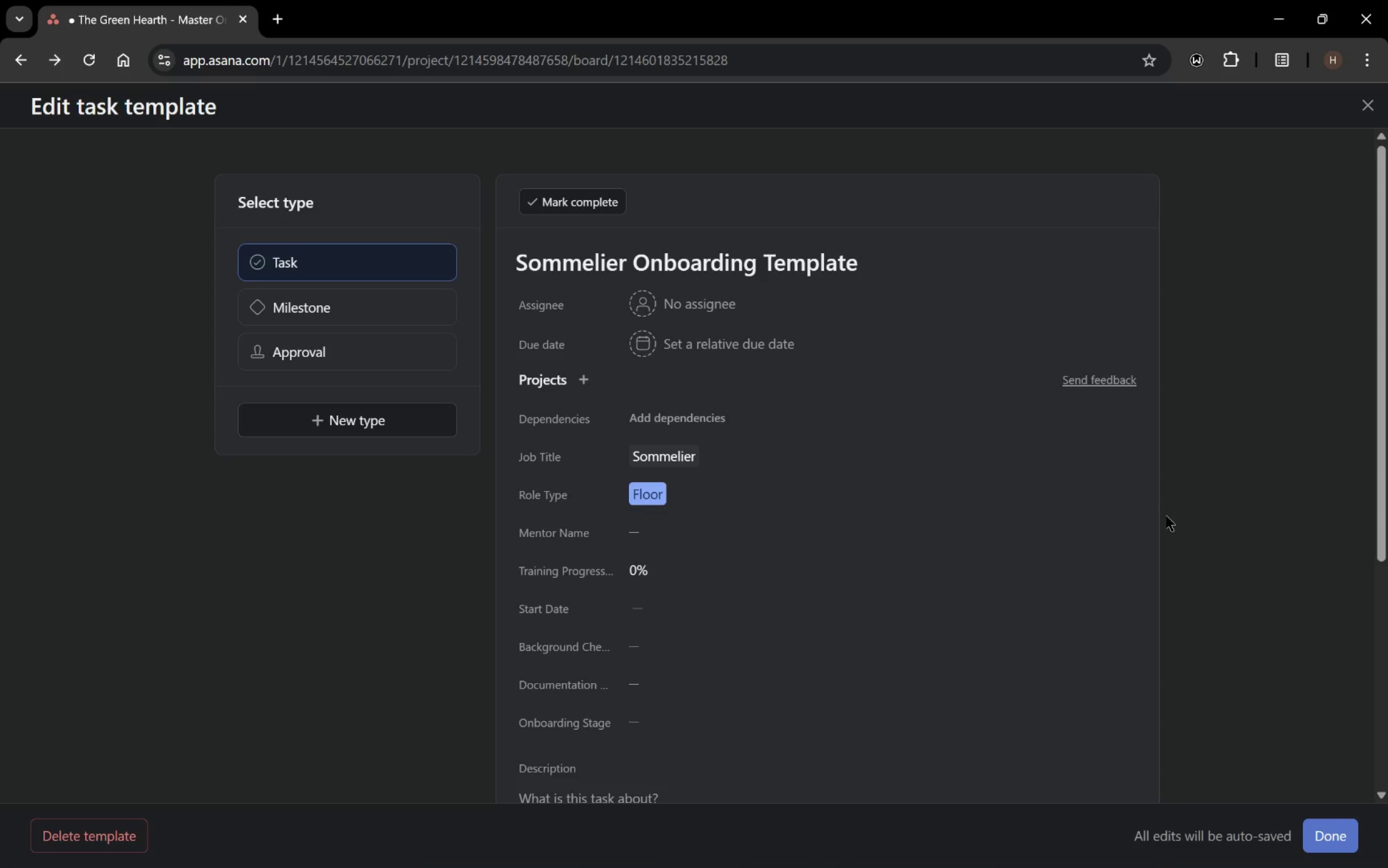 
scroll: coordinate [812, 543], scroll_direction: down, amount: 4.0
 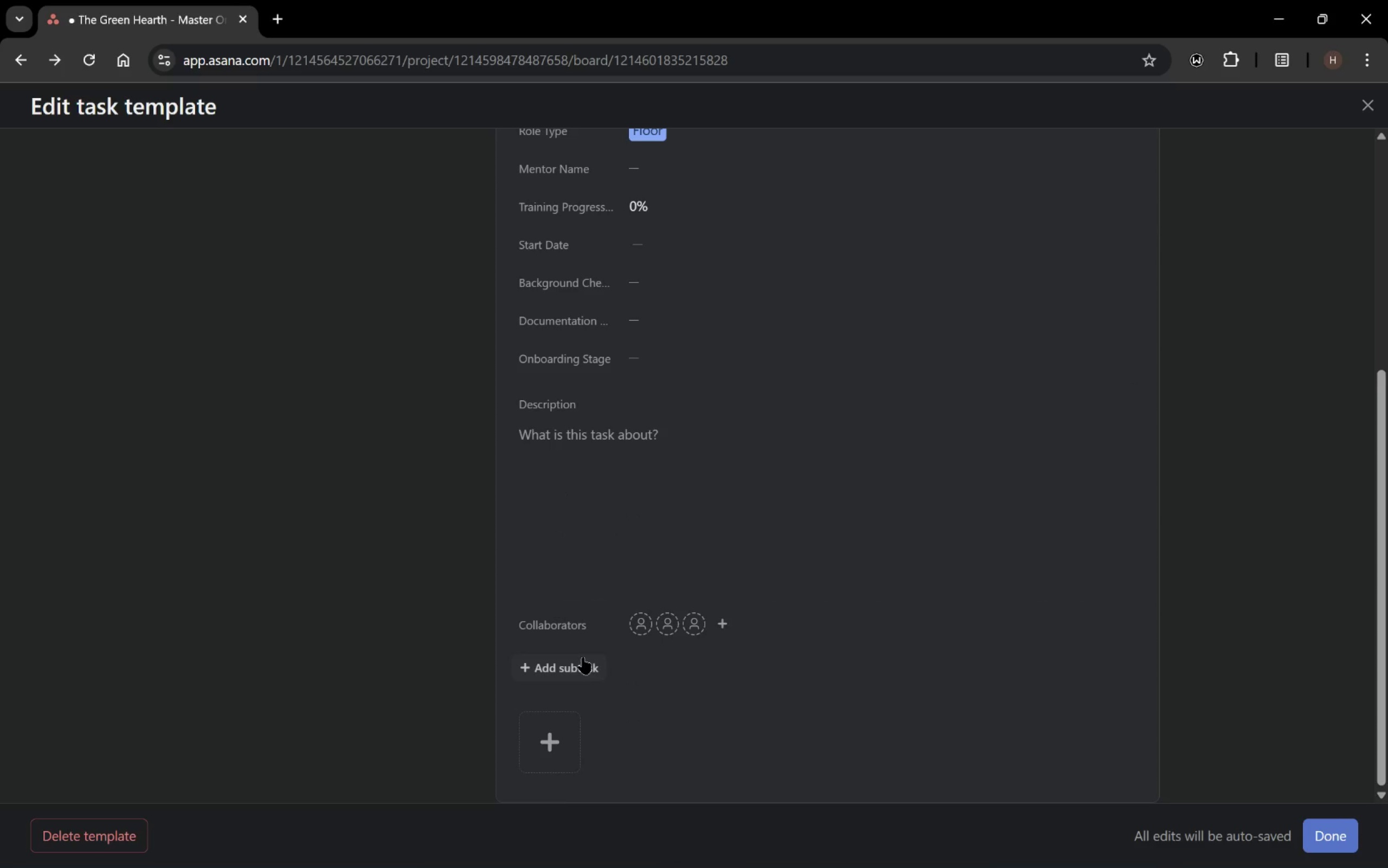 
left_click([579, 670])
 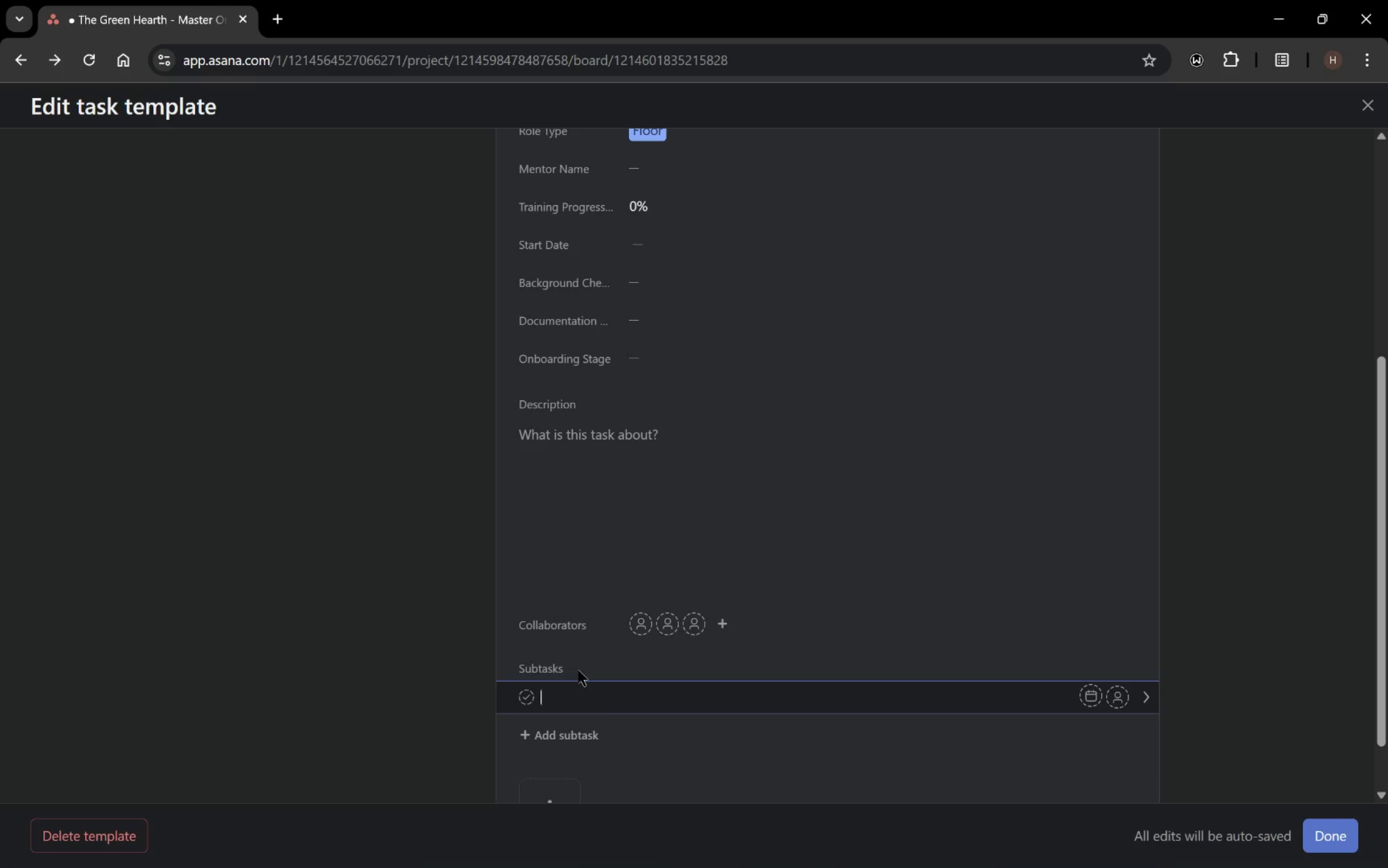 
type(Compp)
key(Backspace)
type(lete I-9 and payroll documentation)
 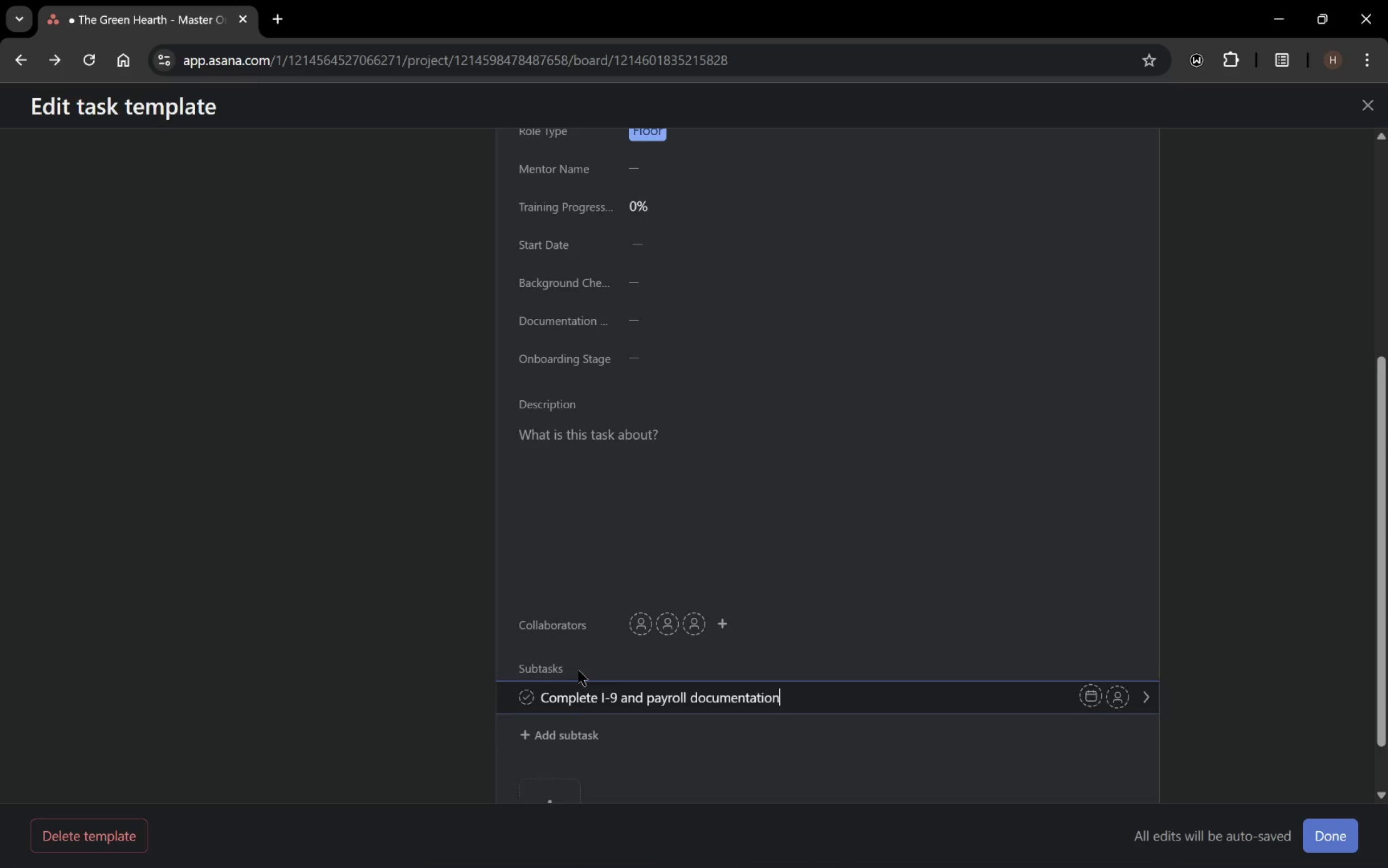 
key(Enter)
 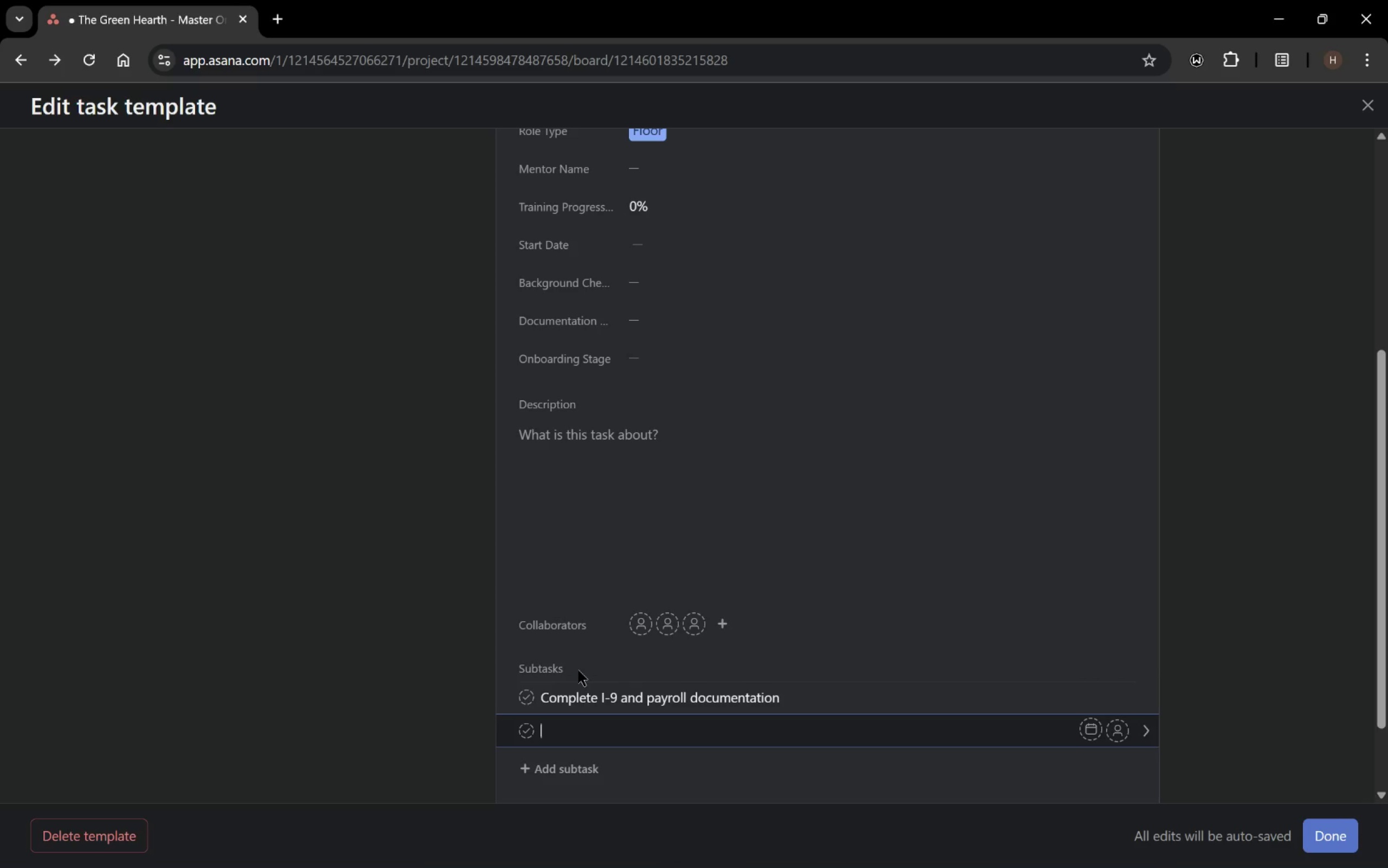 
type(Review the)
key(Backspace)
key(Backspace)
key(Backspace)
type(wine service standards)
 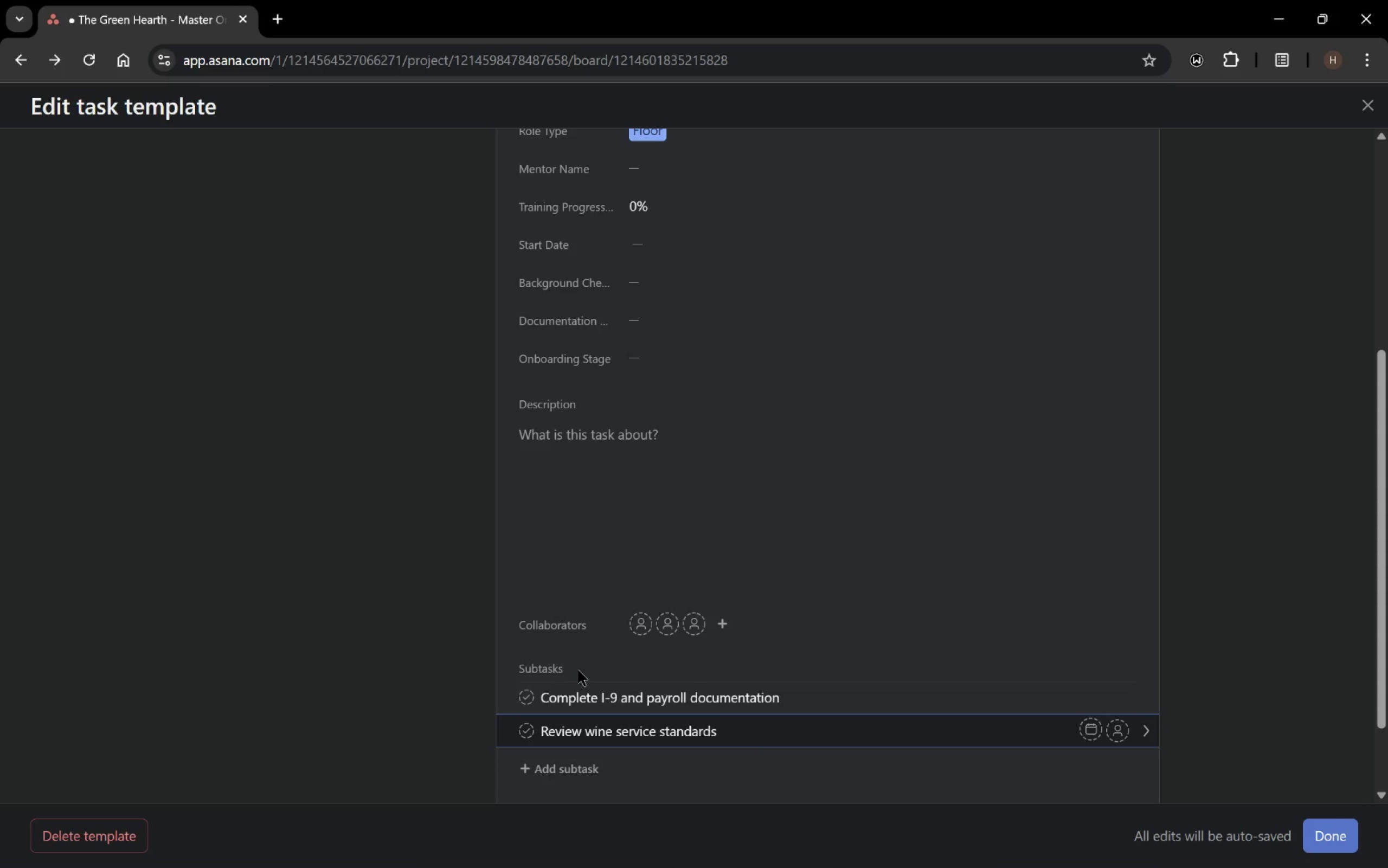 
key(Enter)
 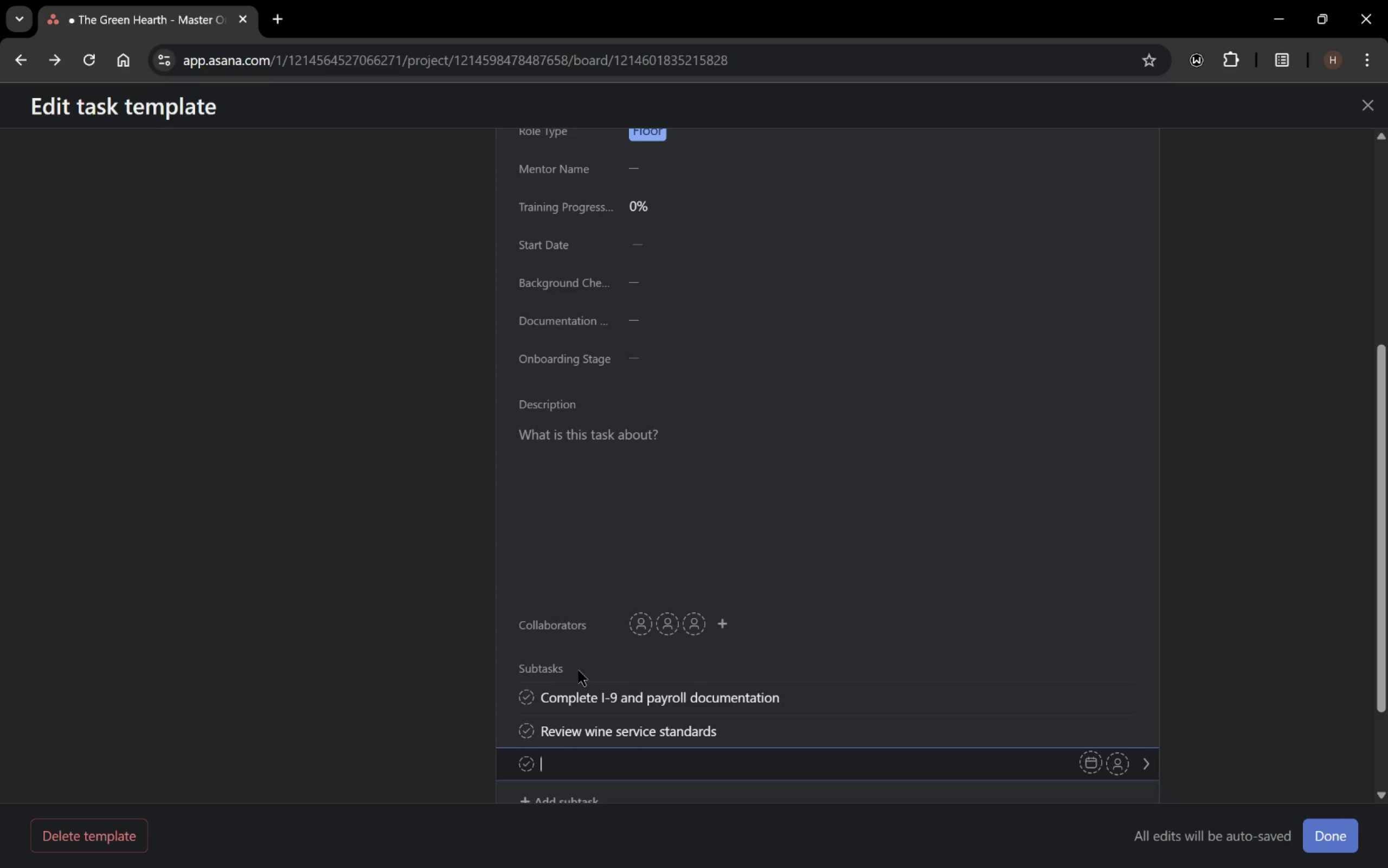 
type(Wine inventory walkthrough)
 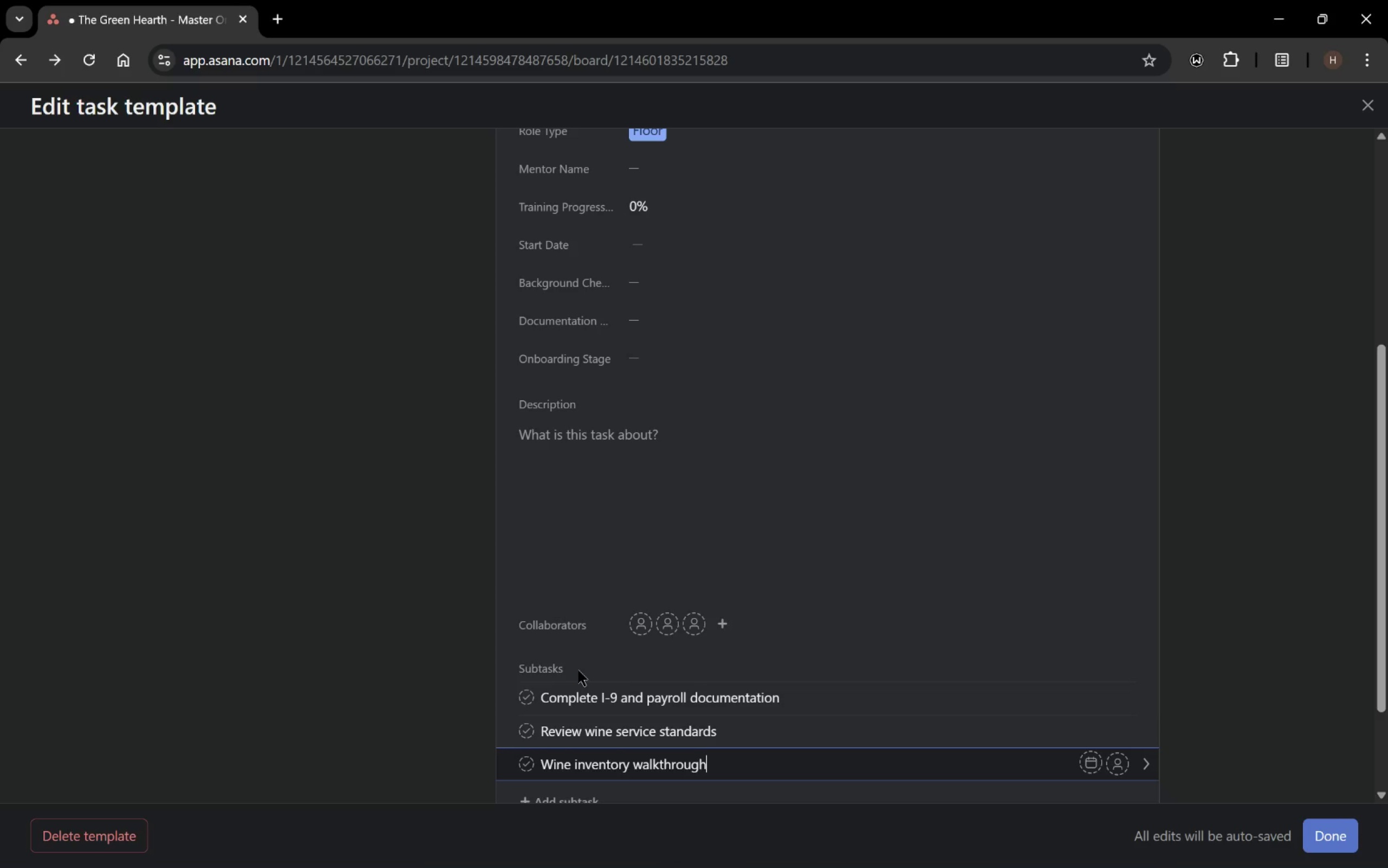 
key(Enter)
 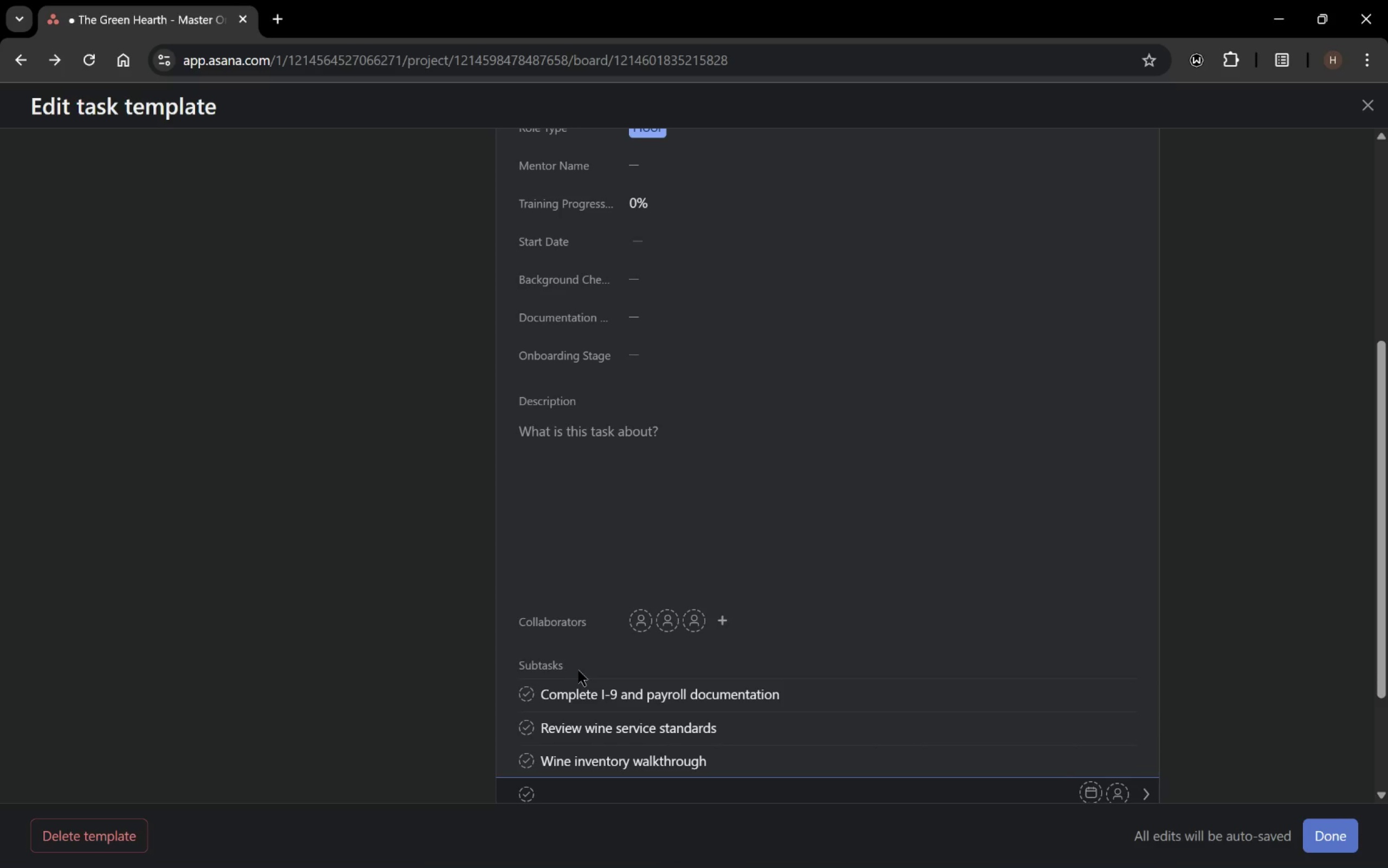 
type(Pairing n)
key(Backspace)
type(menu certification)
 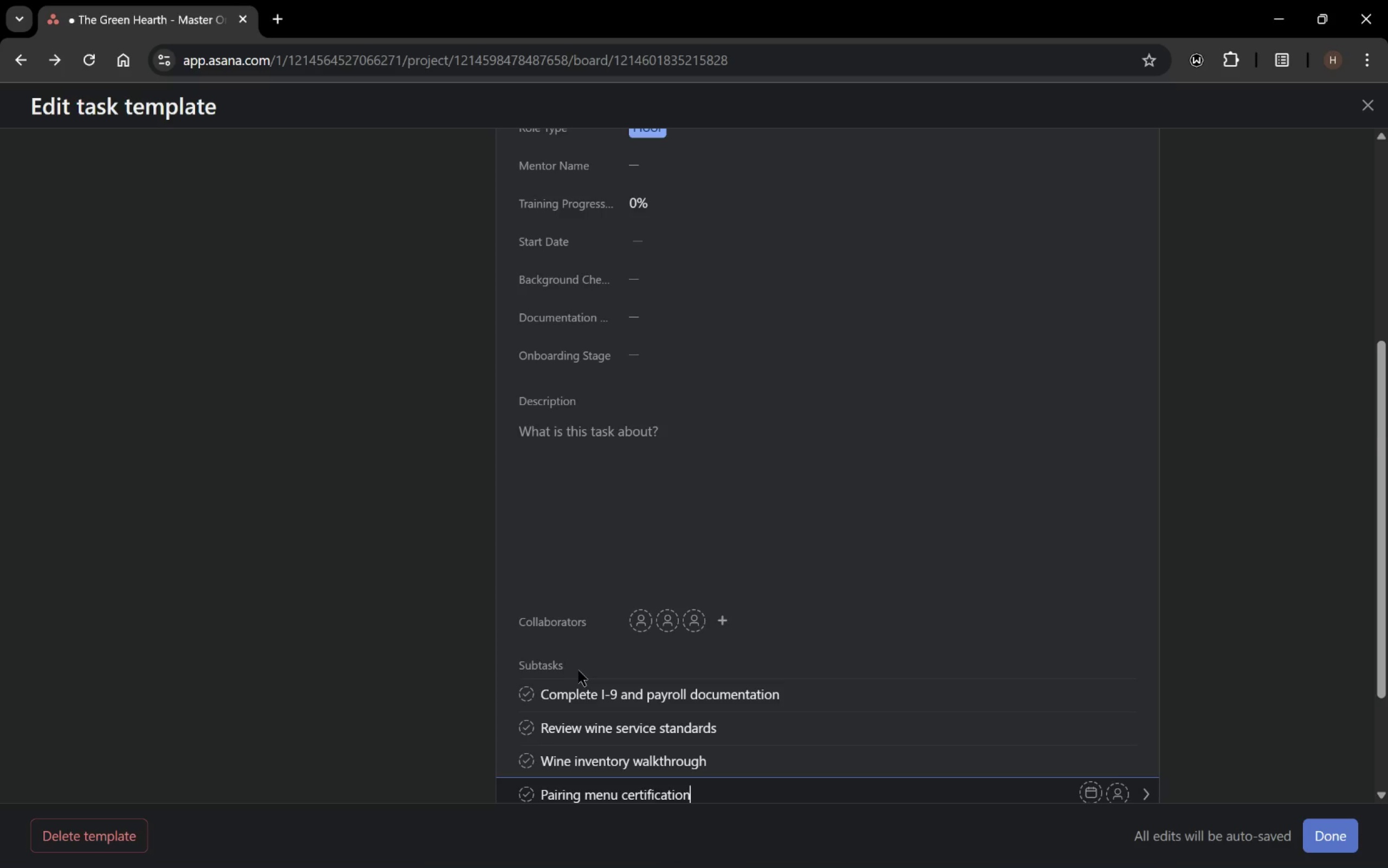 
key(Enter)
 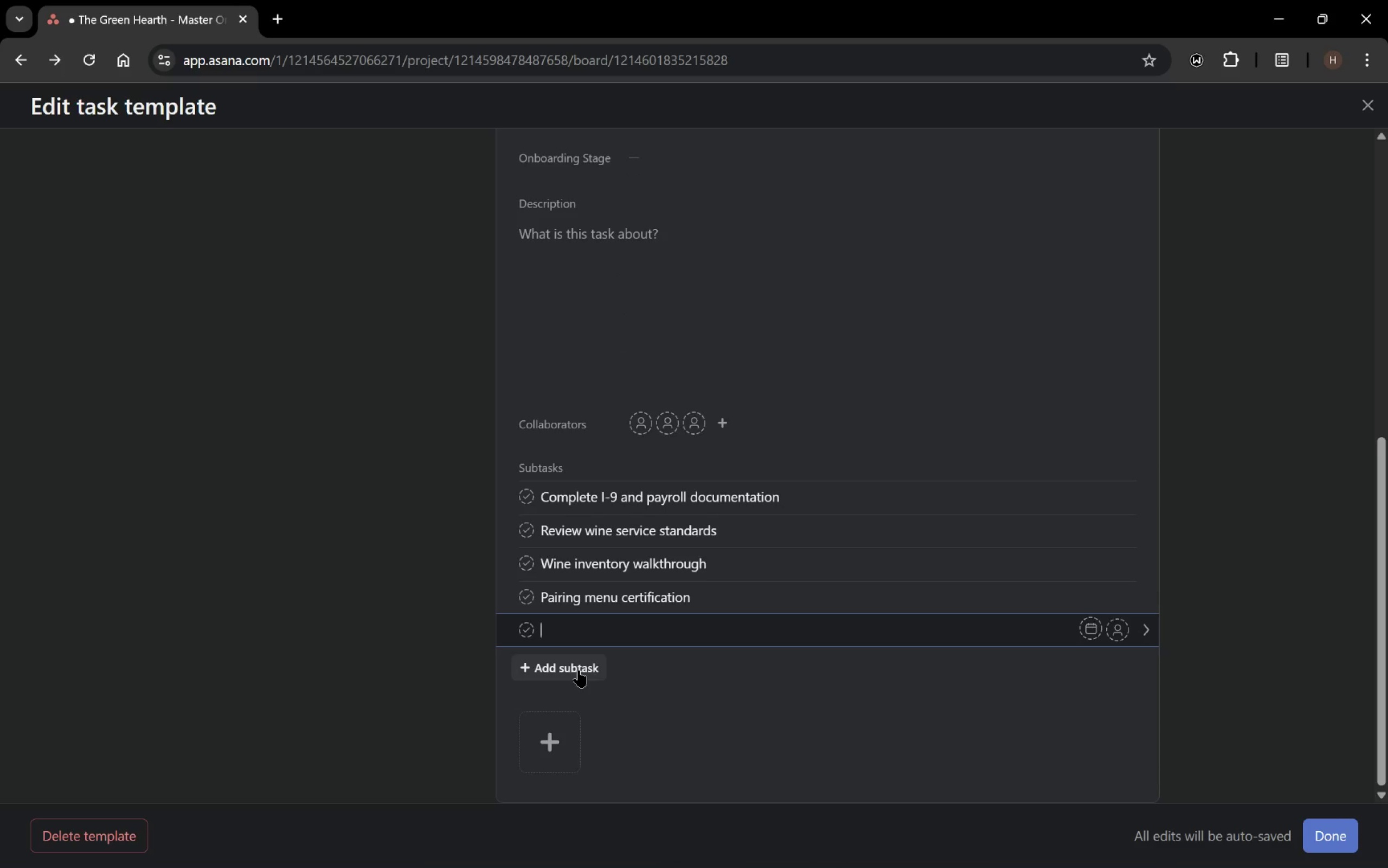 
type(Tasting notes review)
 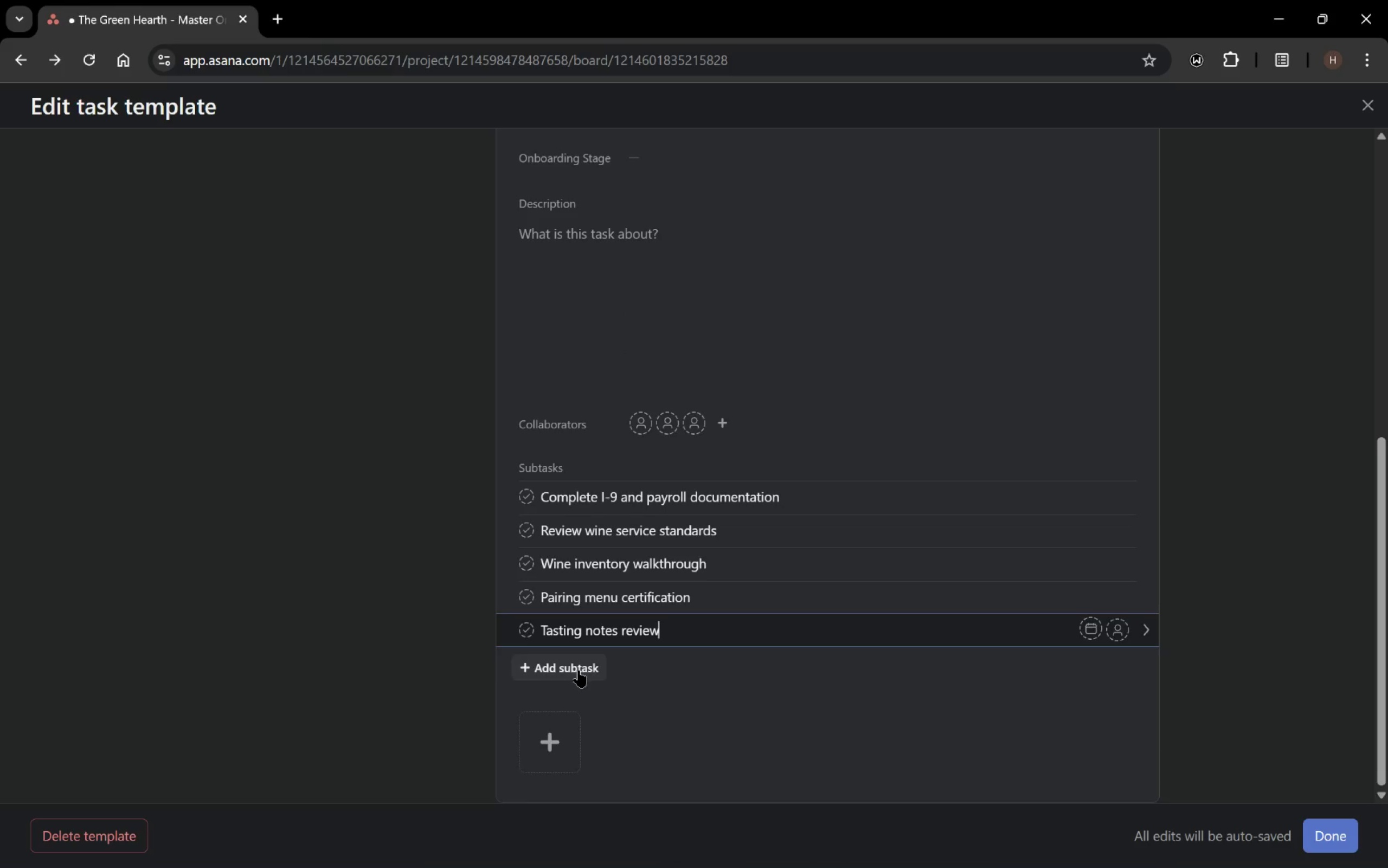 
key(Enter)
 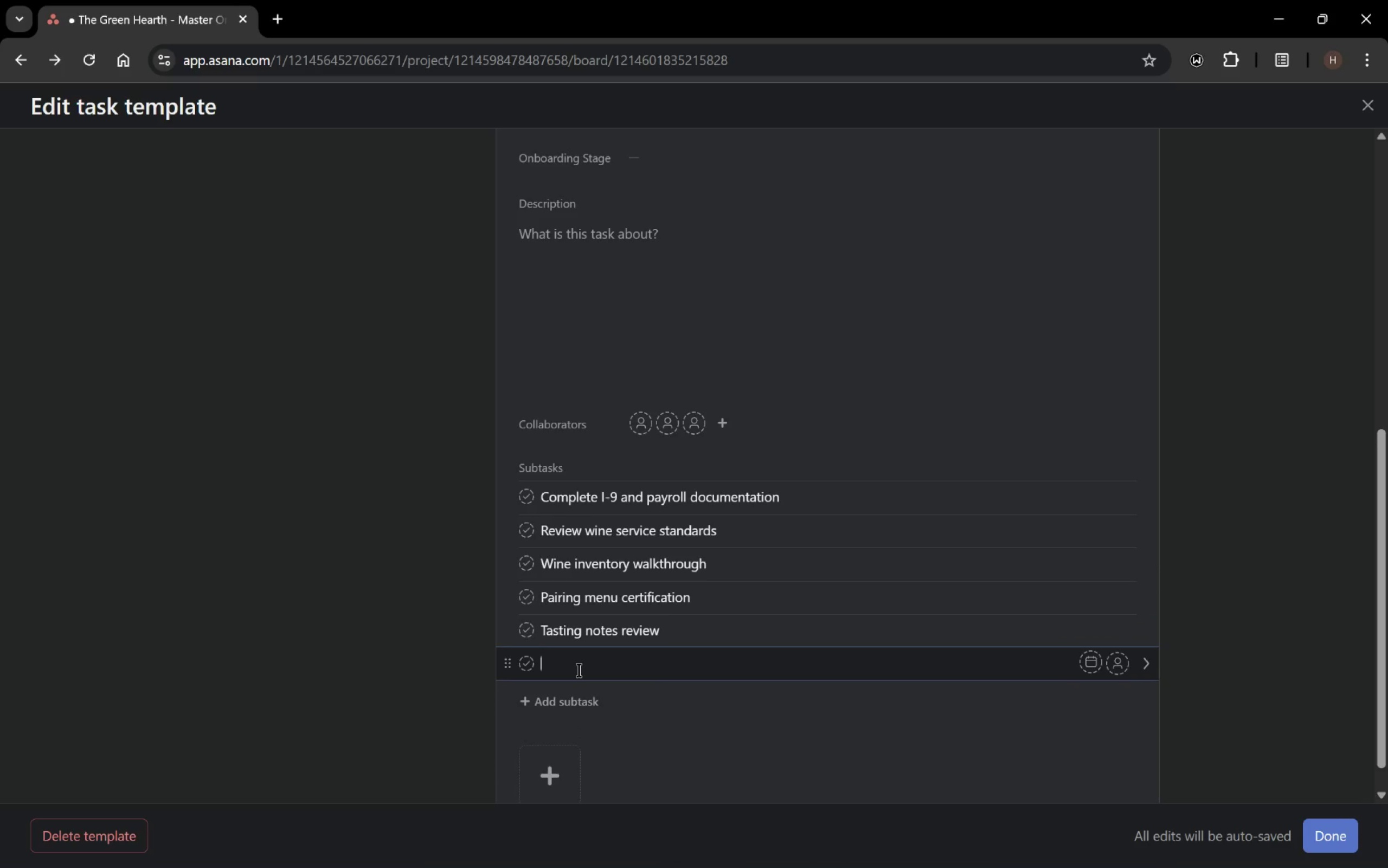 
type(Supplier and vellar)
 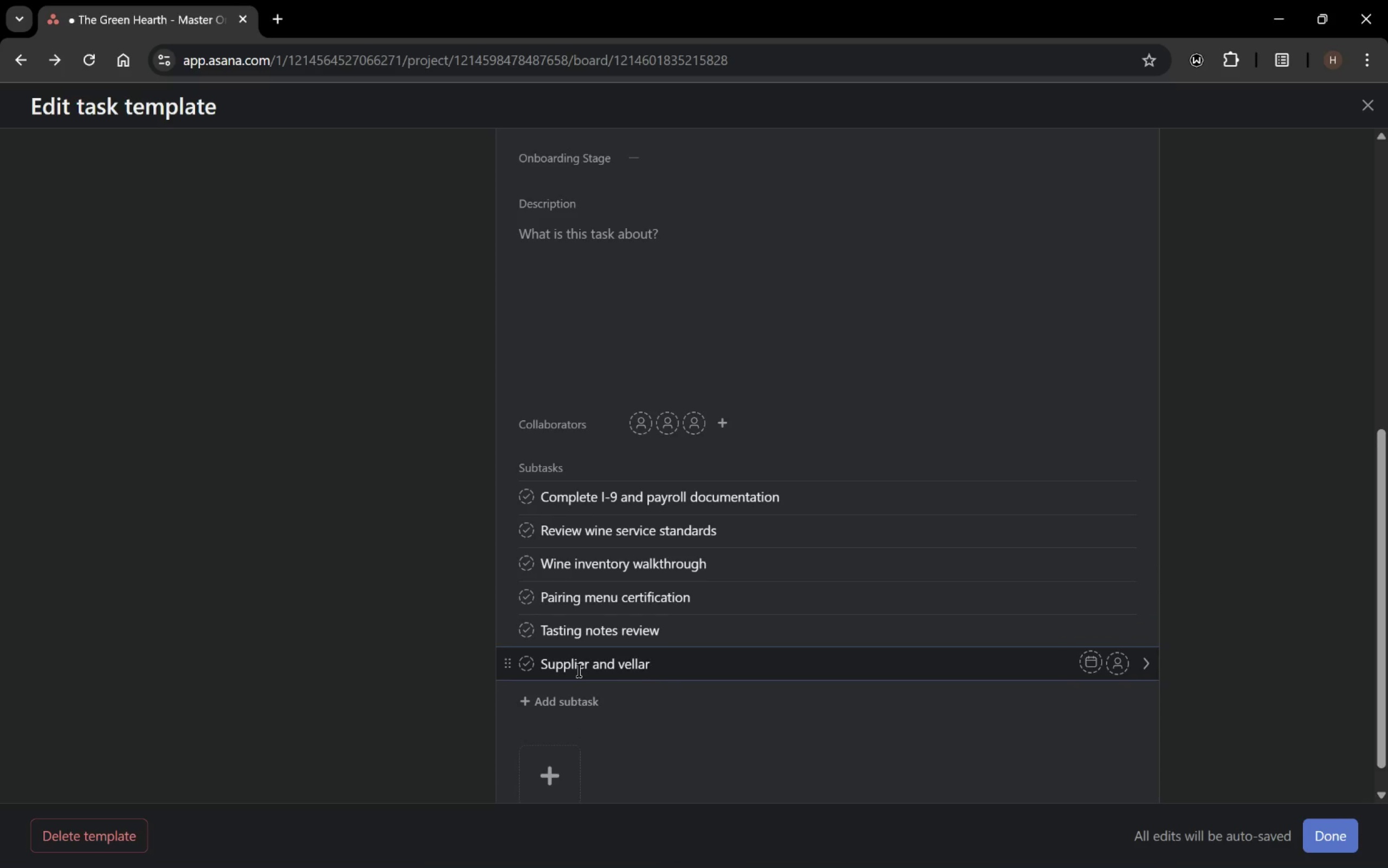 
key(Control+ControlLeft)
 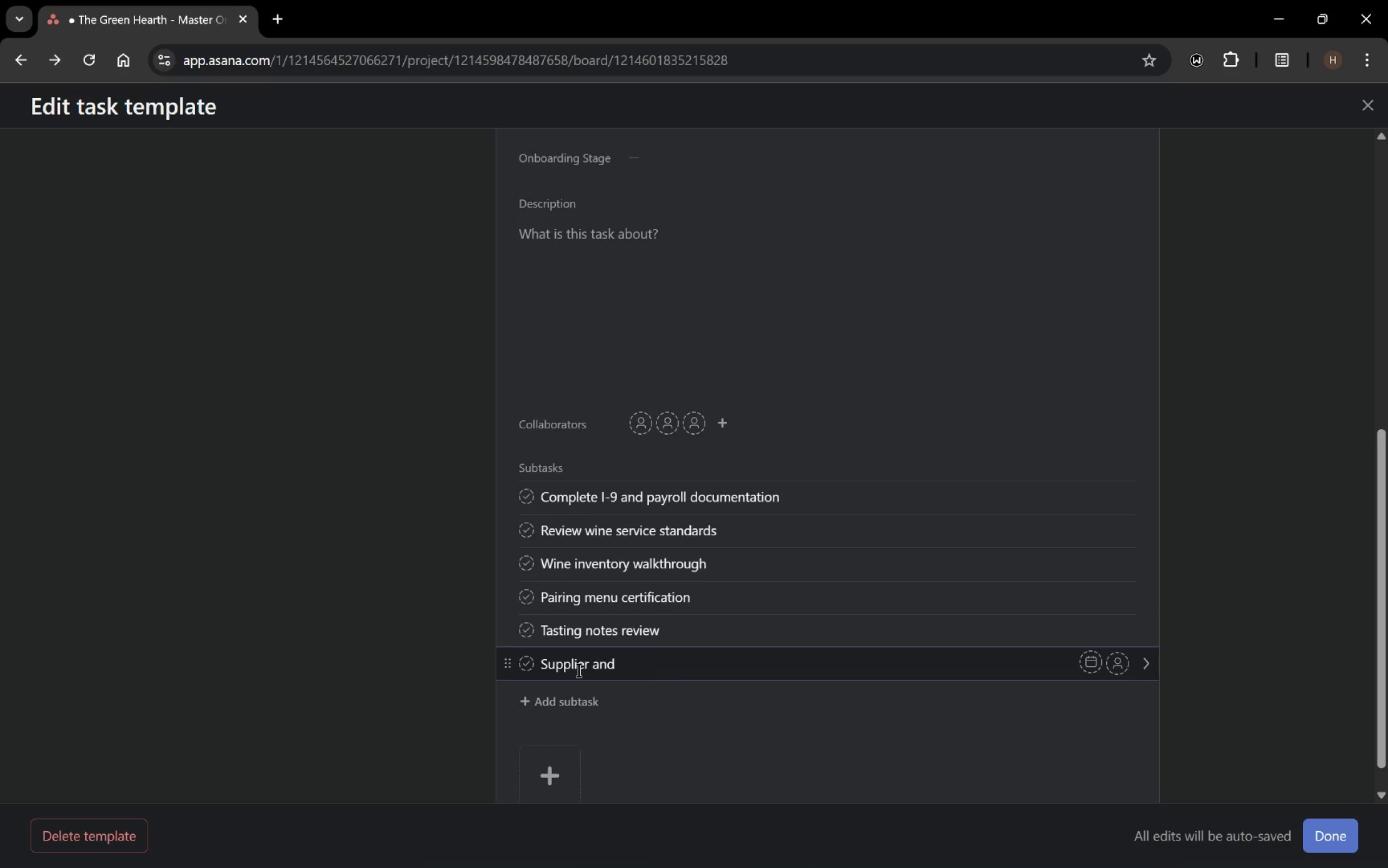 
key(Control+Backspace)
 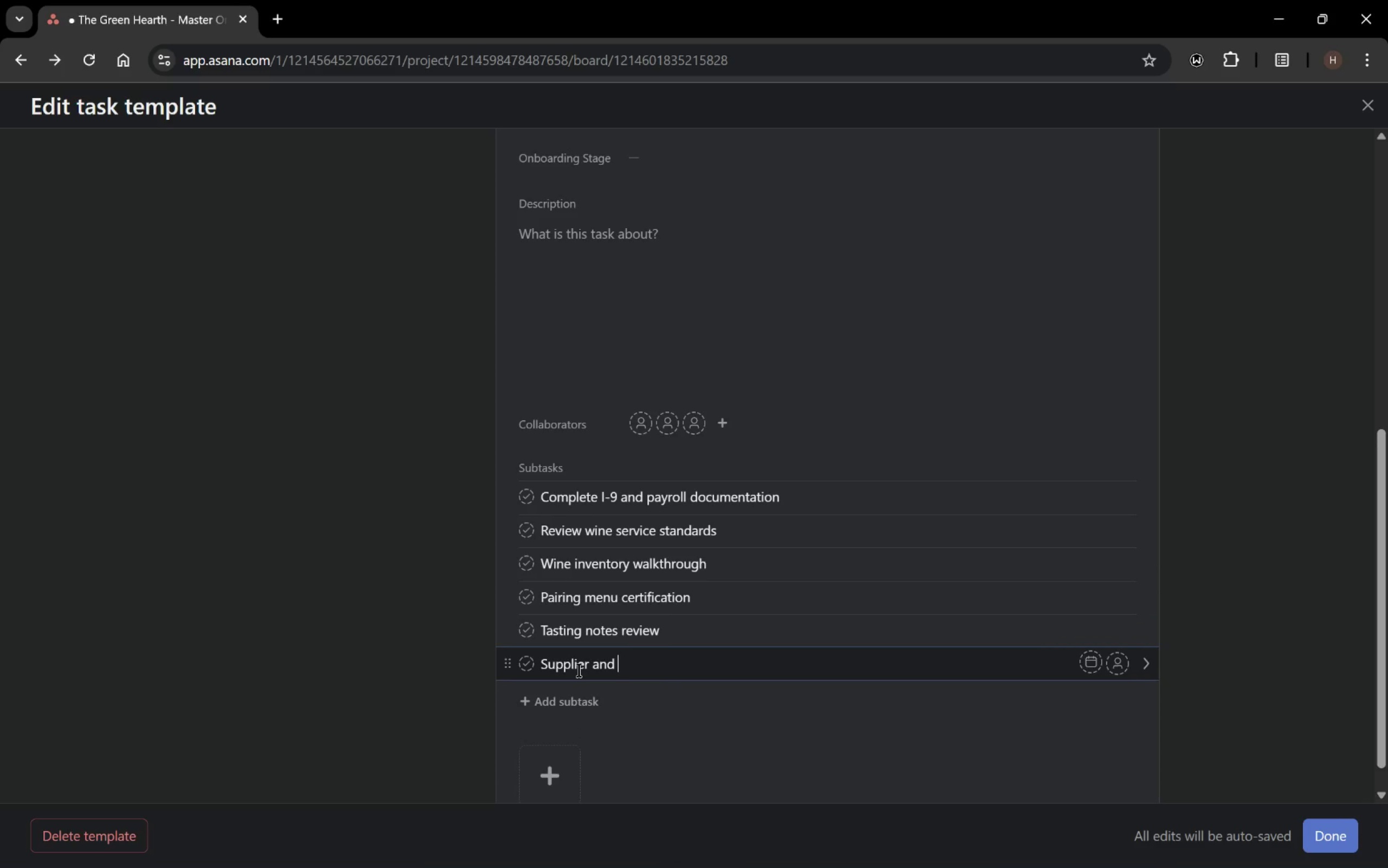 
type(ve)
key(Backspace)
key(Backspace)
type(cellar process training)
 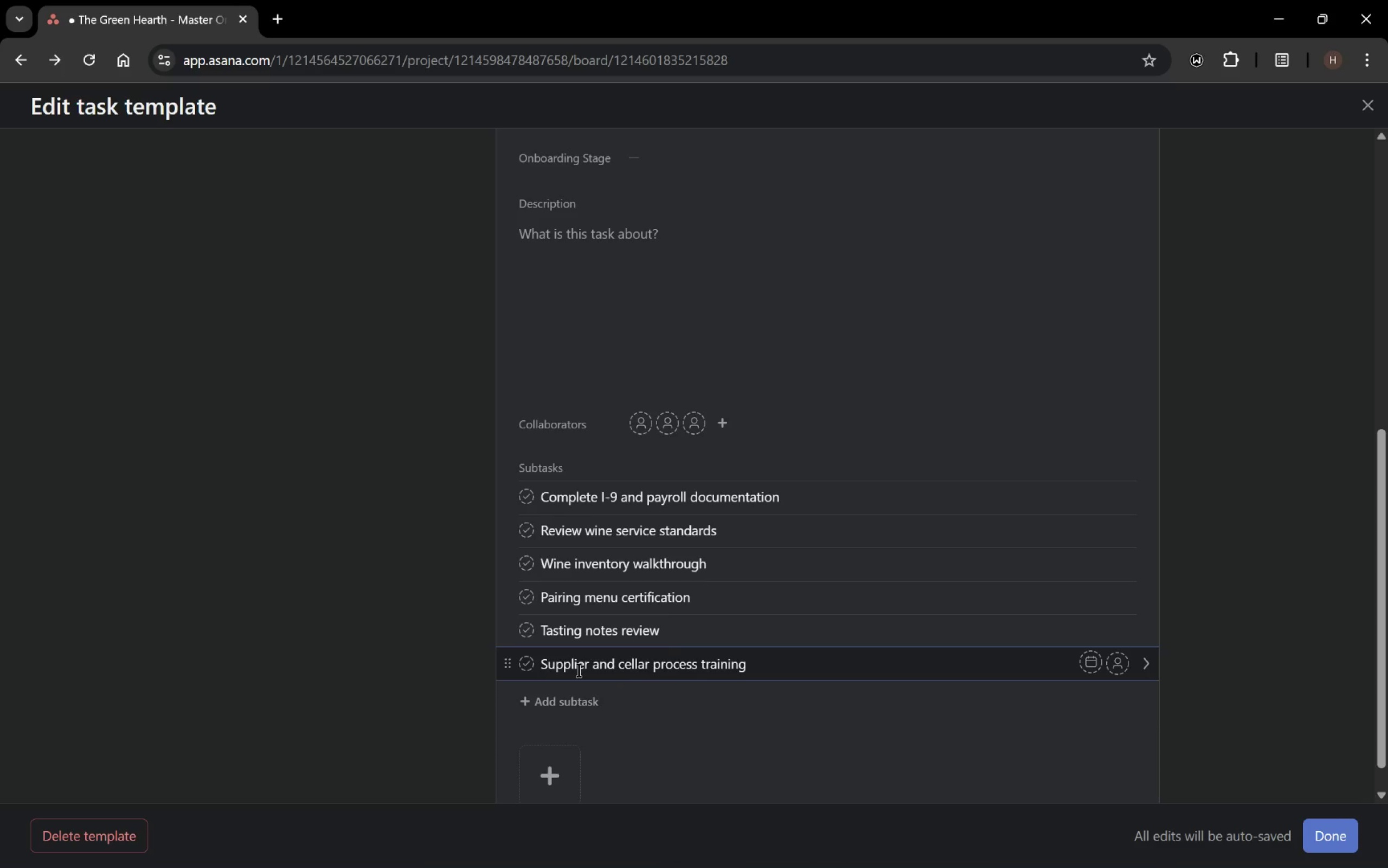 
key(Enter)
 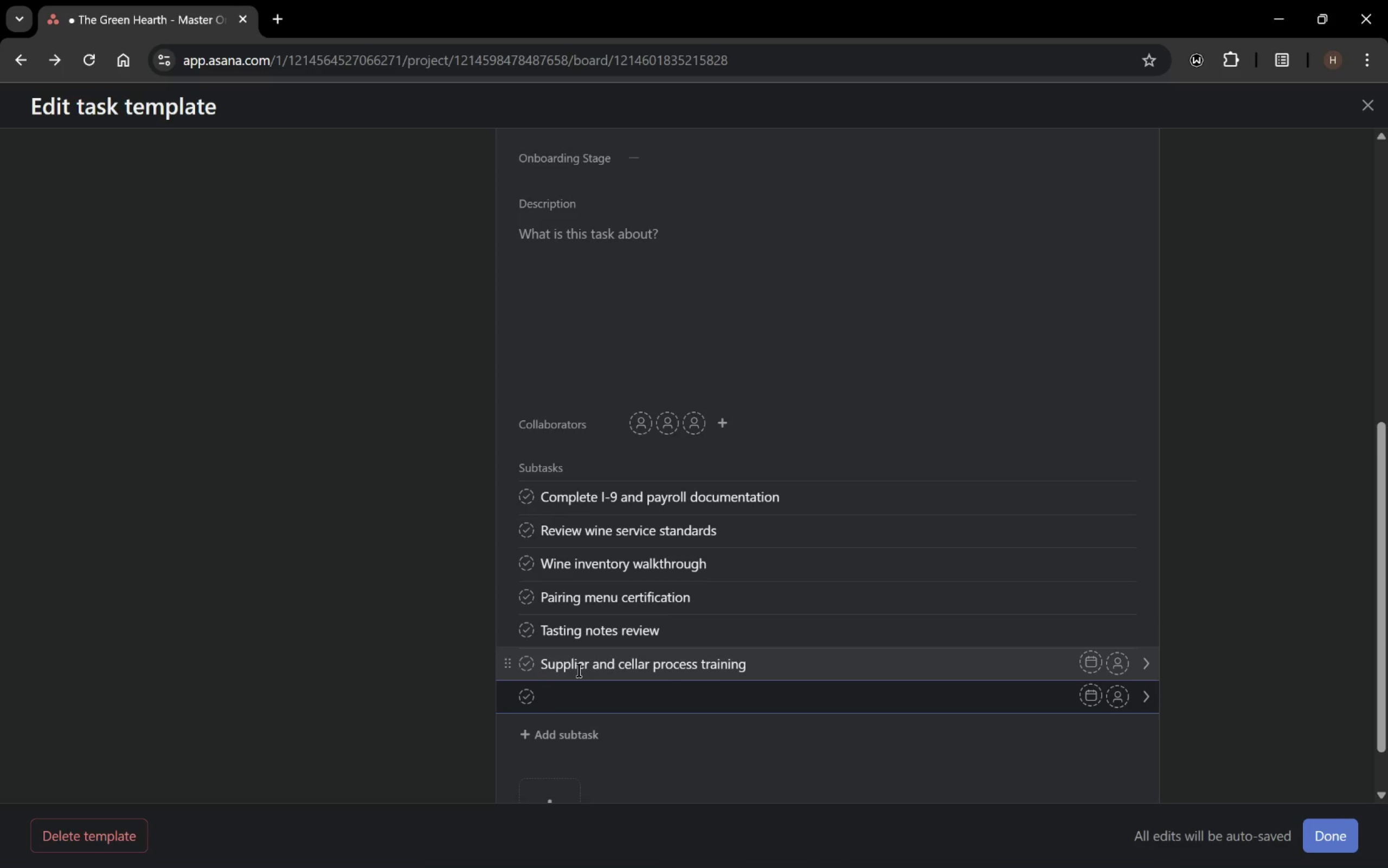 
type(Shadow dinner service)
 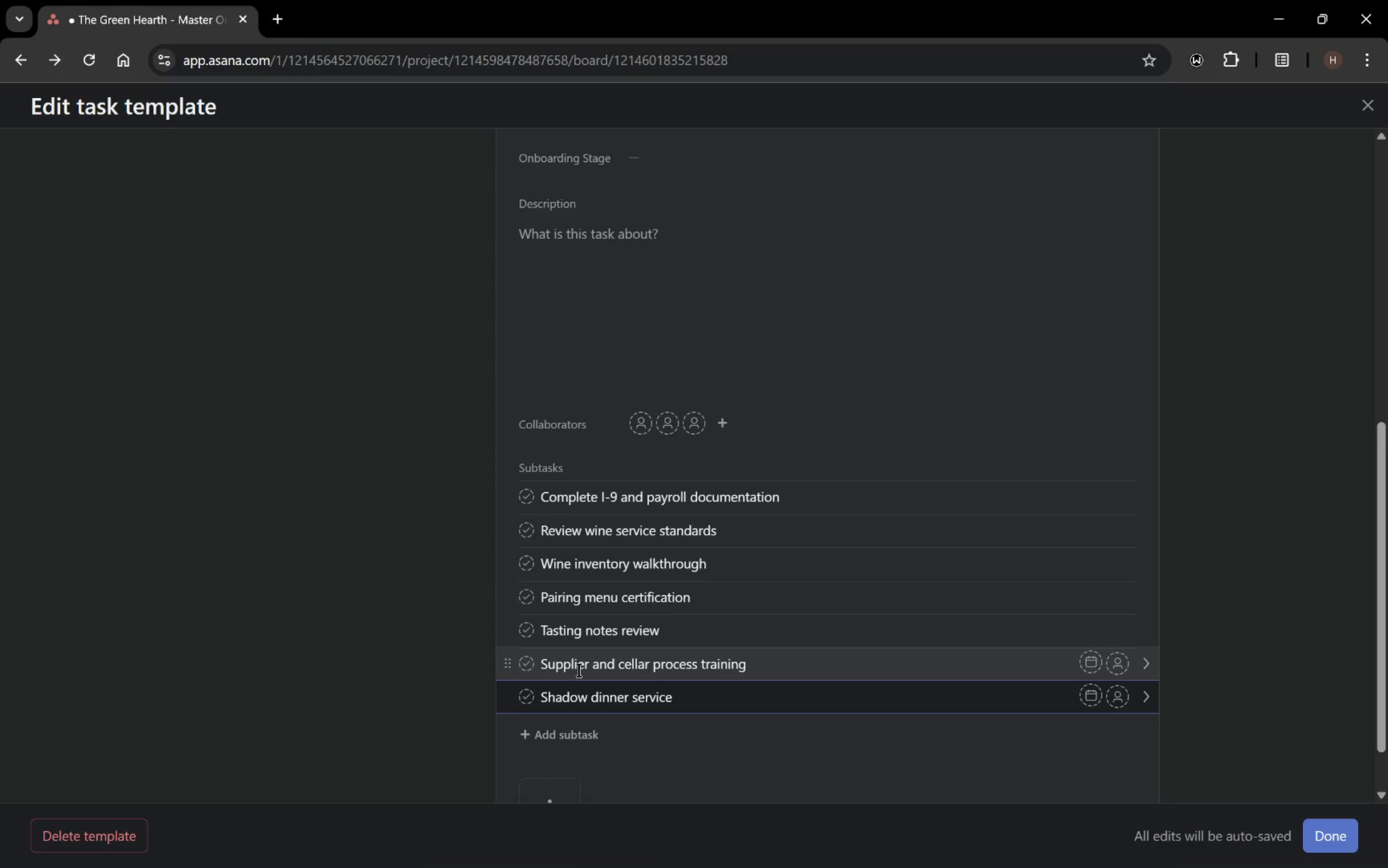 
key(Enter)
 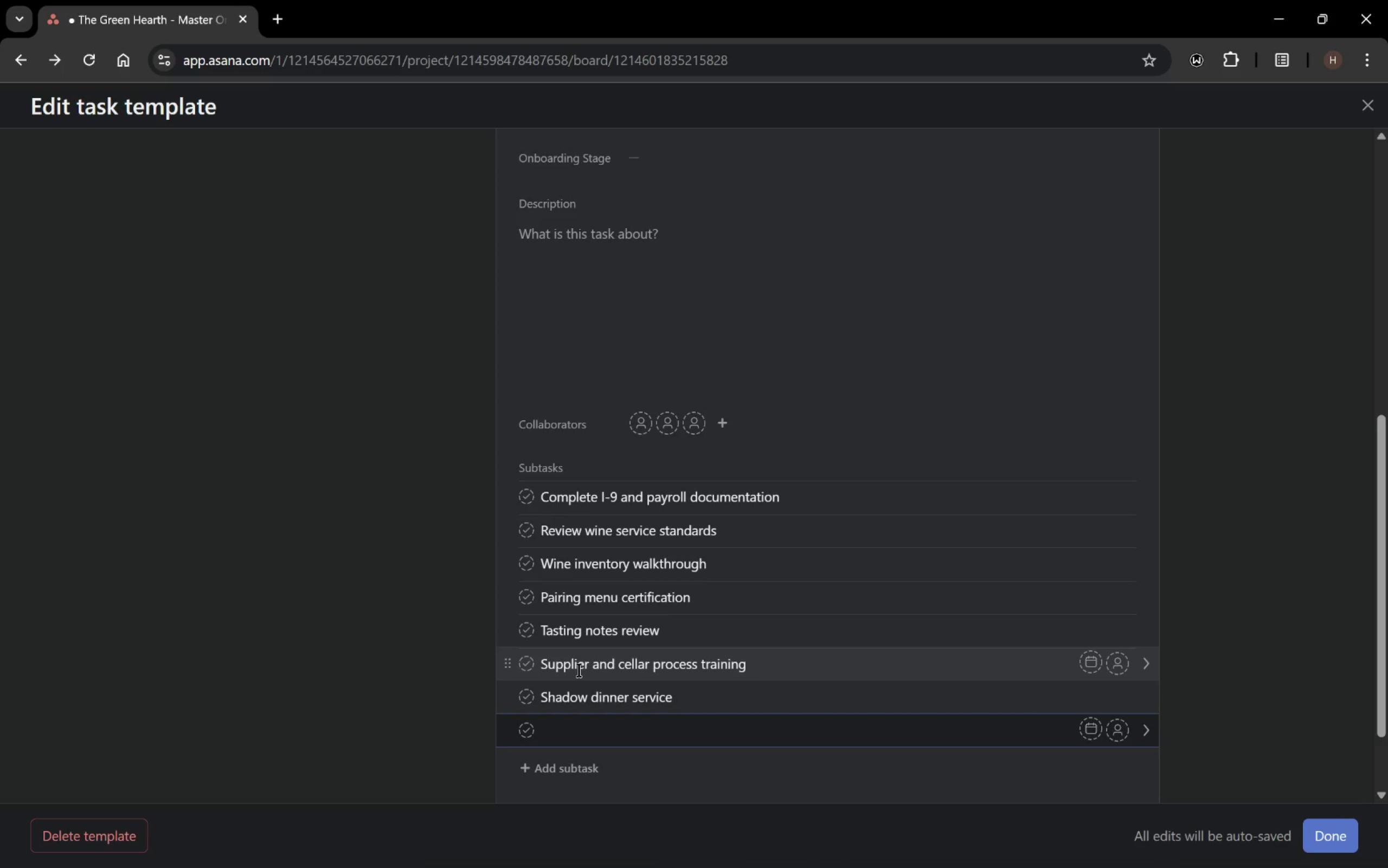 
type(30-)
key(Backspace)
type(-day performance review)
 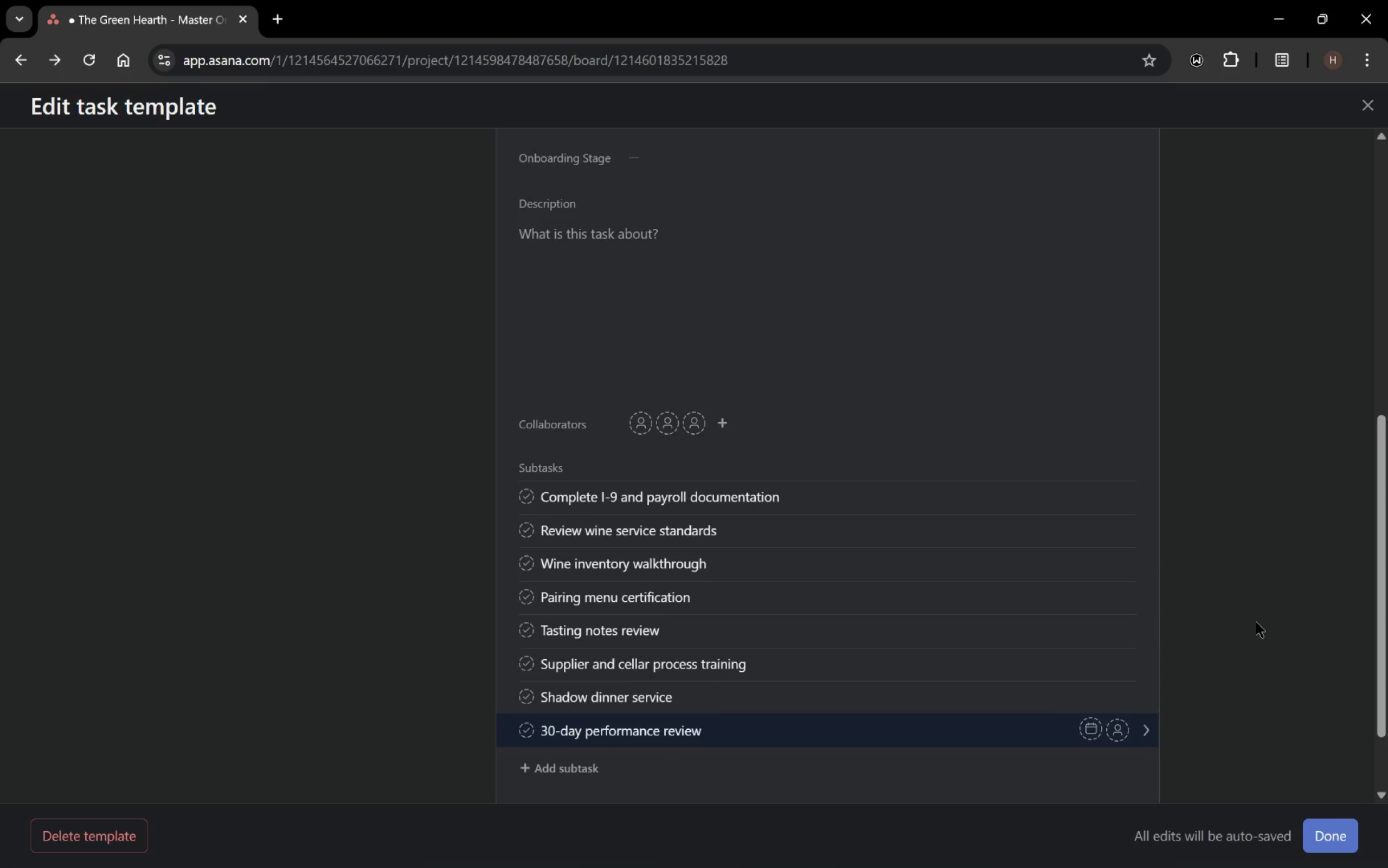 
scroll: coordinate [1195, 626], scroll_direction: down, amount: 2.0
 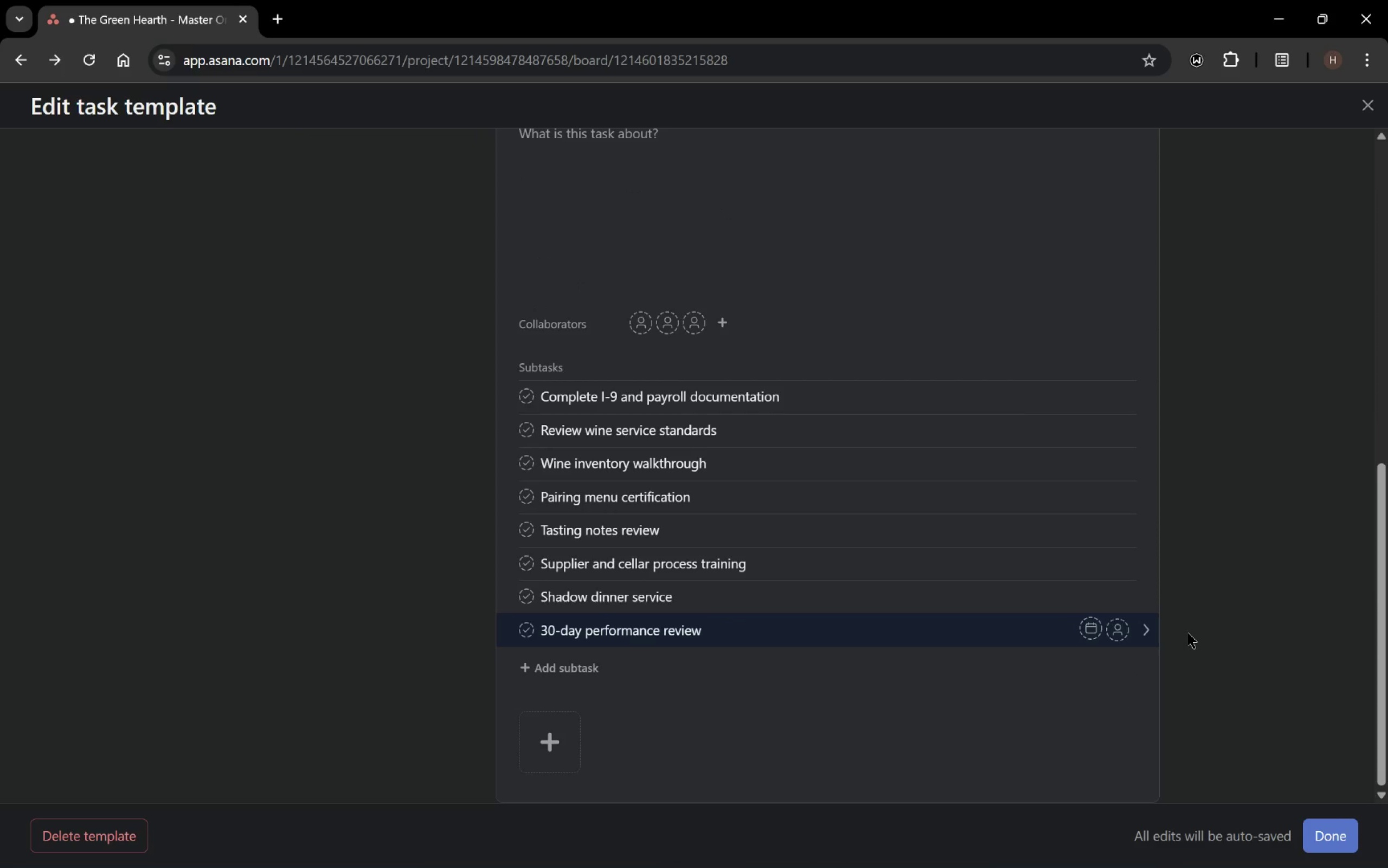 
wait(5.77)
 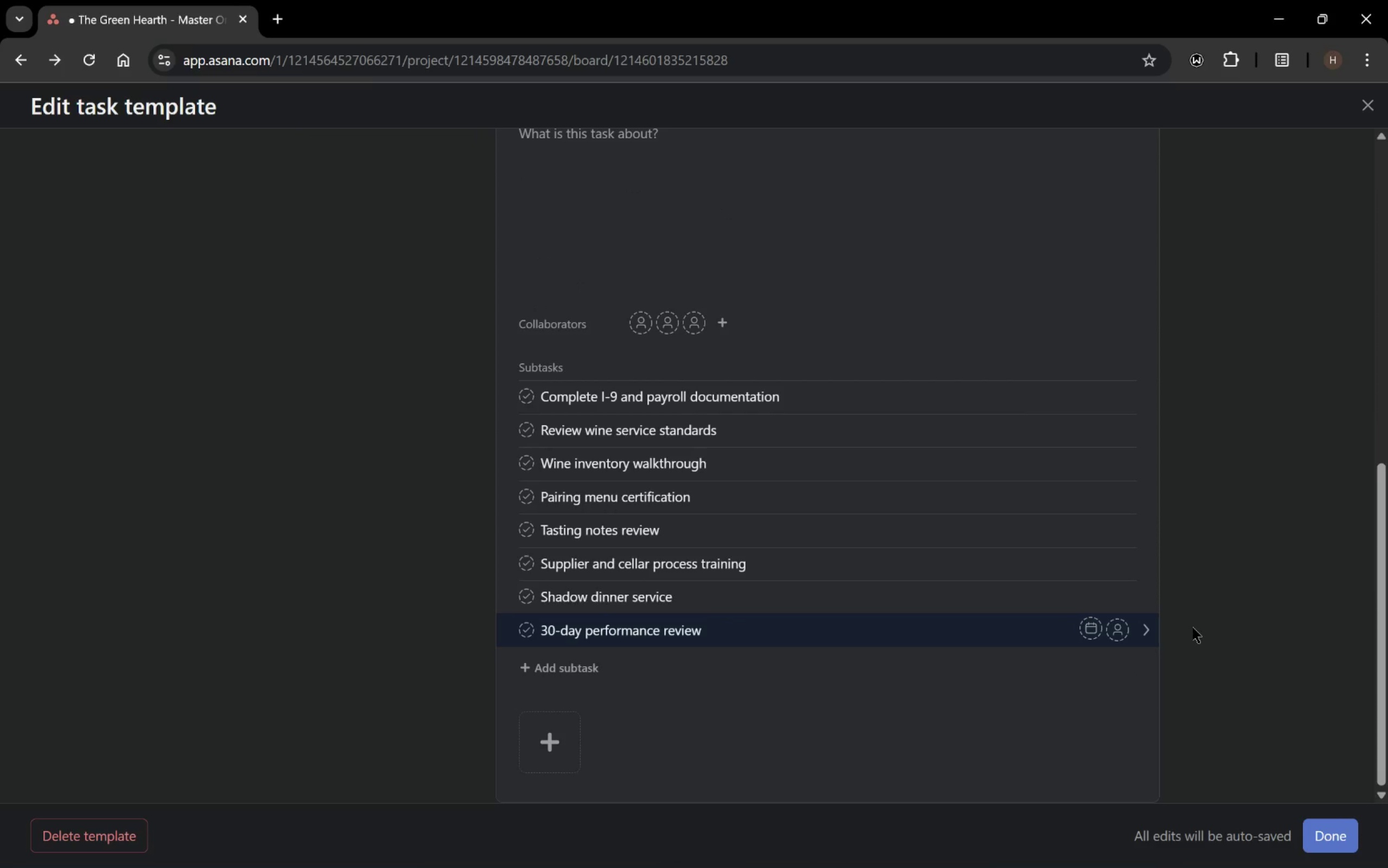 
scroll: coordinate [1172, 629], scroll_direction: down, amount: 5.0
 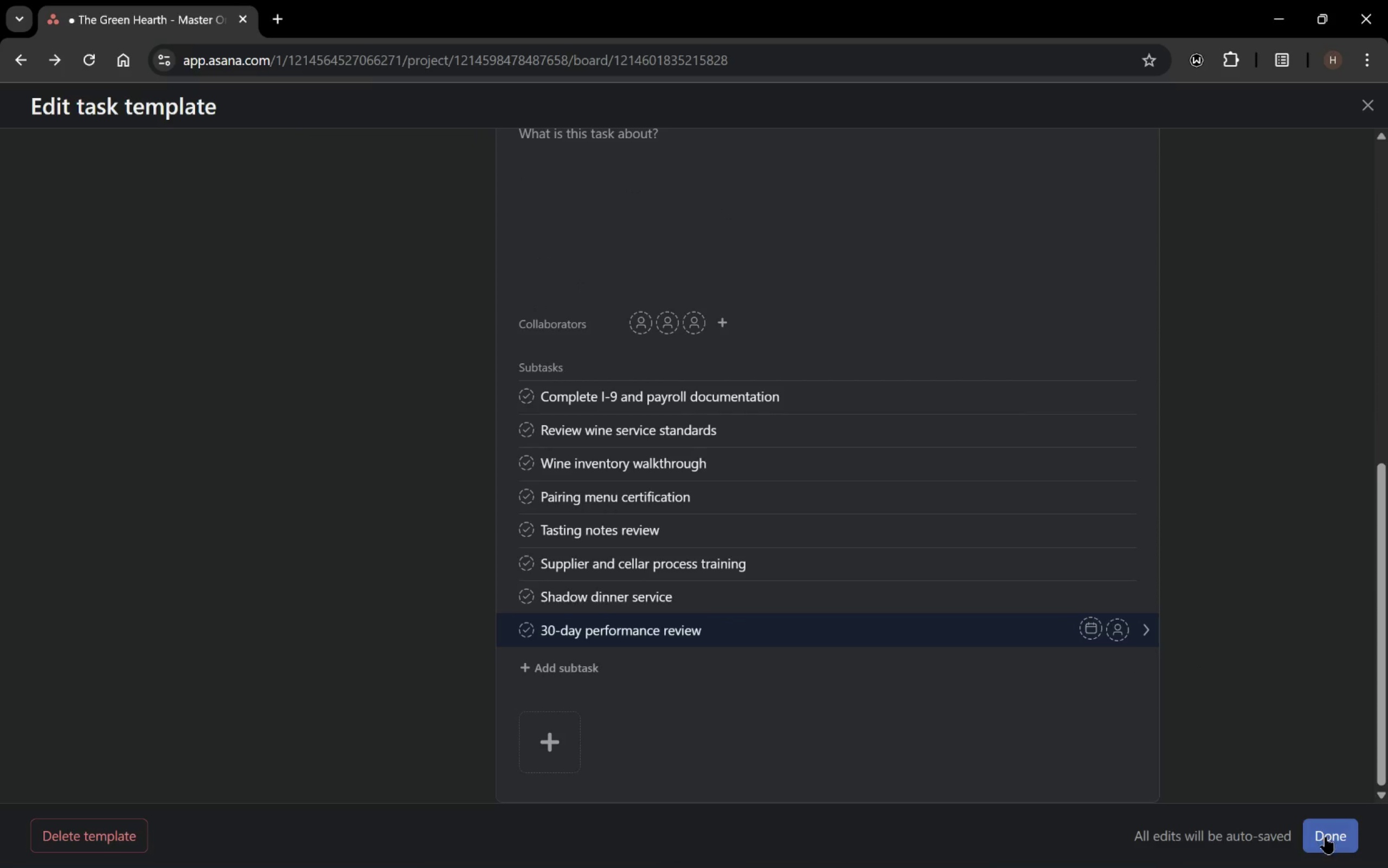 
left_click([1328, 841])
 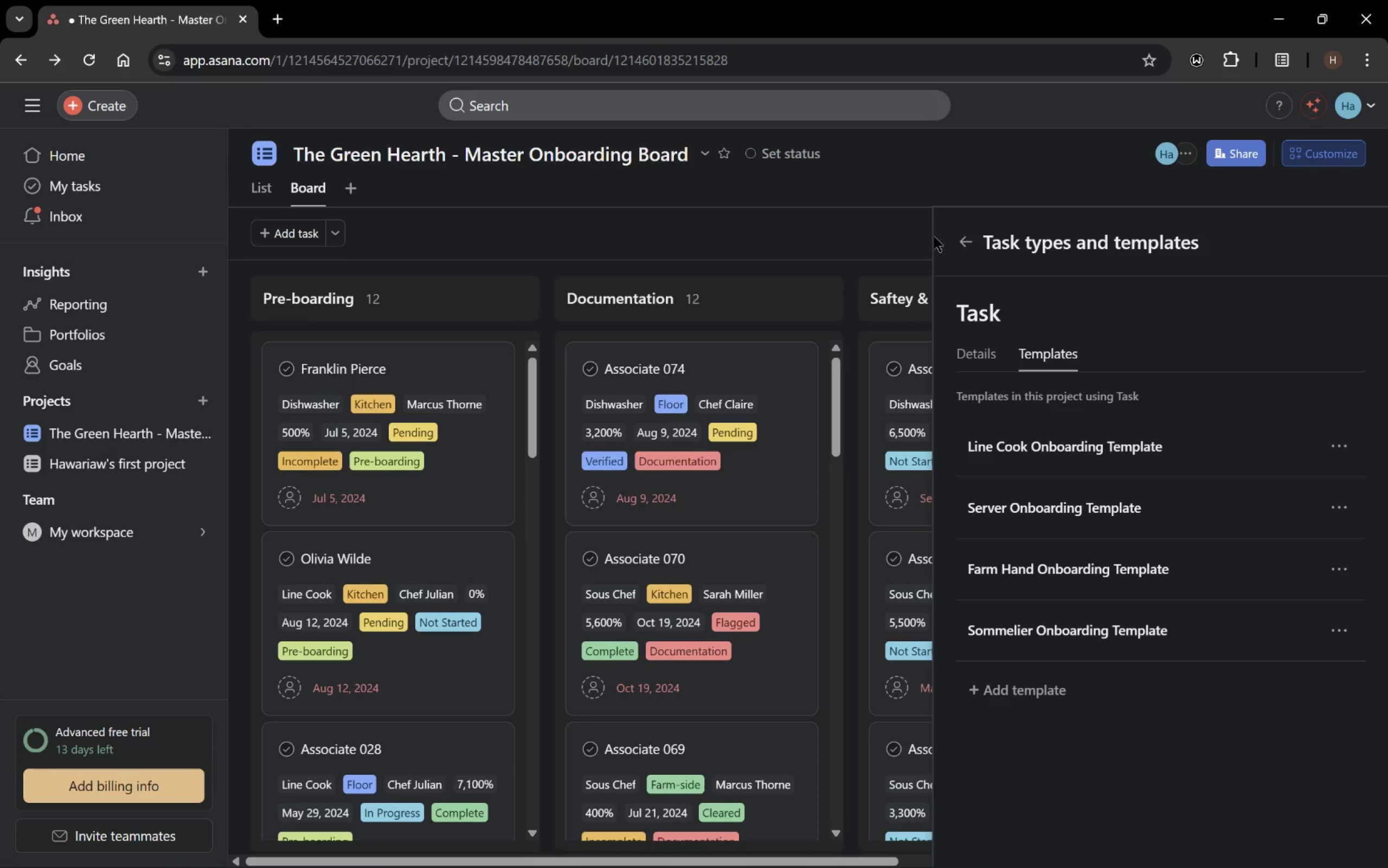 
wait(5.11)
 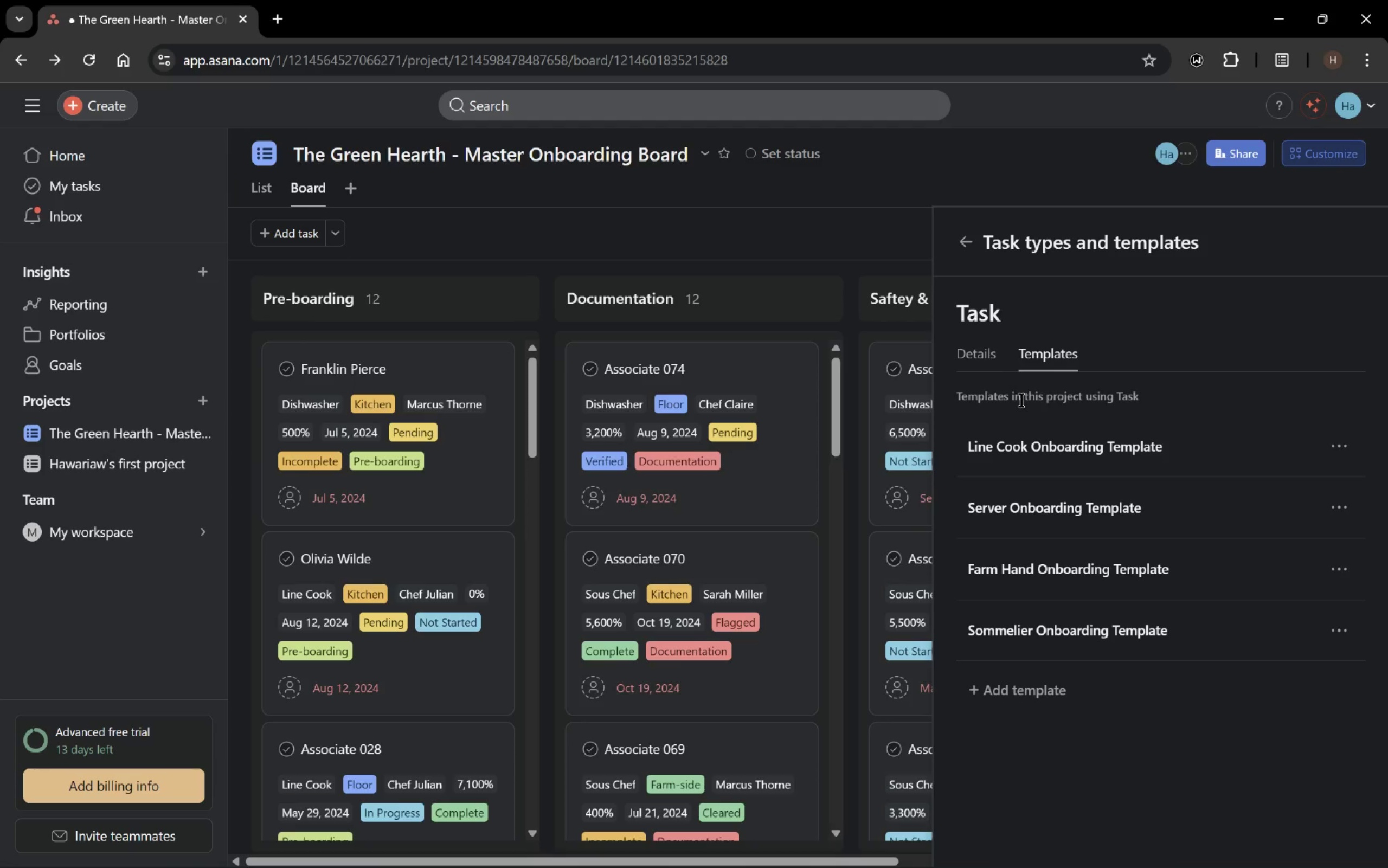 
left_click([978, 350])
 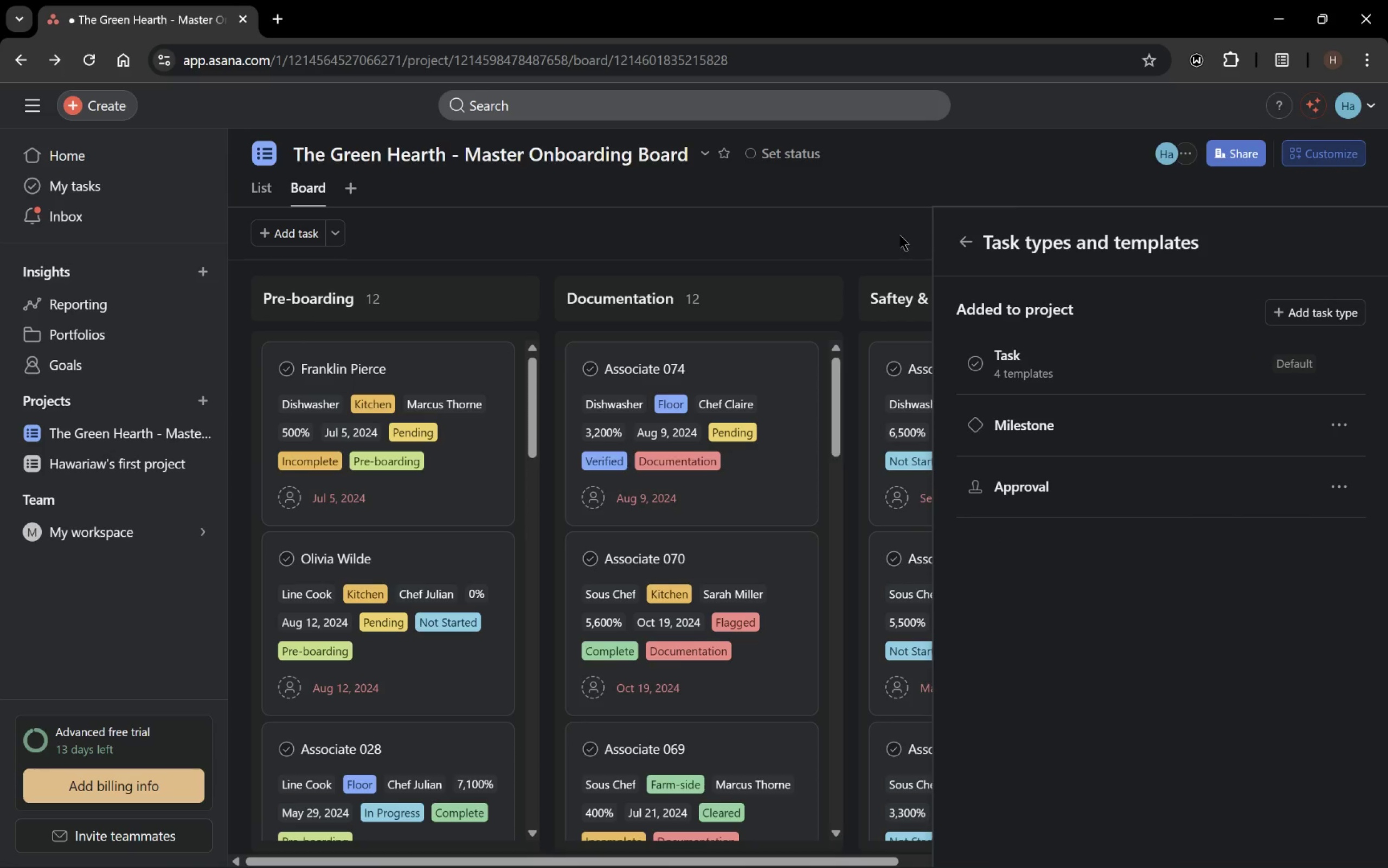 
wait(18.59)
 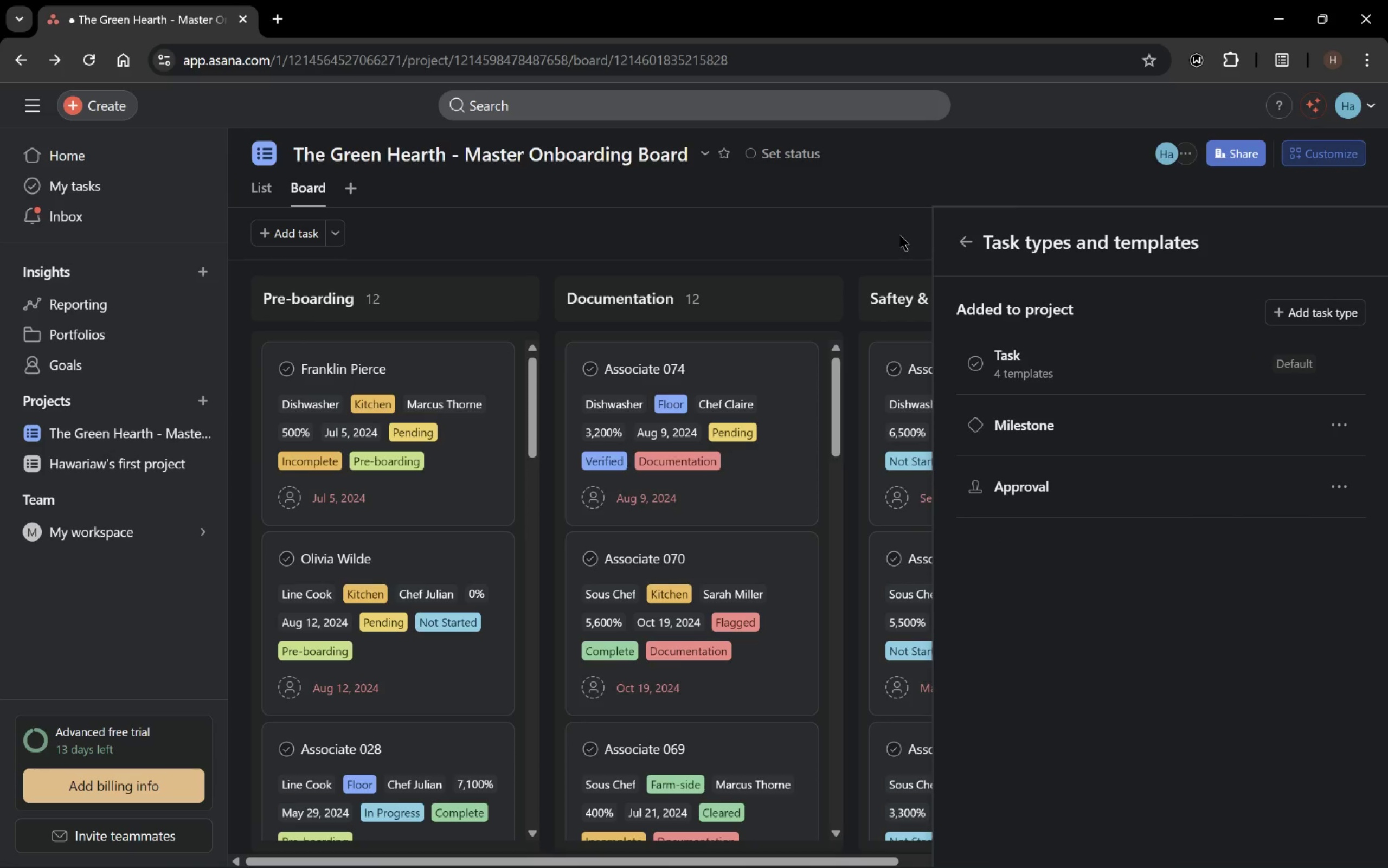 
left_click([872, 215])
 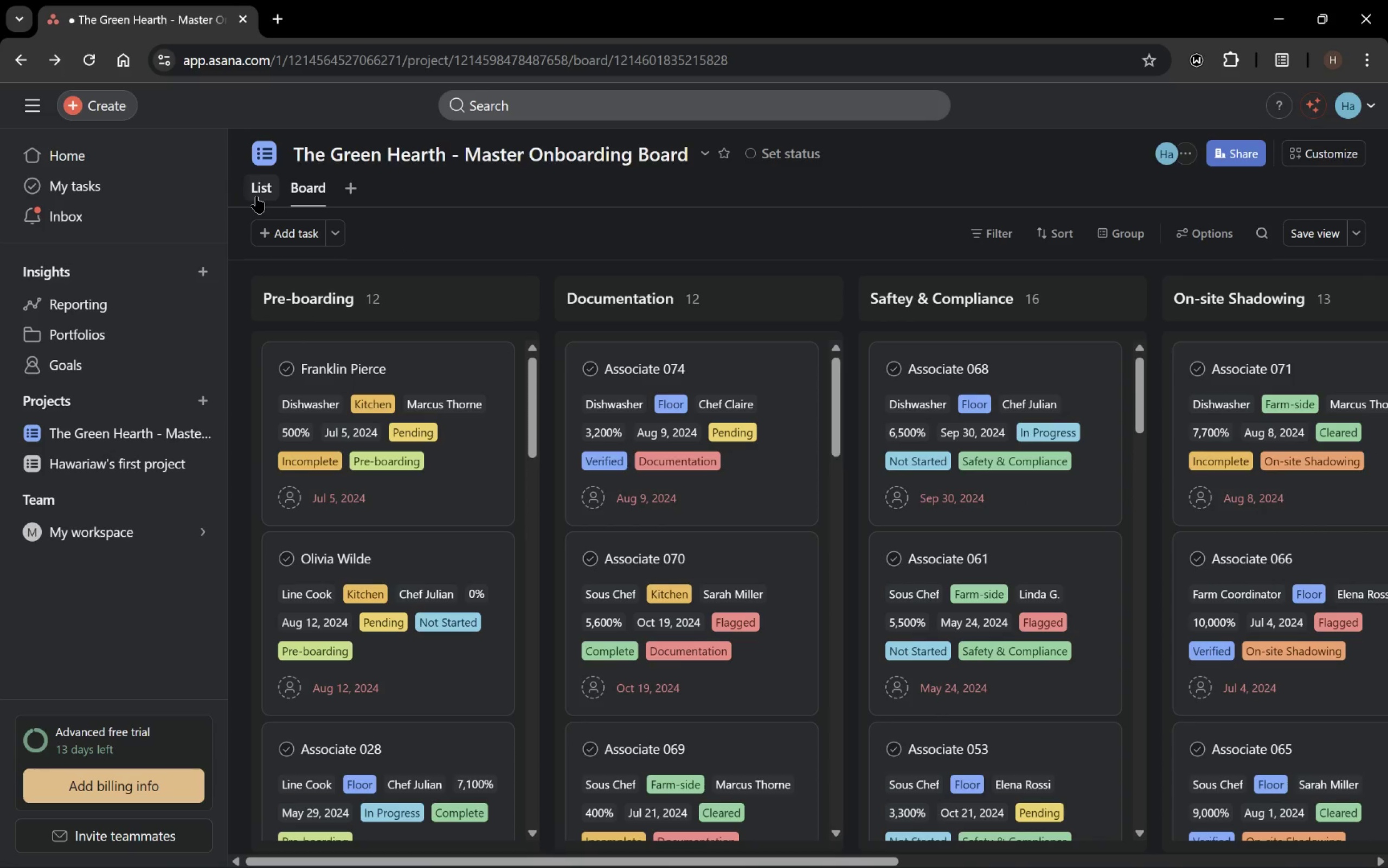 
left_click([256, 196])
 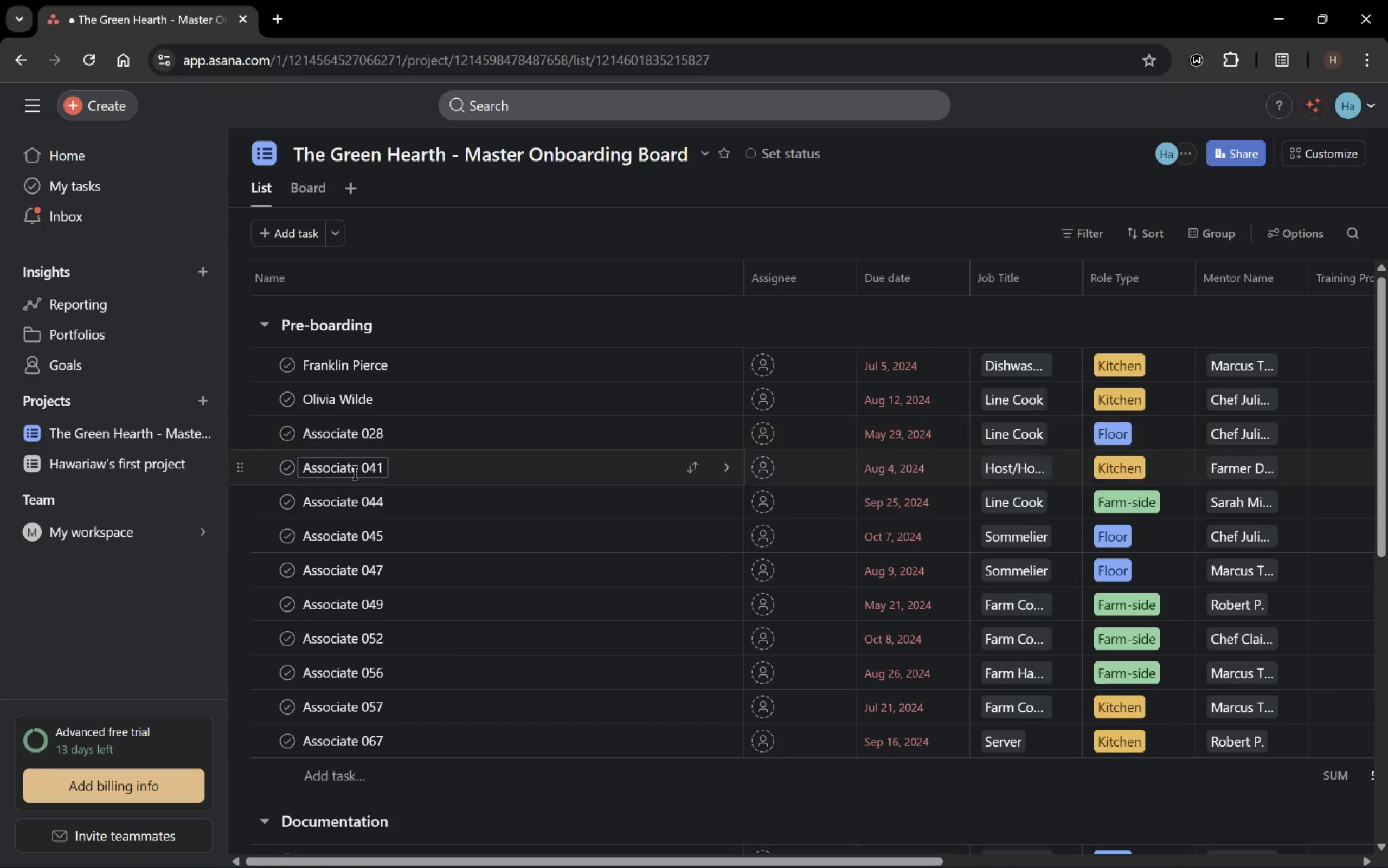 
scroll: coordinate [354, 631], scroll_direction: down, amount: 19.0
 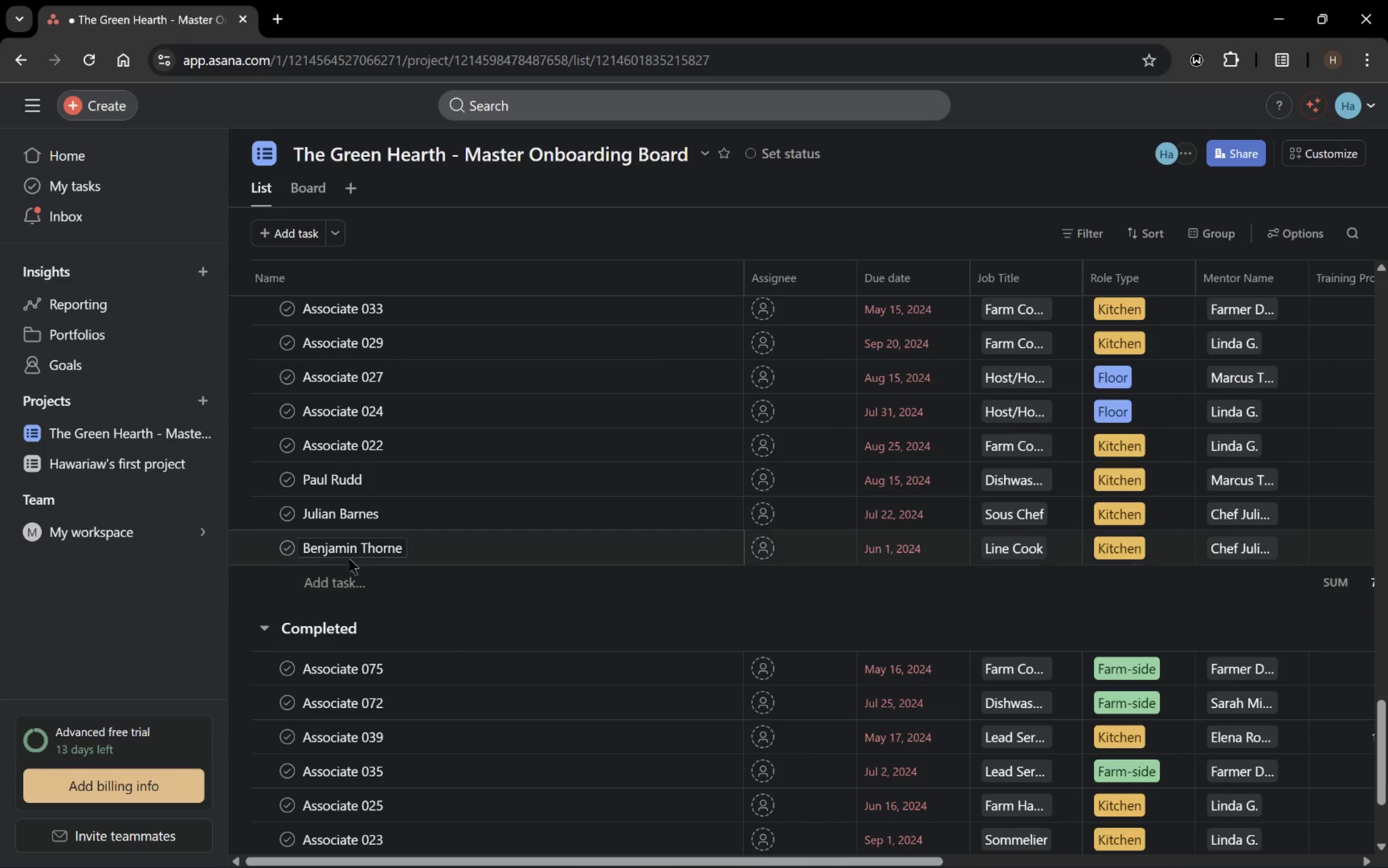 
left_click([352, 553])
 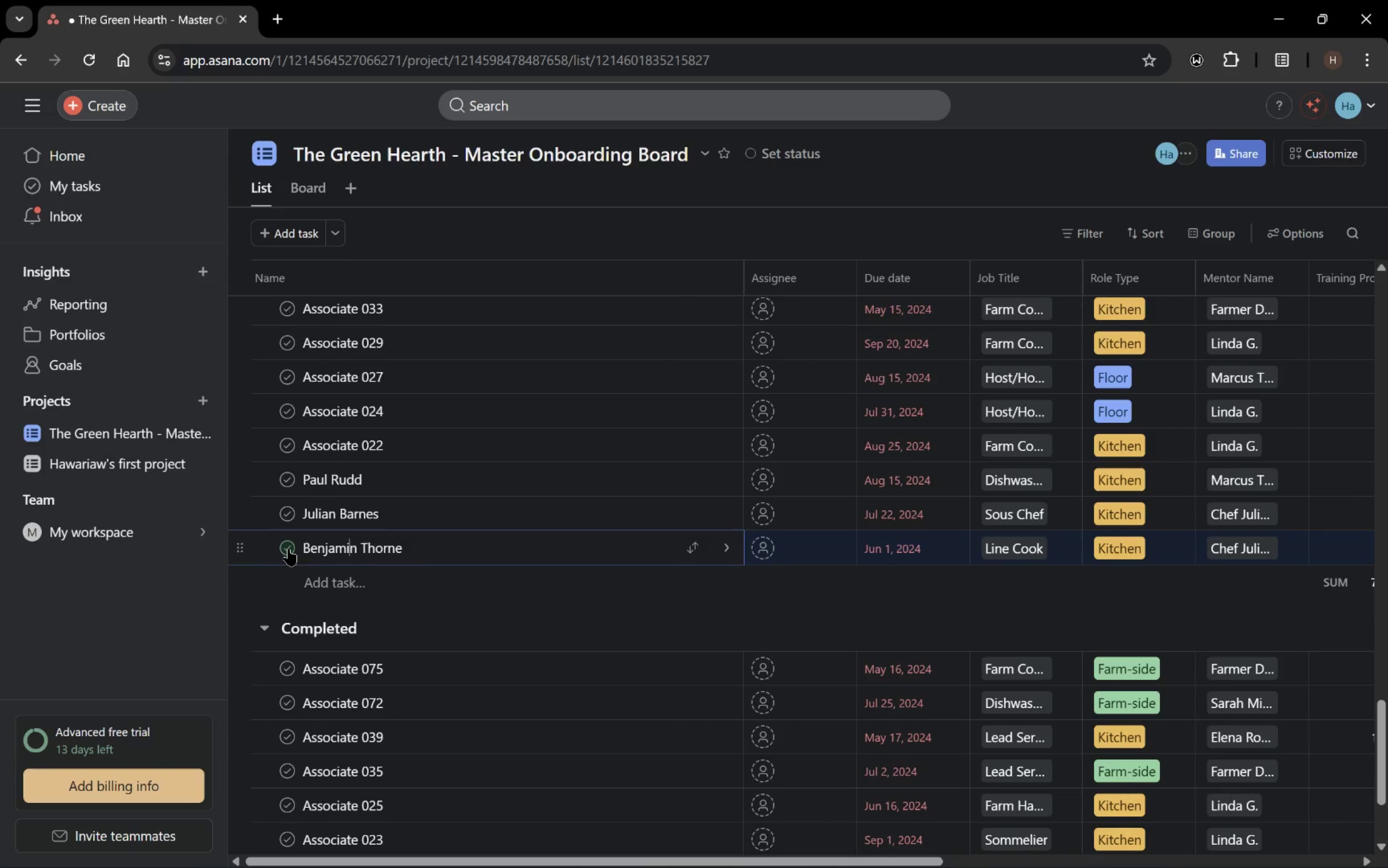 
left_click([253, 548])
 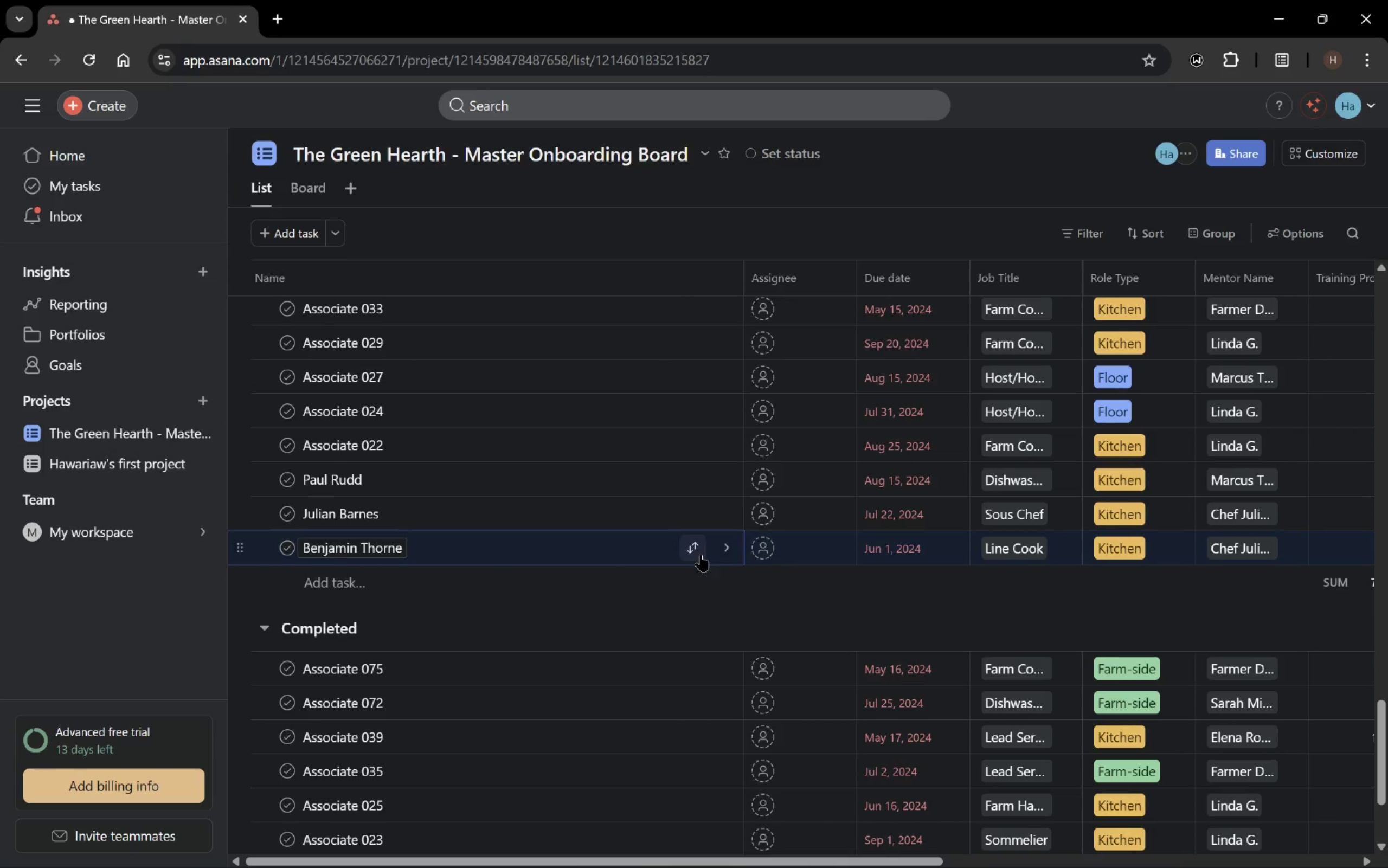 
left_click([728, 552])
 